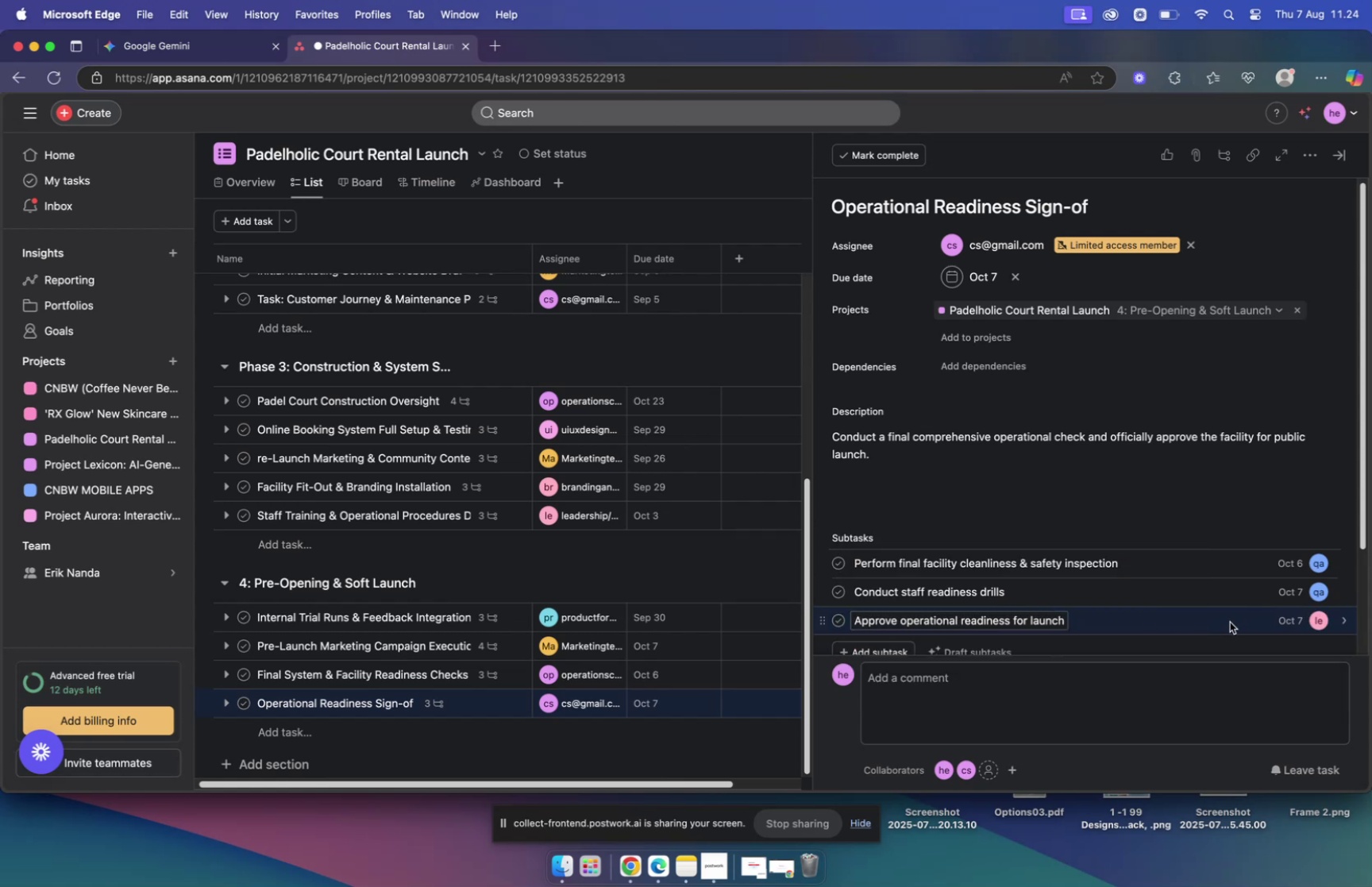 
left_click([1231, 620])
 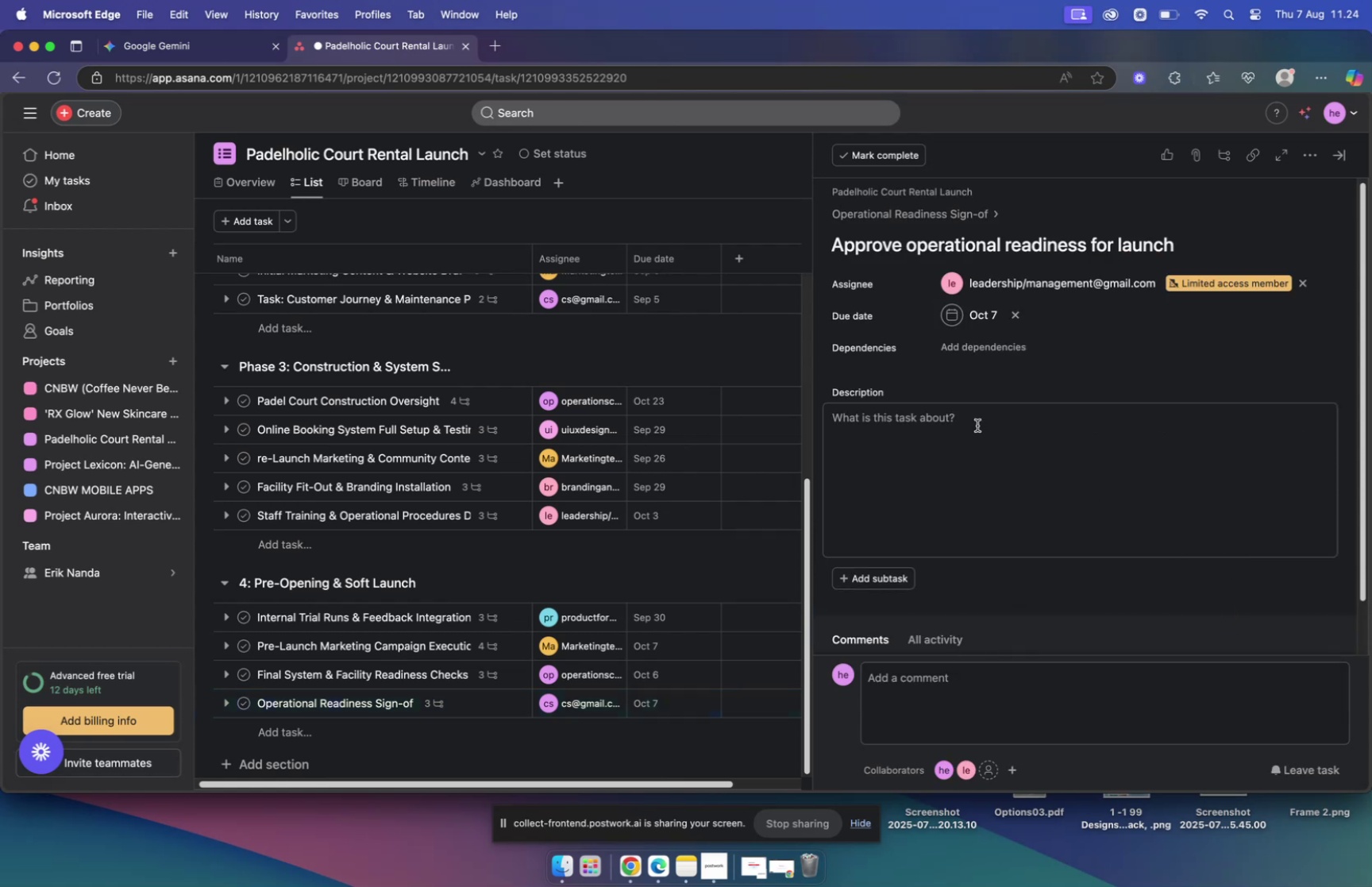 
left_click([151, 41])
 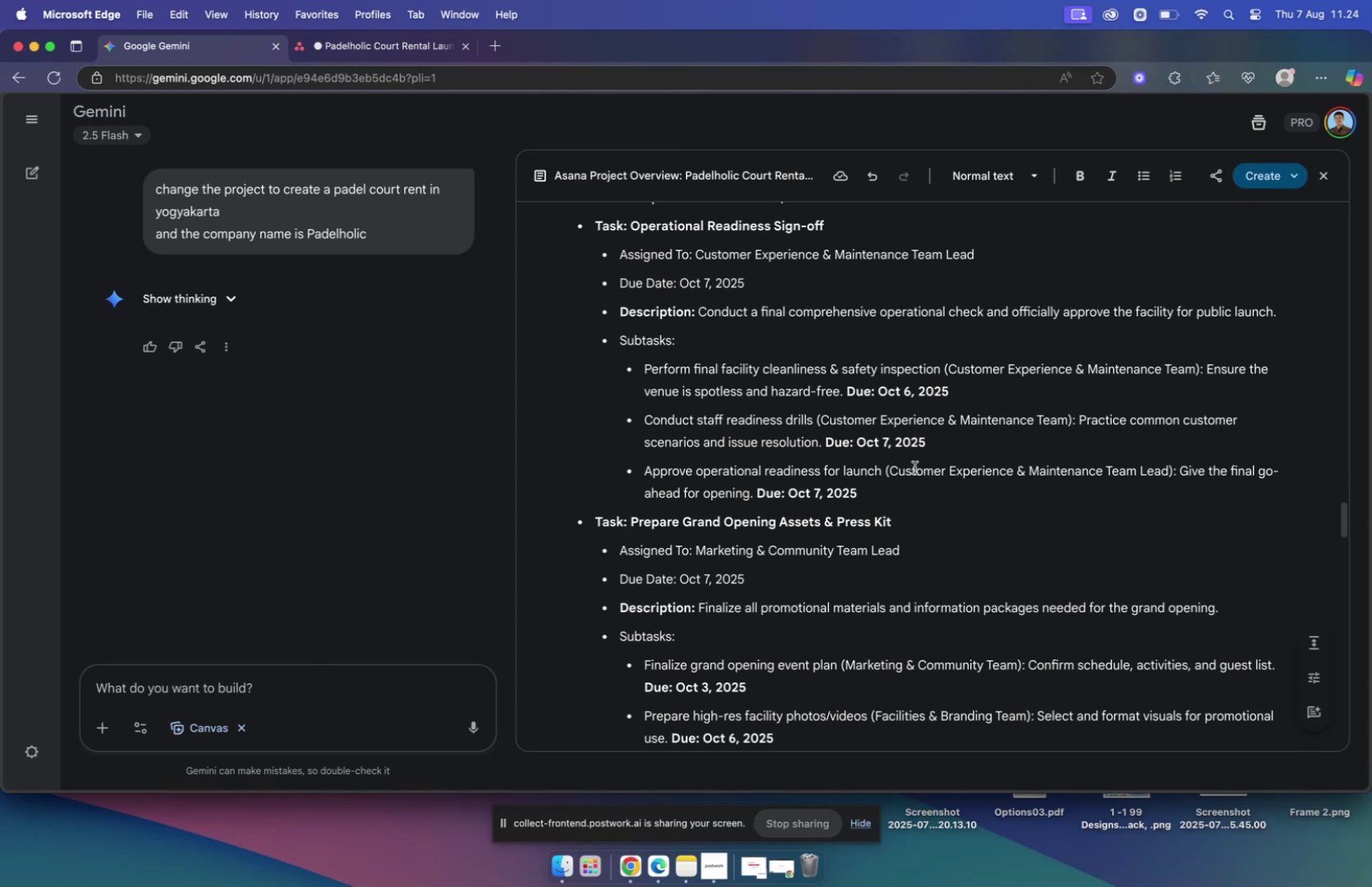 
left_click_drag(start_coordinate=[1181, 469], to_coordinate=[753, 501])
 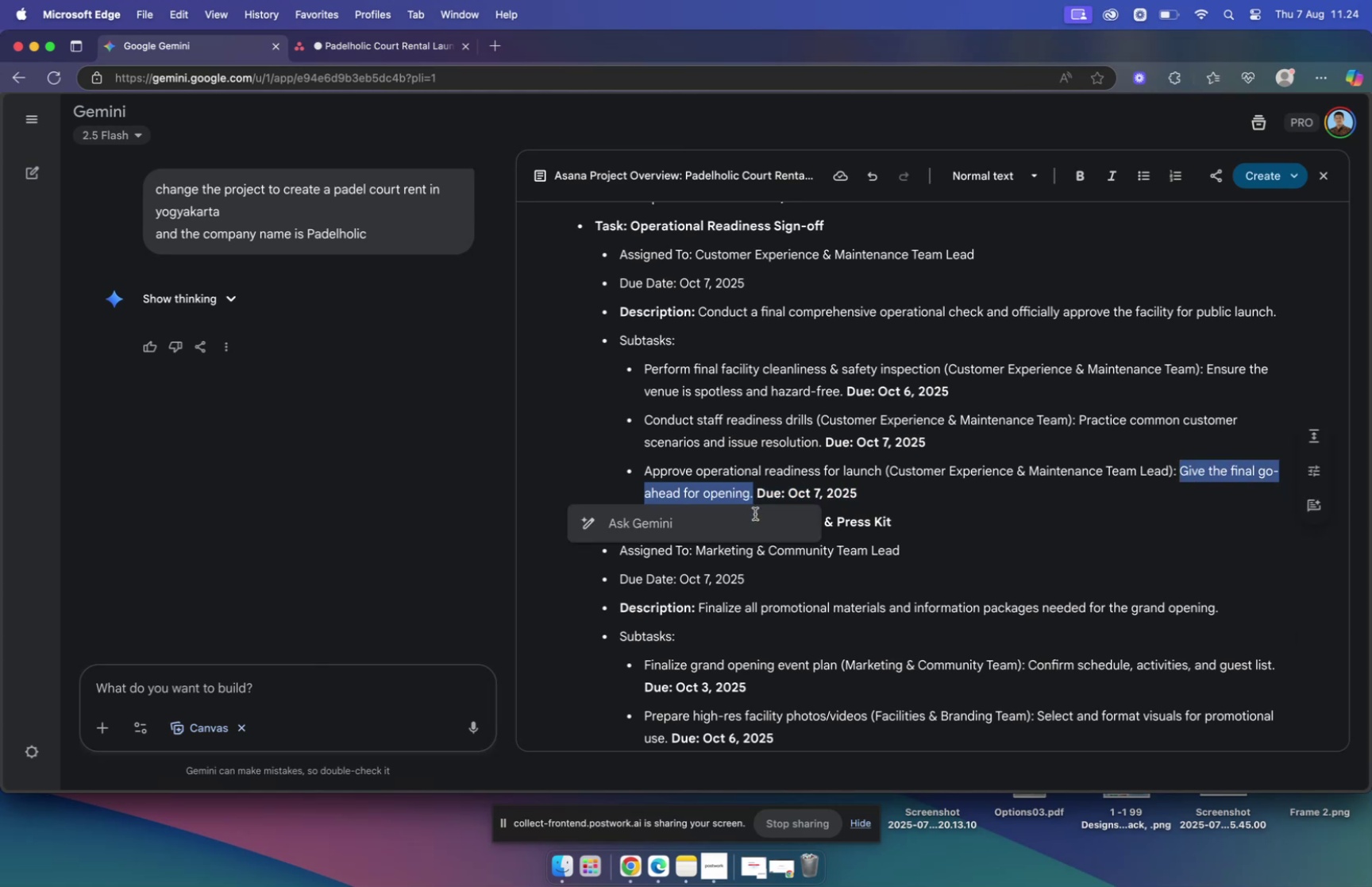 
key(Meta+C)
 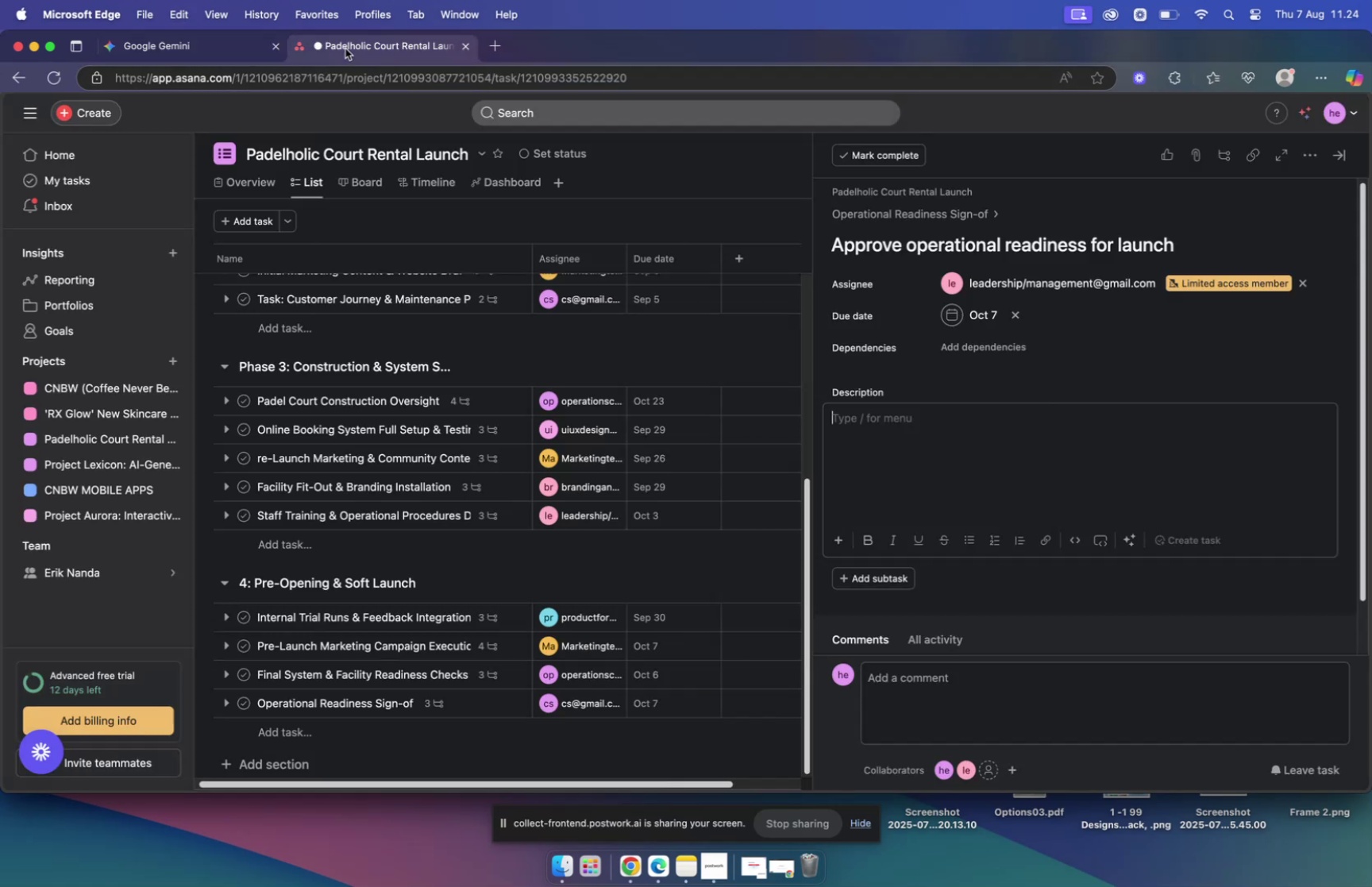 
key(Meta+V)
 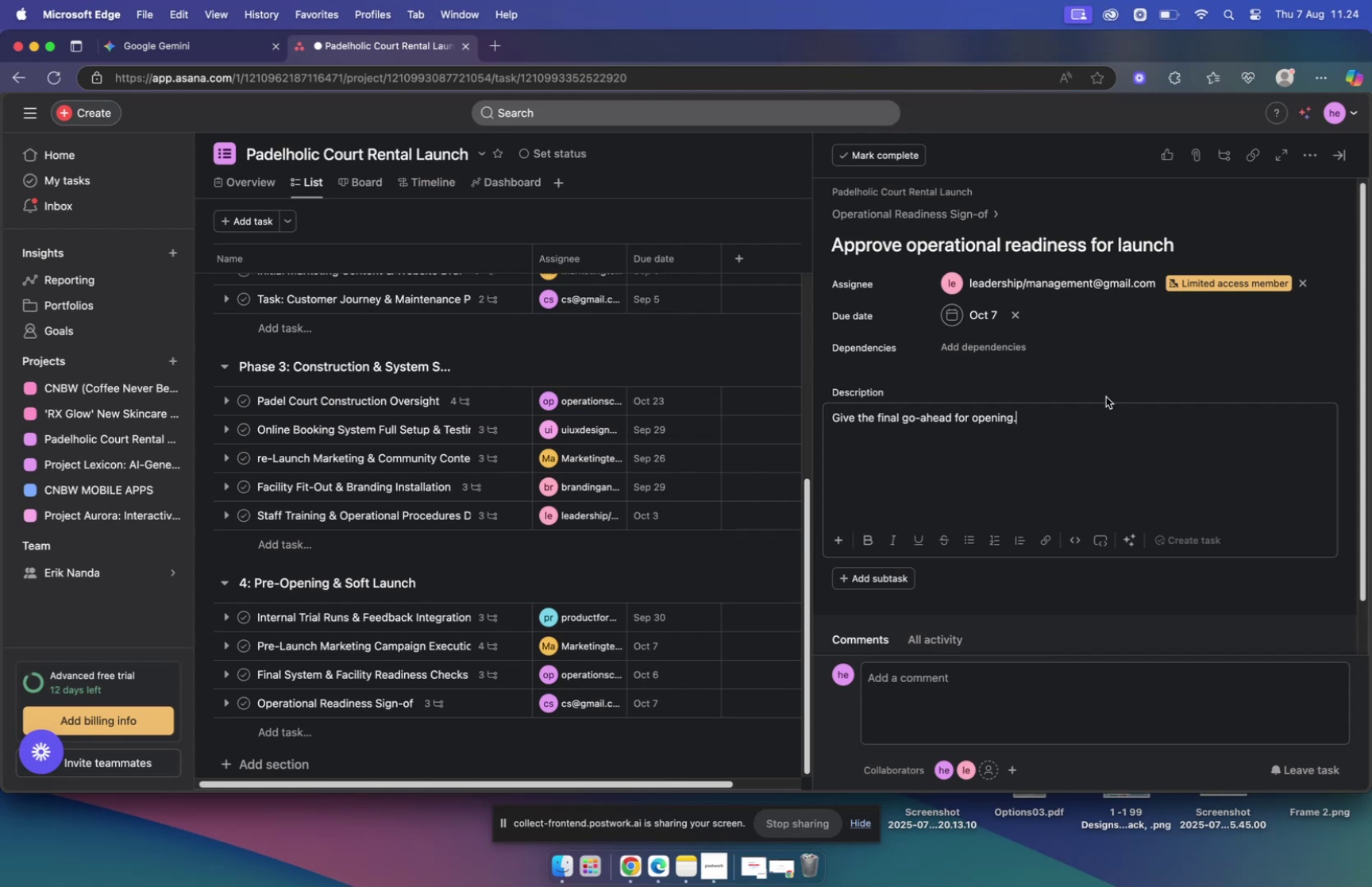 
wait(6.99)
 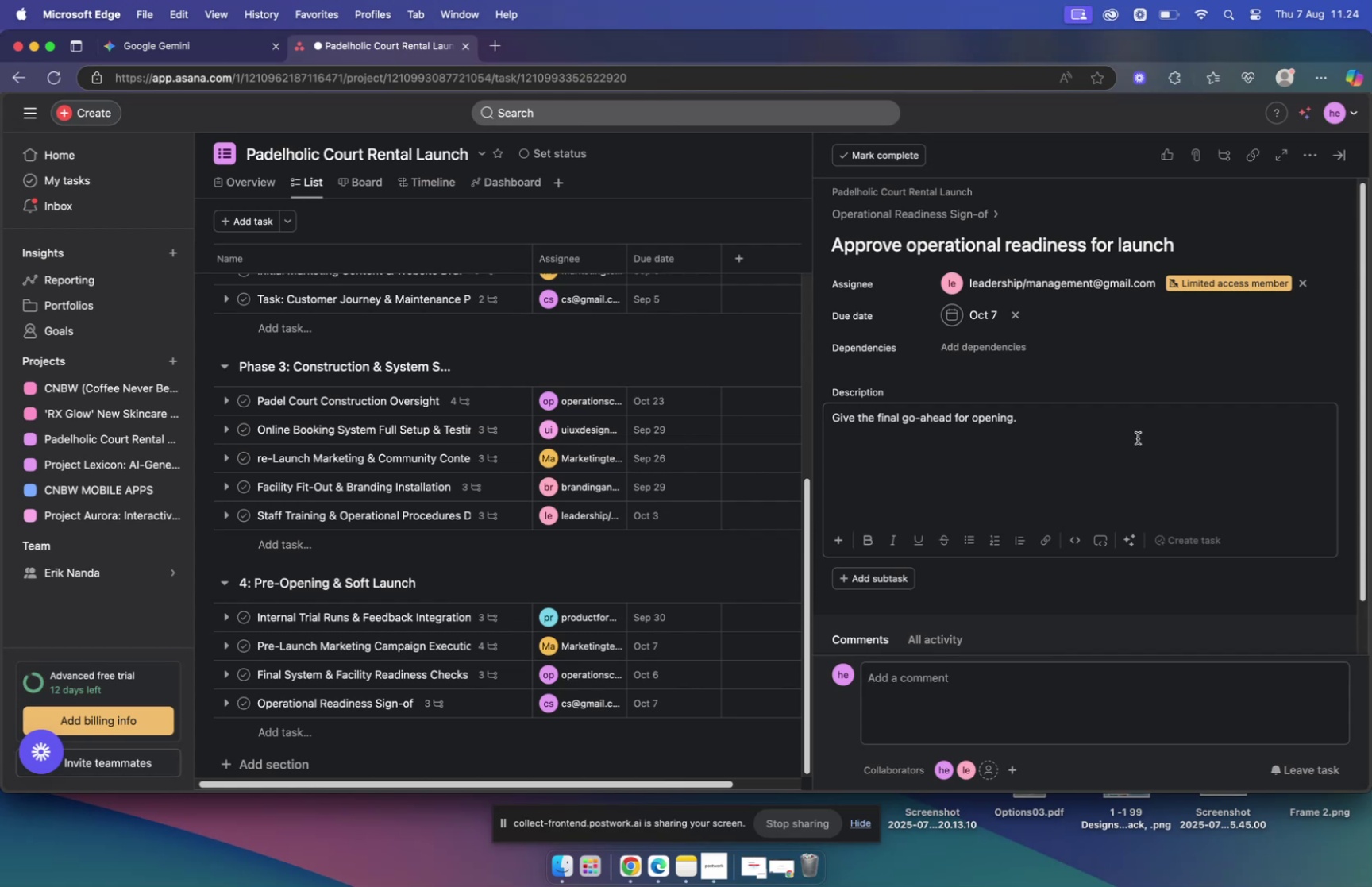 
left_click([873, 210])
 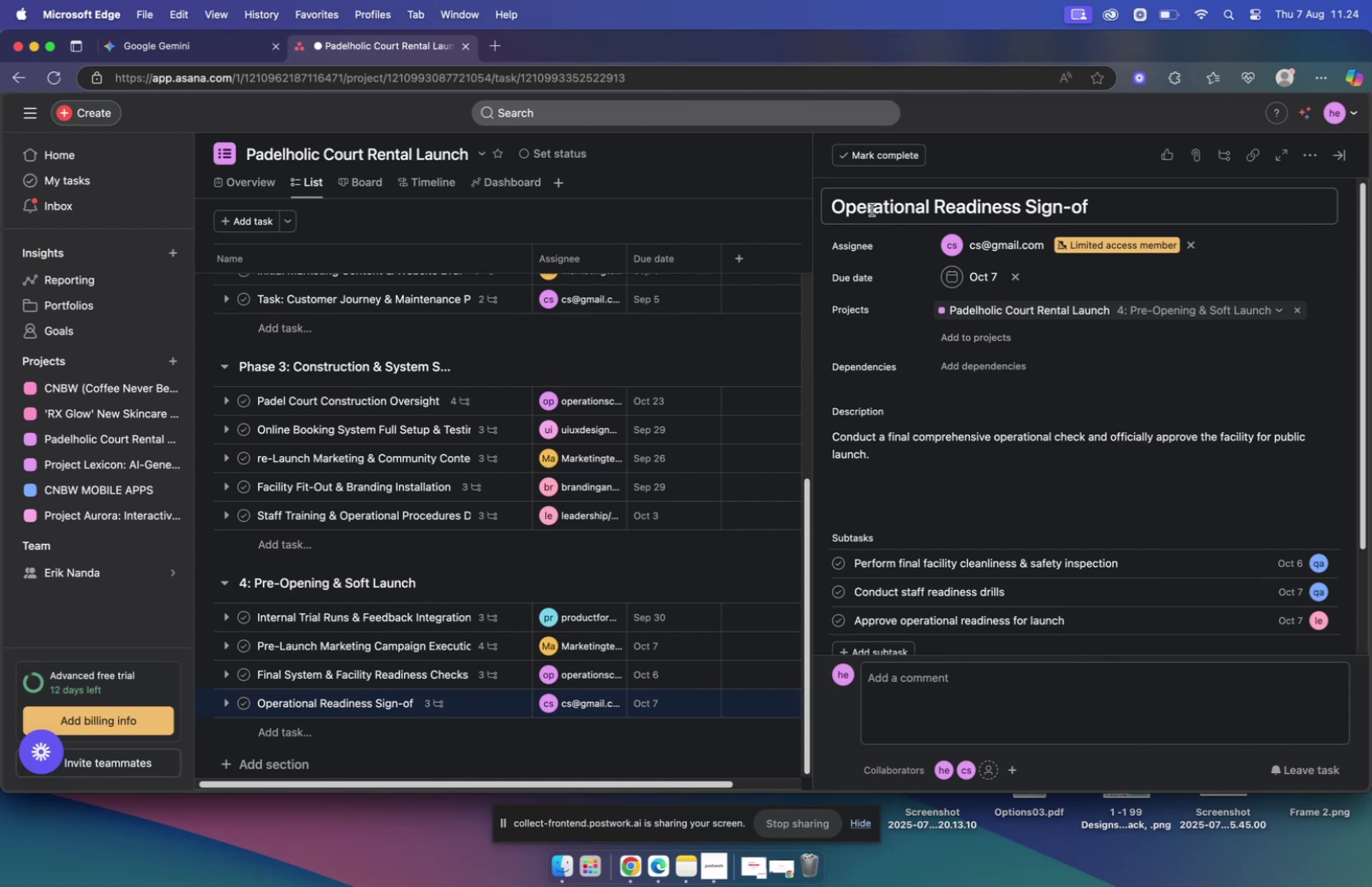 
wait(11.39)
 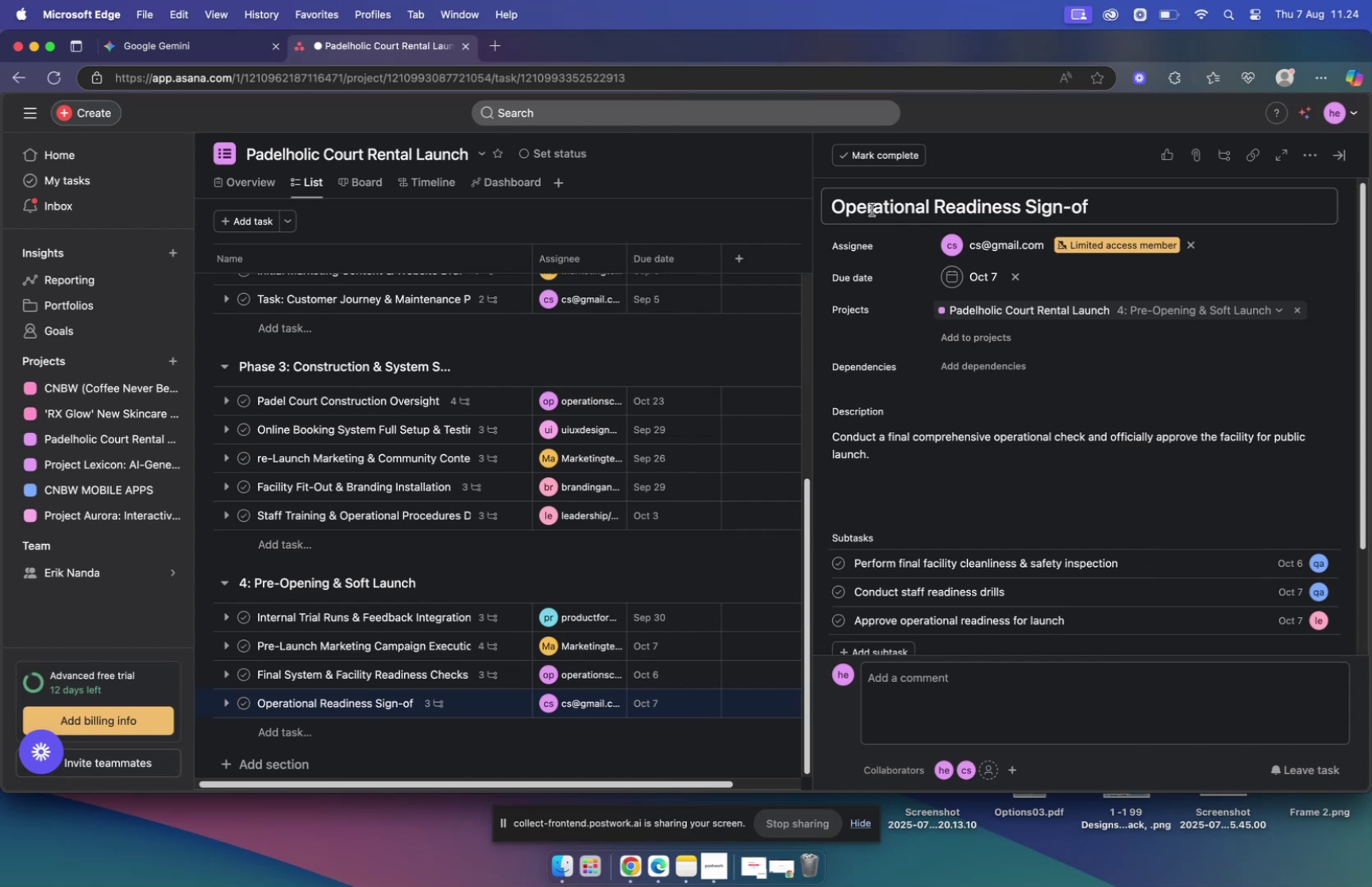 
mouse_move([954, 275])
 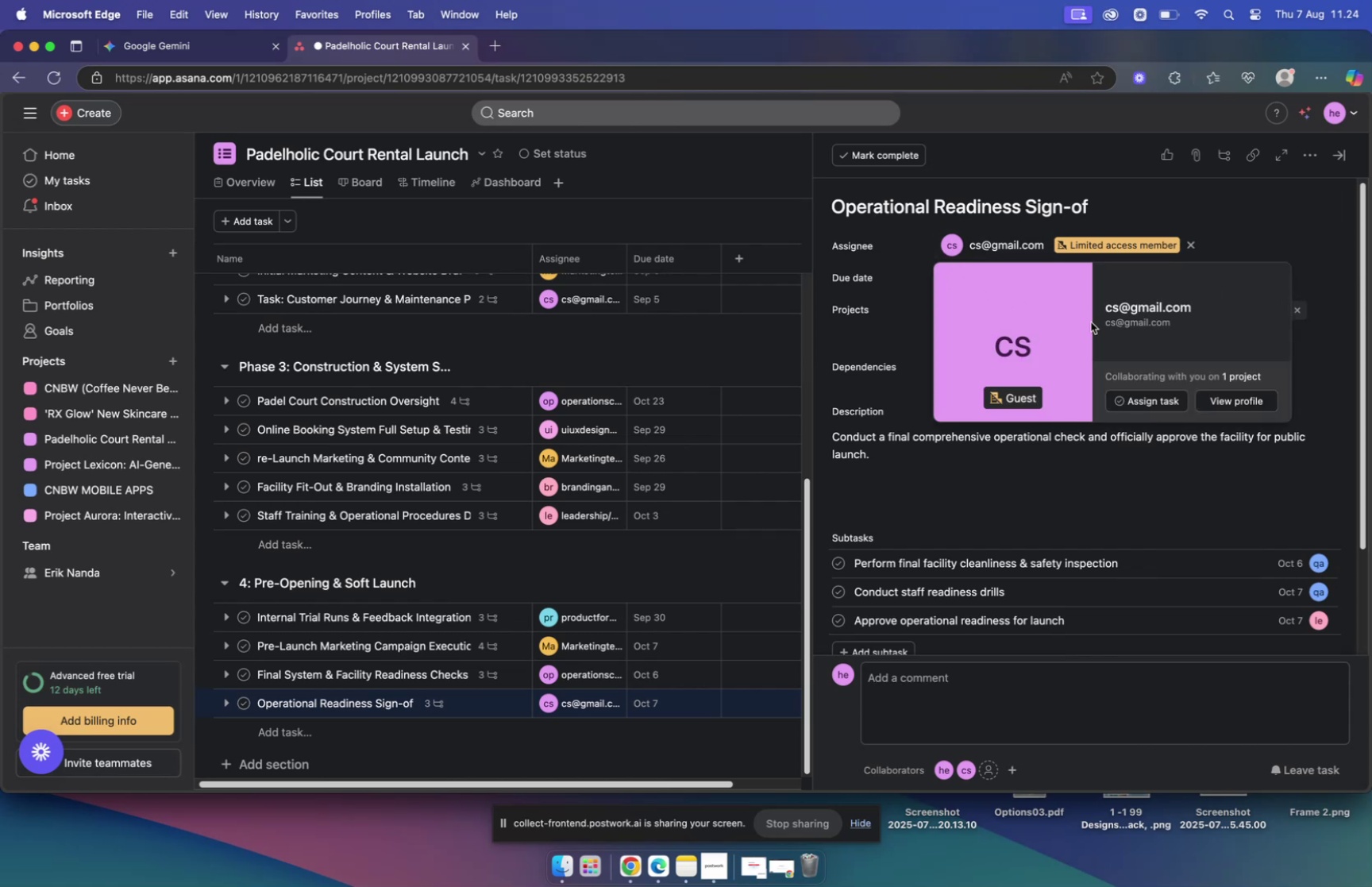 
scroll: coordinate [1301, 317], scroll_direction: down, amount: 9.0
 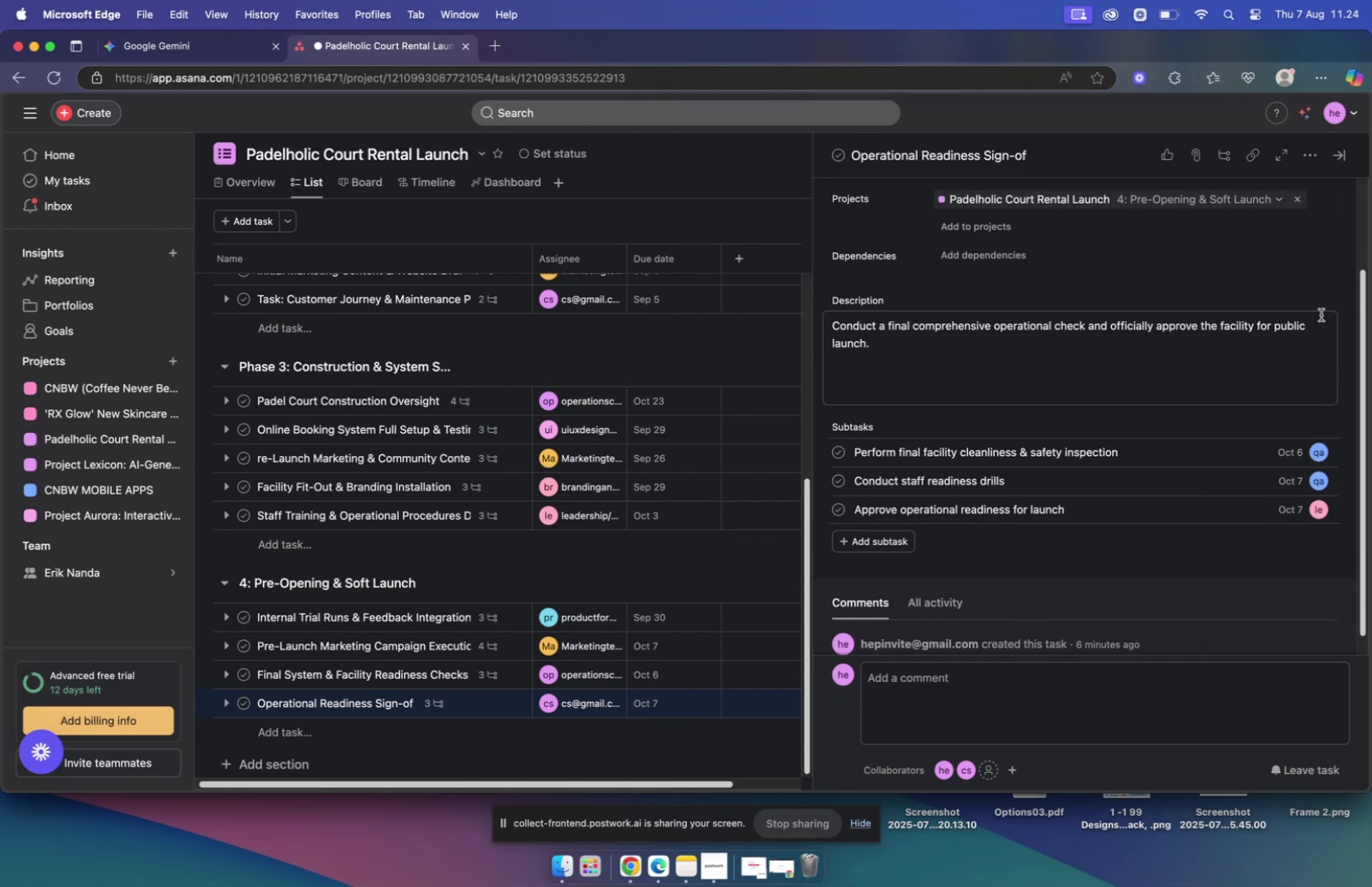 
scroll: coordinate [1307, 321], scroll_direction: up, amount: 17.0
 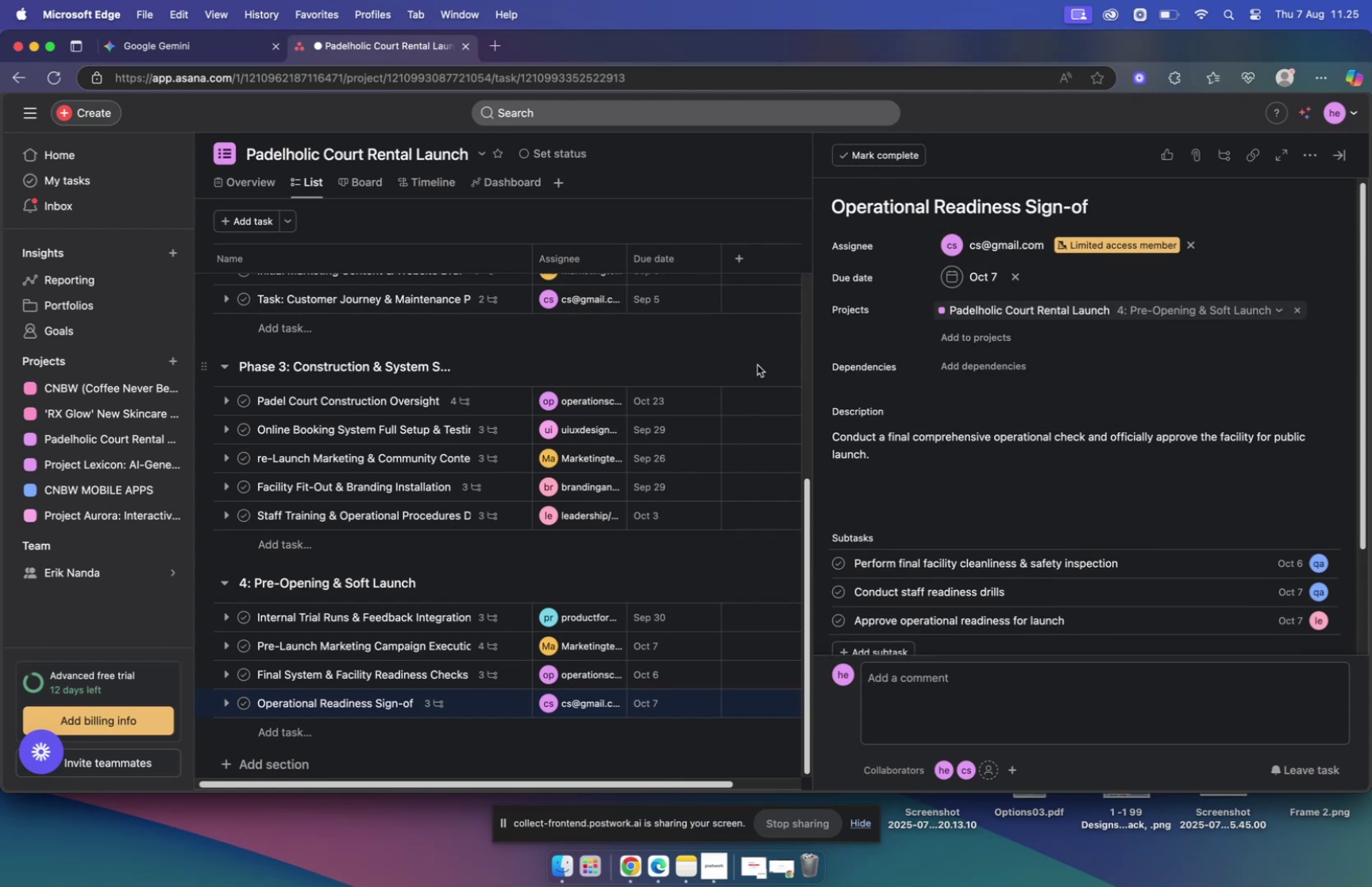 
wait(6.3)
 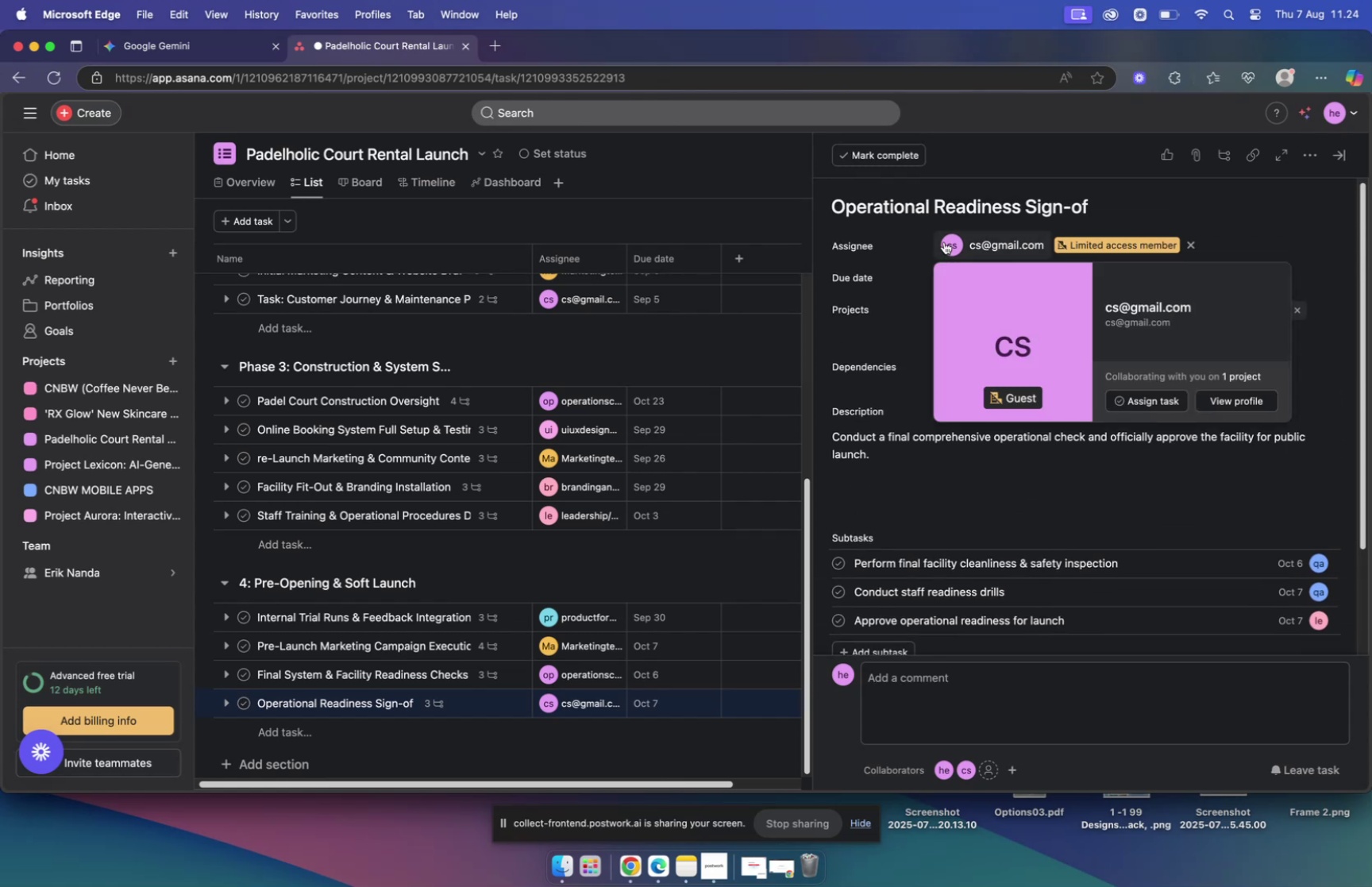 
mouse_move([991, 296])
 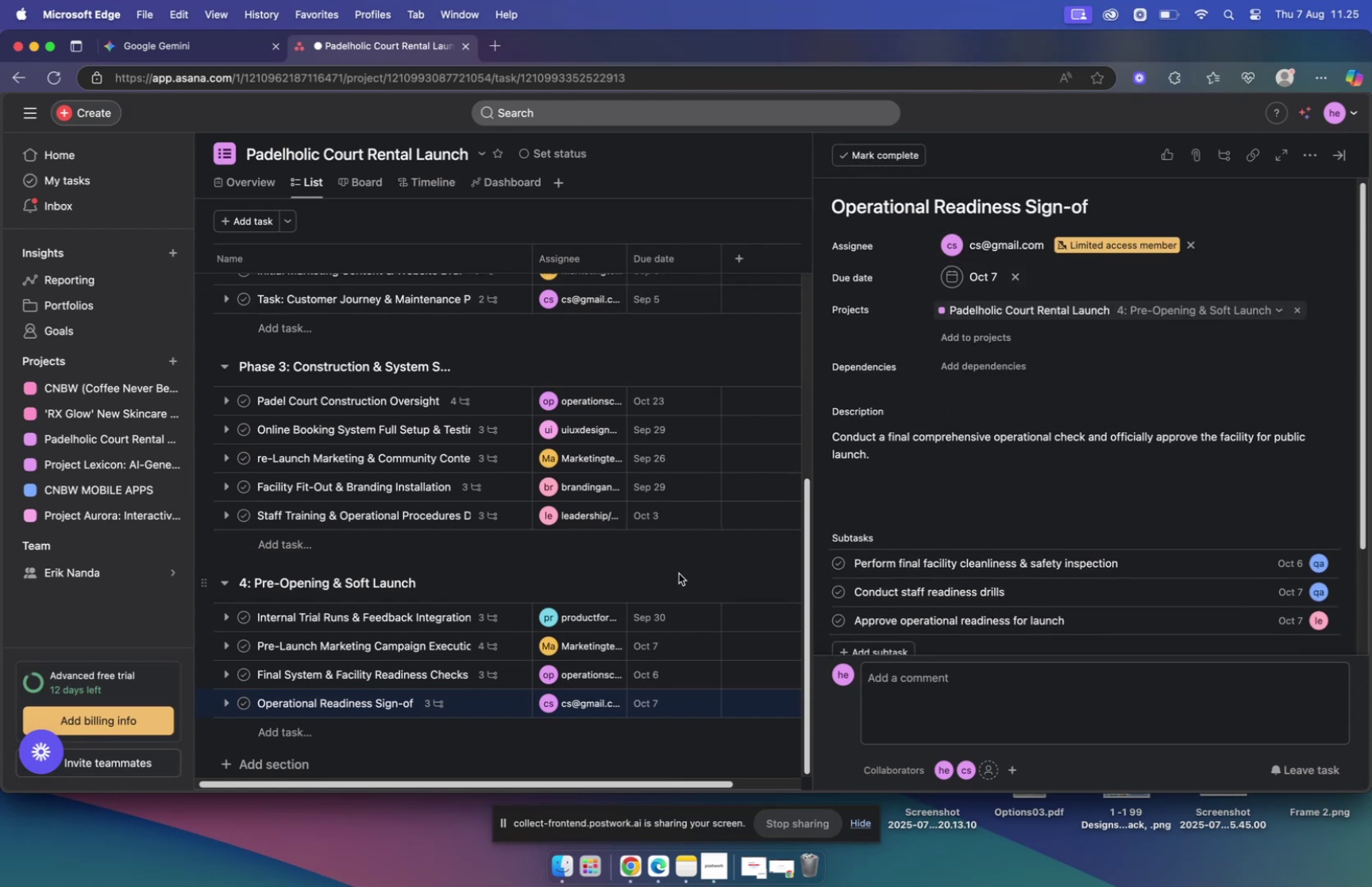 
left_click([679, 573])
 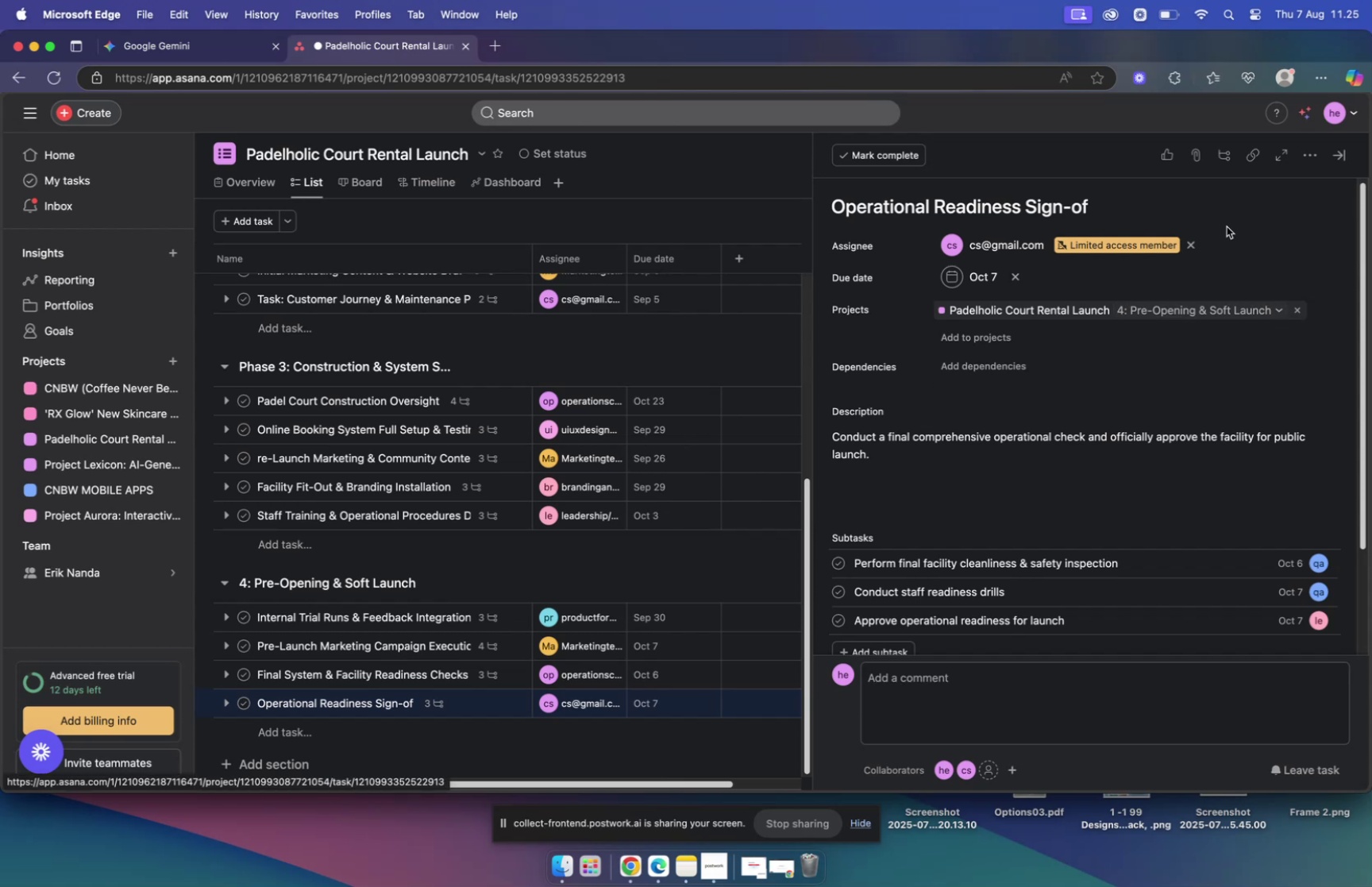 
wait(14.42)
 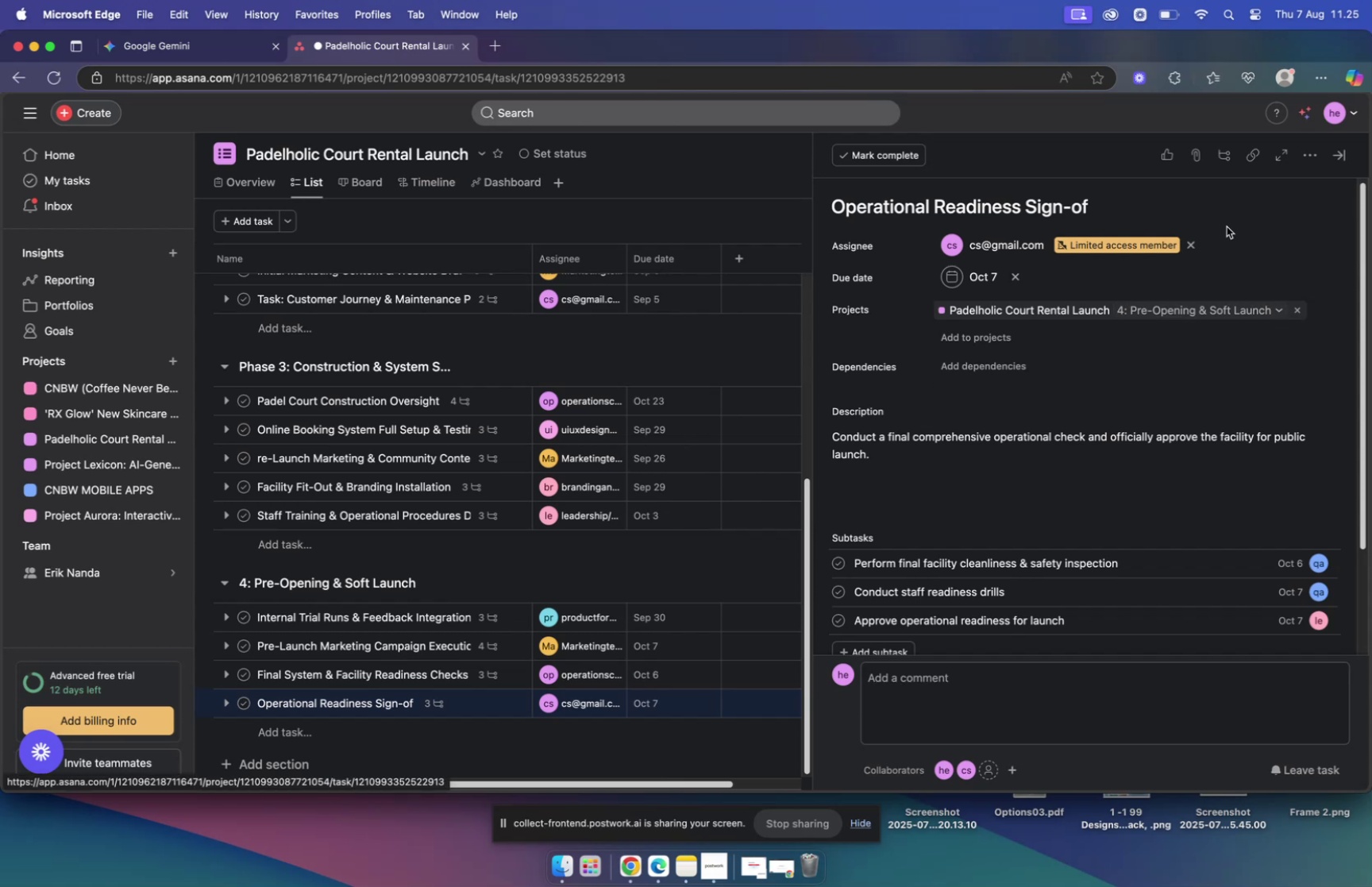 
scroll: coordinate [927, 491], scroll_direction: down, amount: 8.0
 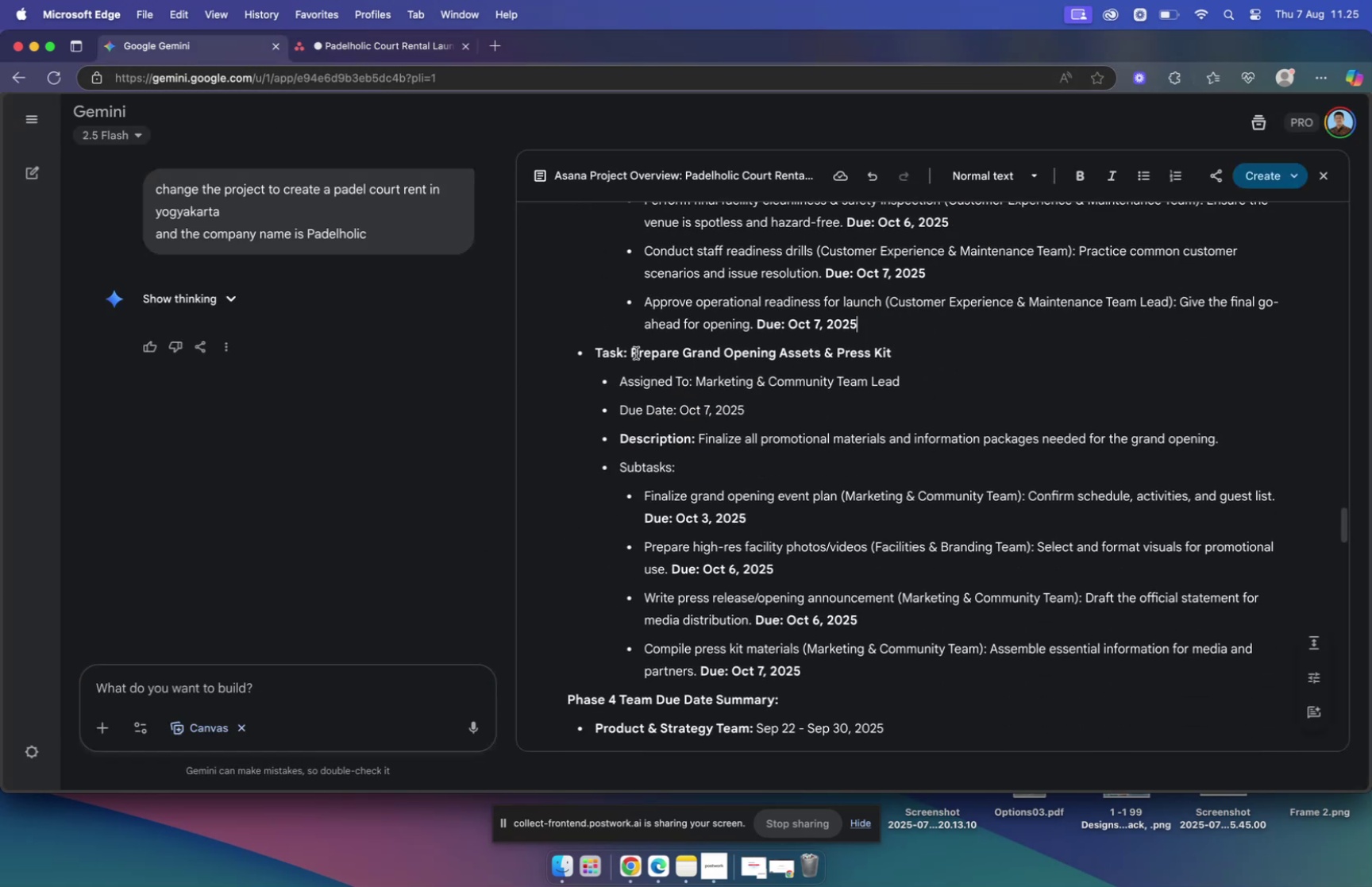 
left_click_drag(start_coordinate=[632, 352], to_coordinate=[930, 357])
 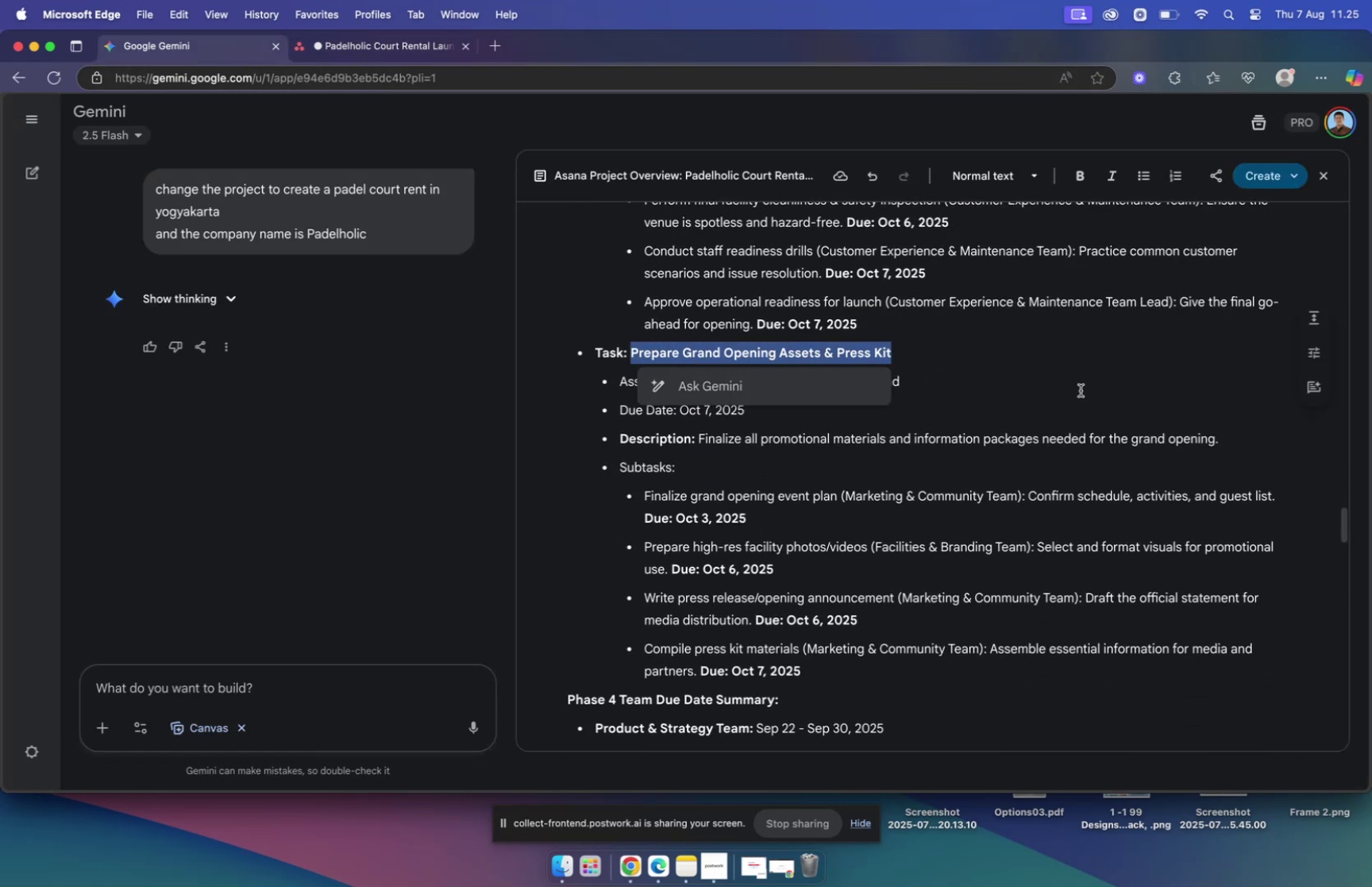 
key(Meta+C)
 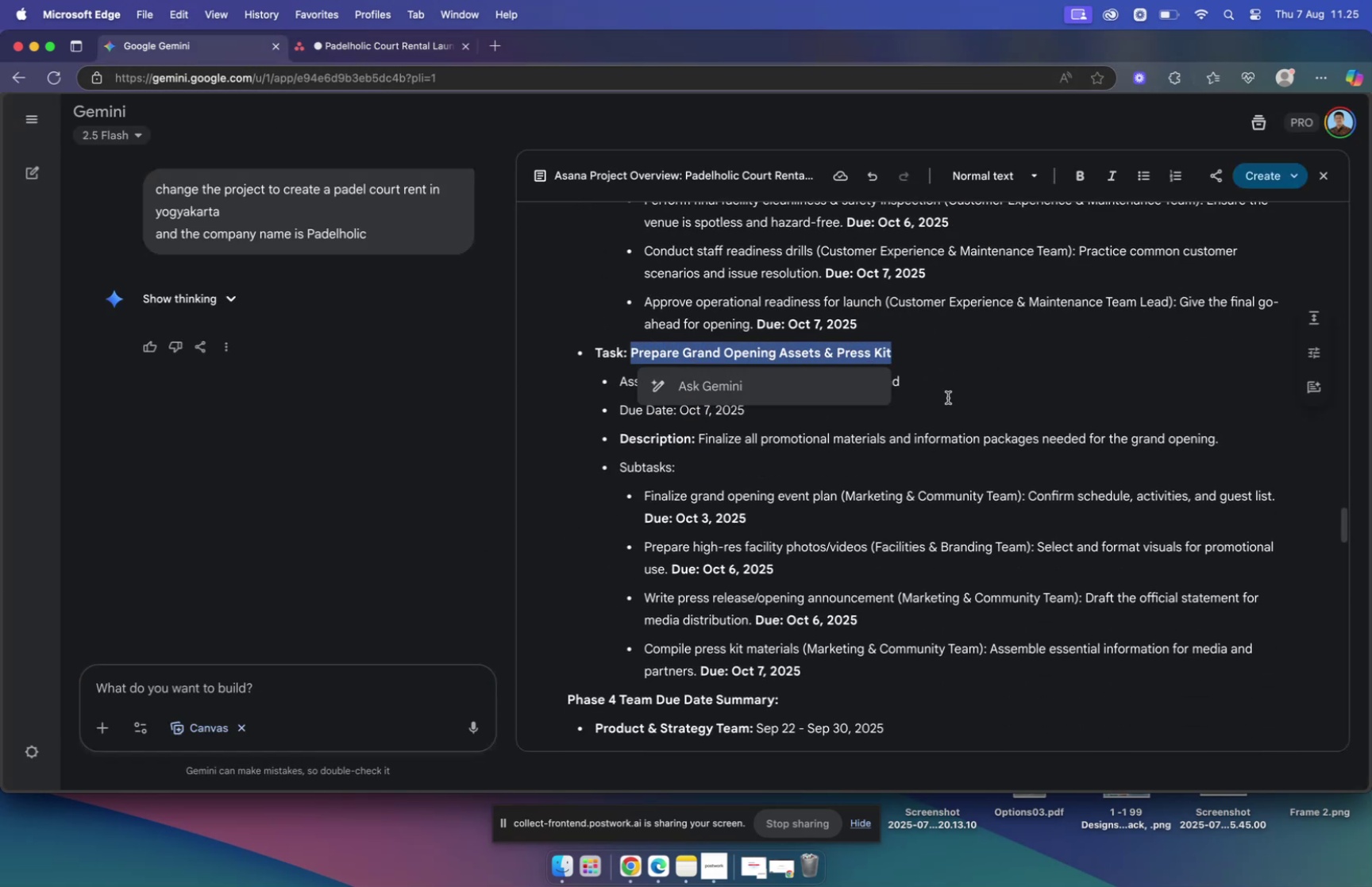 
scroll: coordinate [947, 395], scroll_direction: down, amount: 2.0
 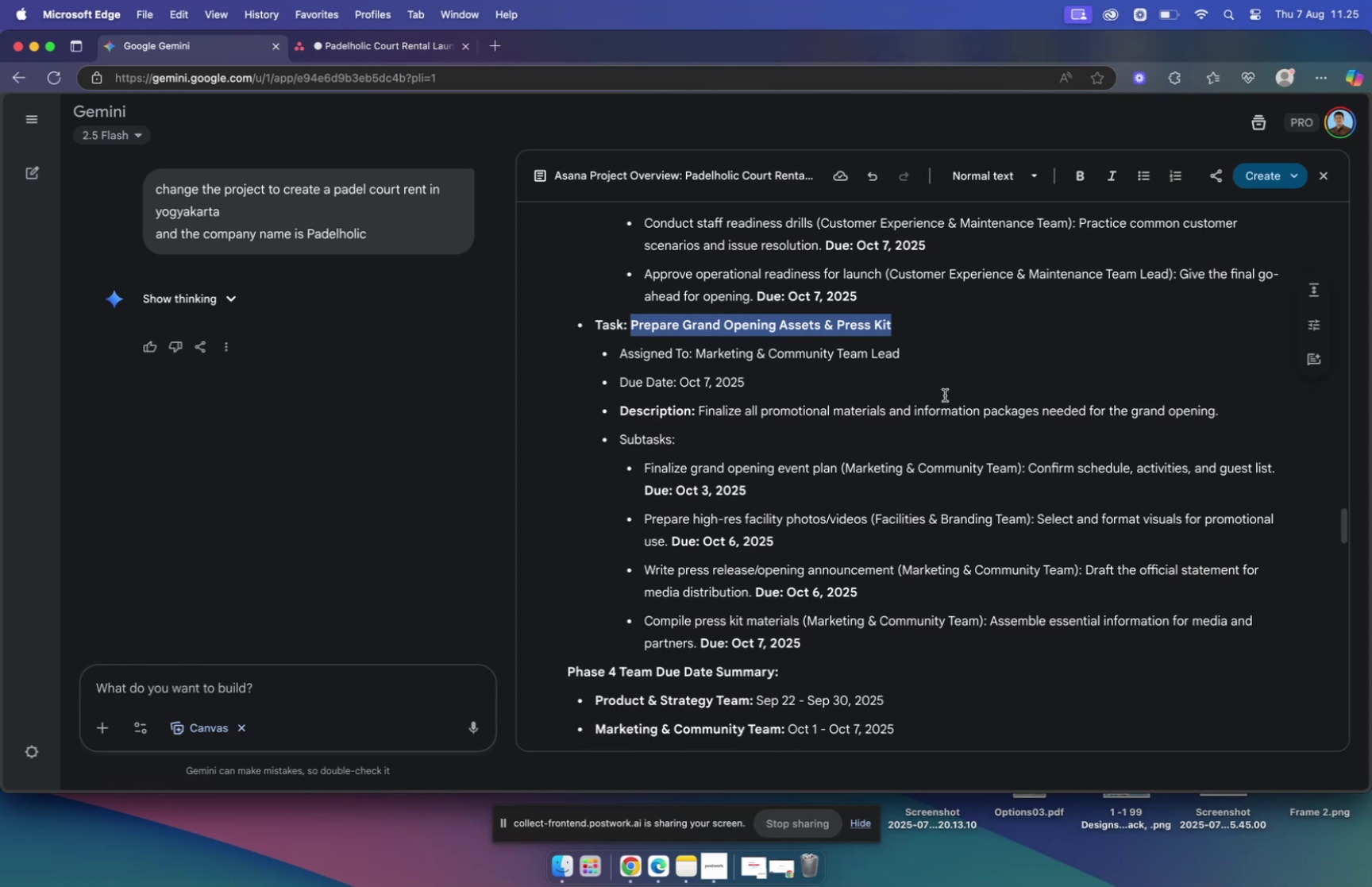 
wait(7.04)
 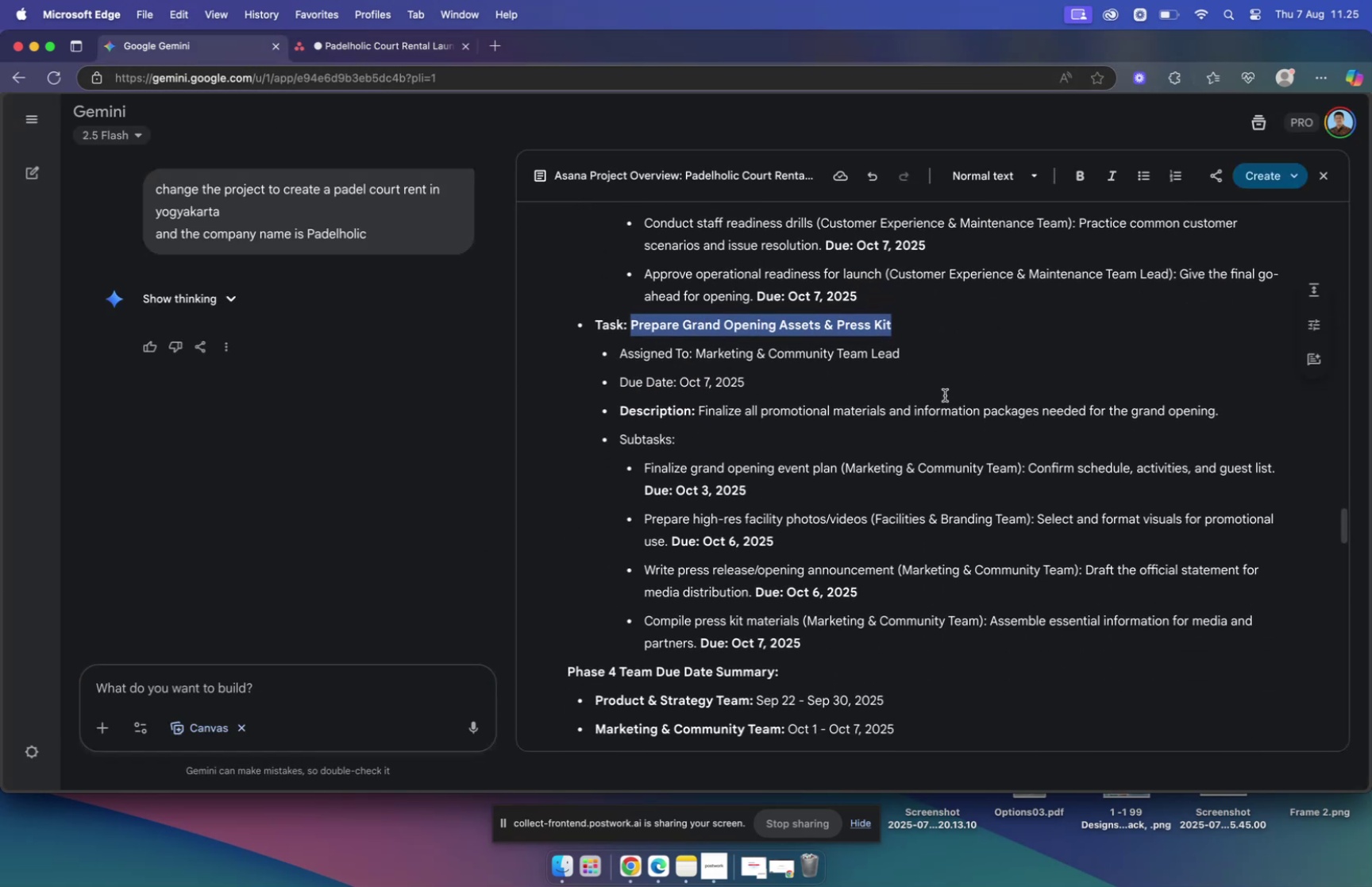 
hold_key(key=CommandLeft, duration=0.39)
 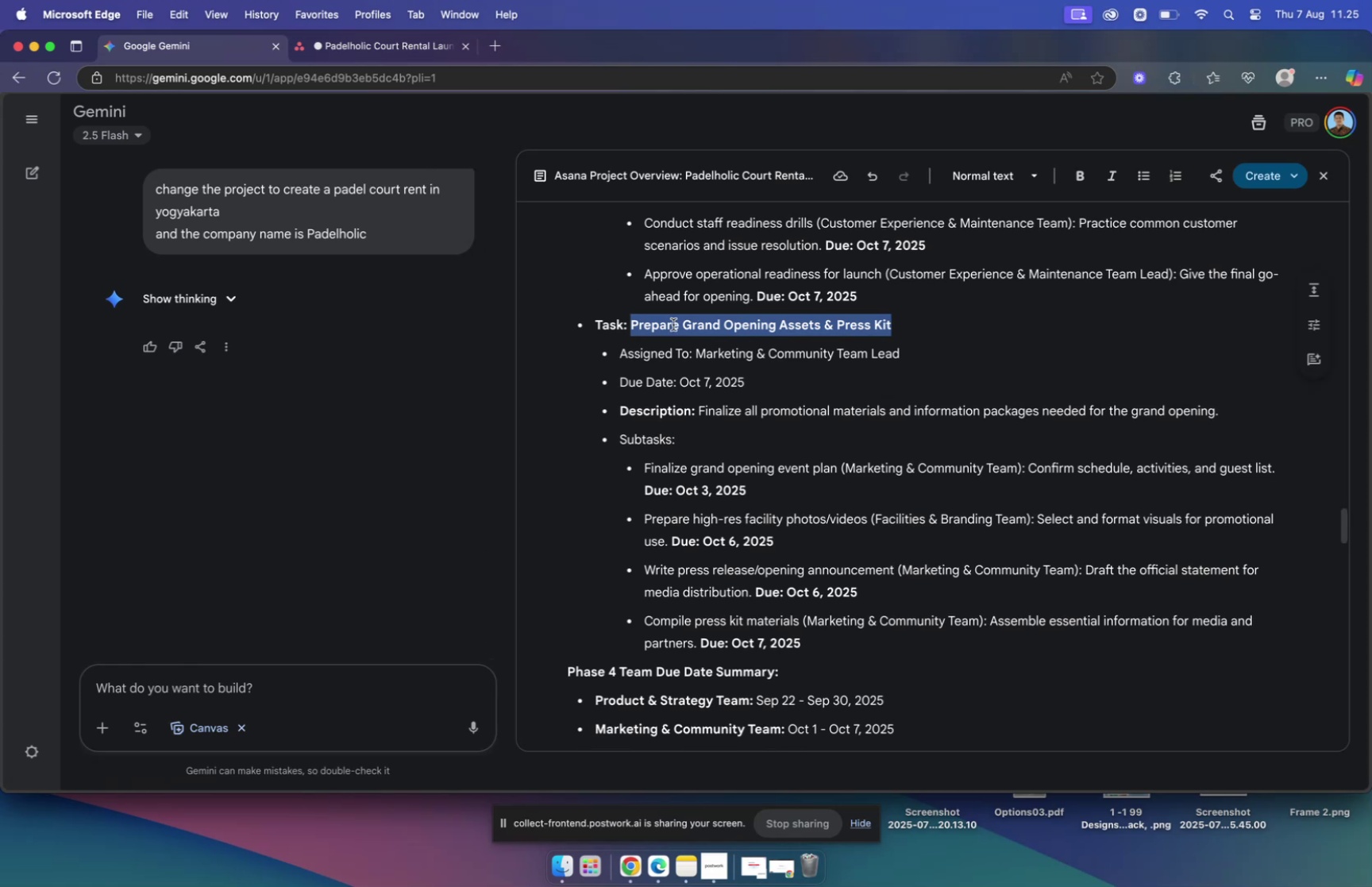 
hold_key(key=CommandLeft, duration=0.43)
 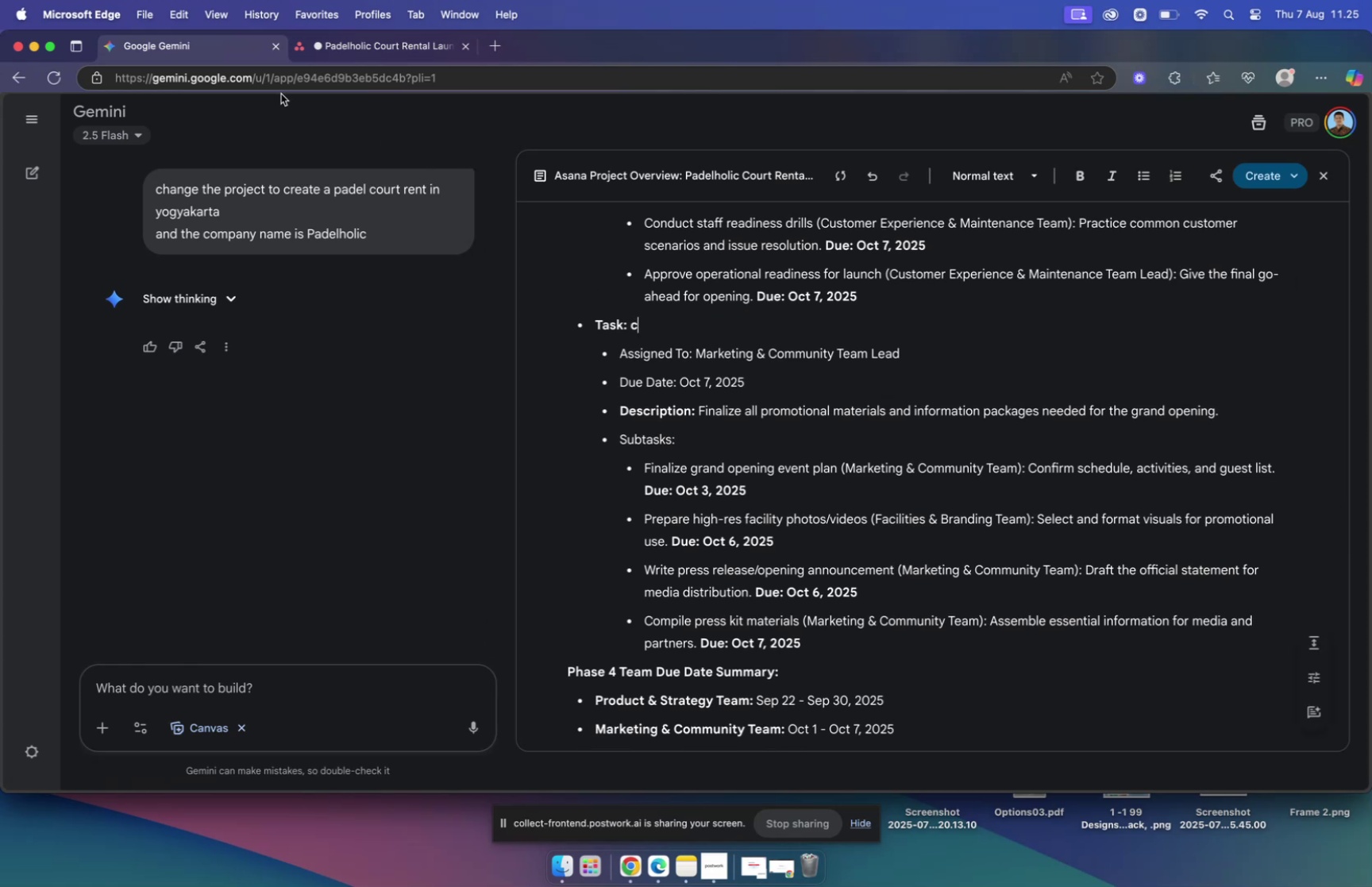 
key(C)
 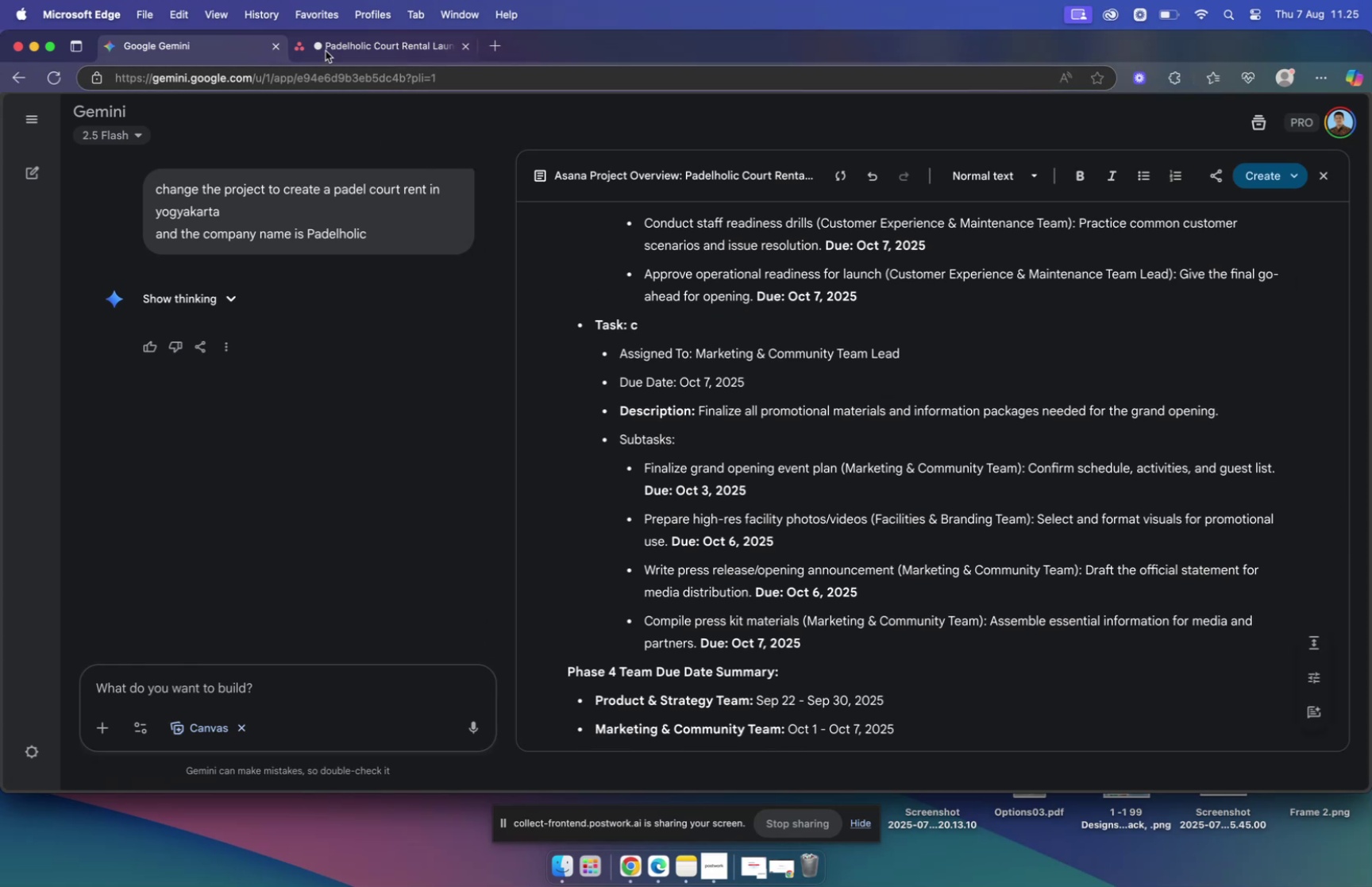 
left_click([337, 45])
 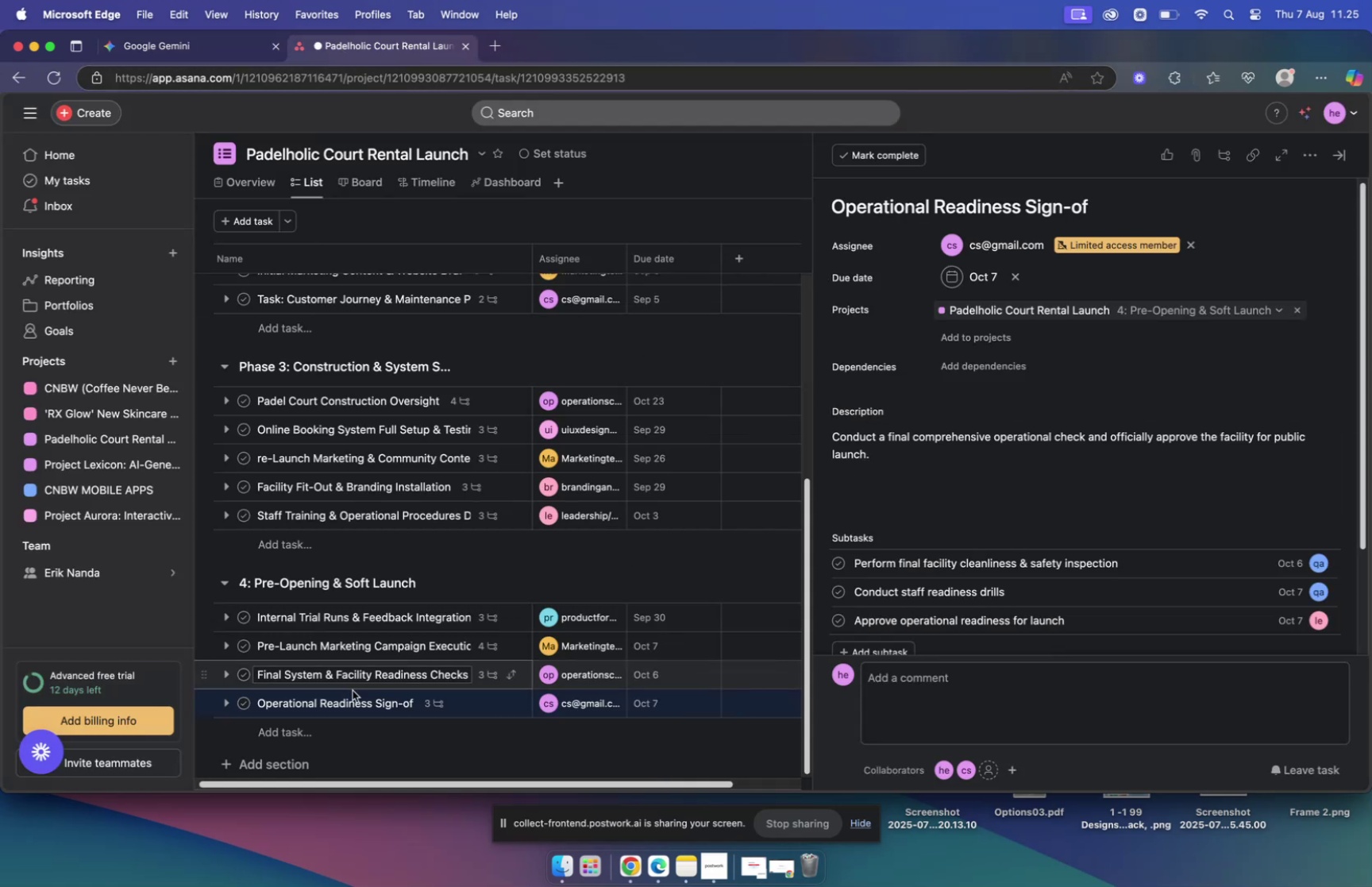 
left_click([313, 728])
 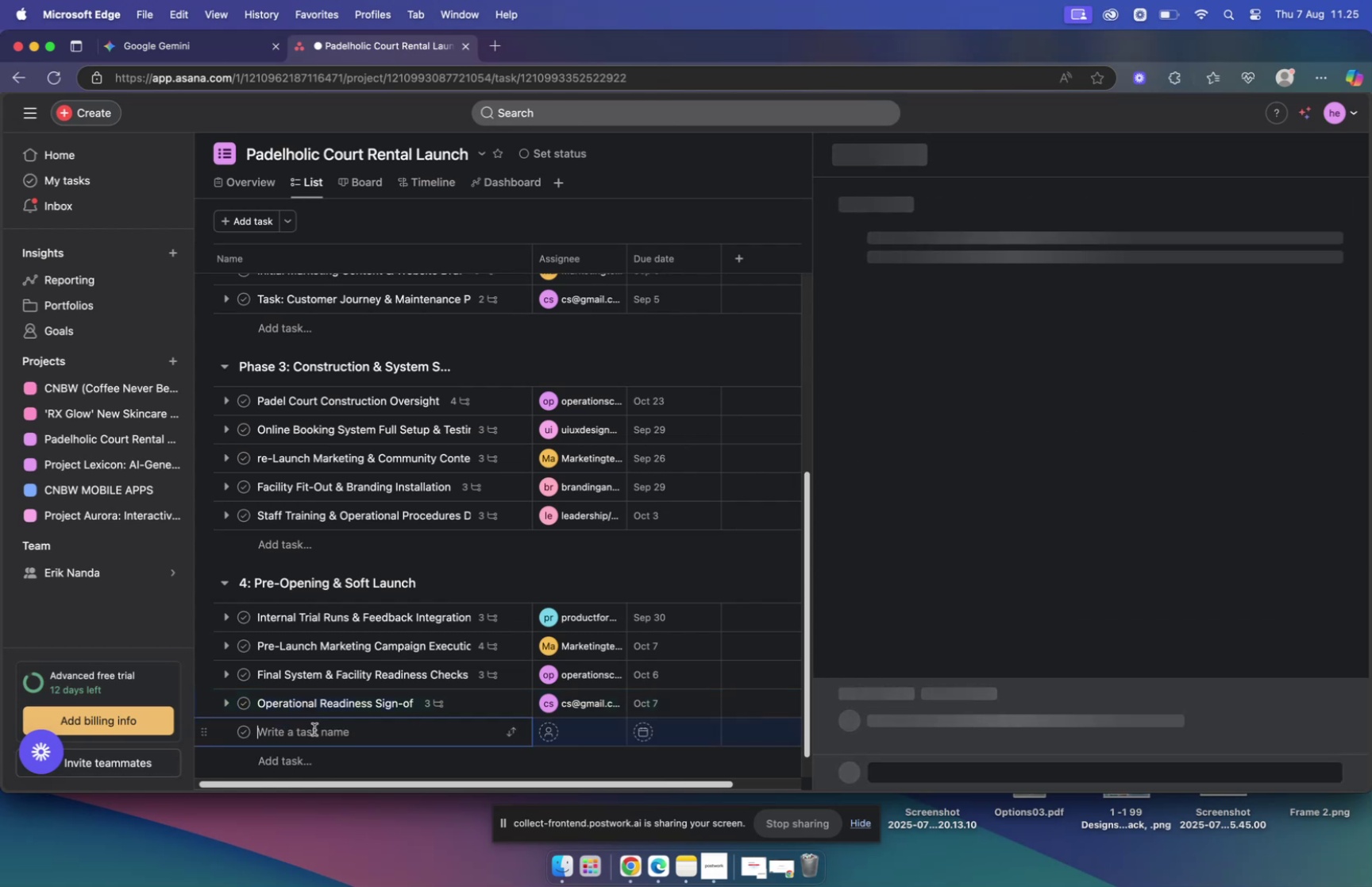 
key(Meta+V)
 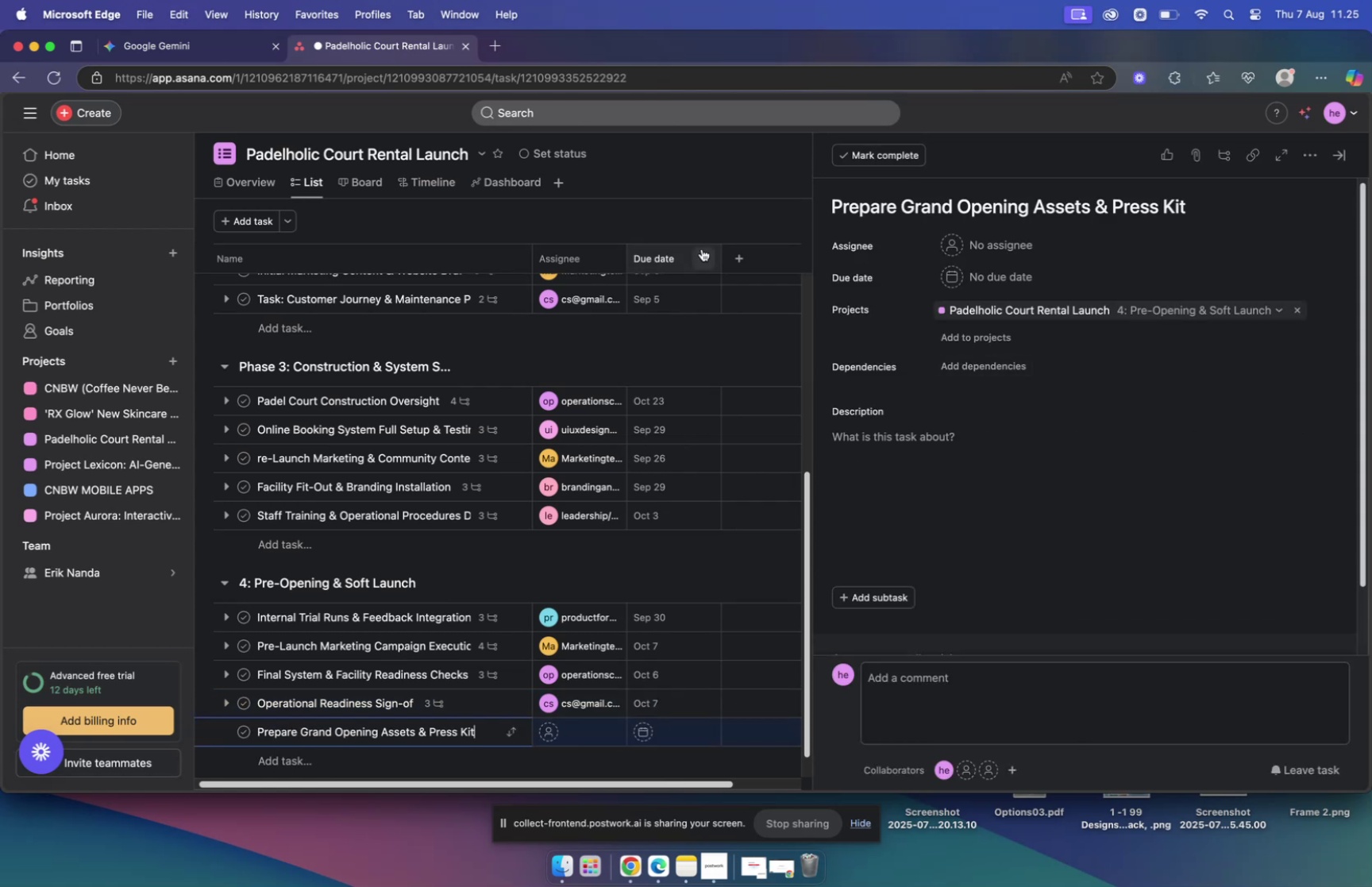 
left_click([195, 42])
 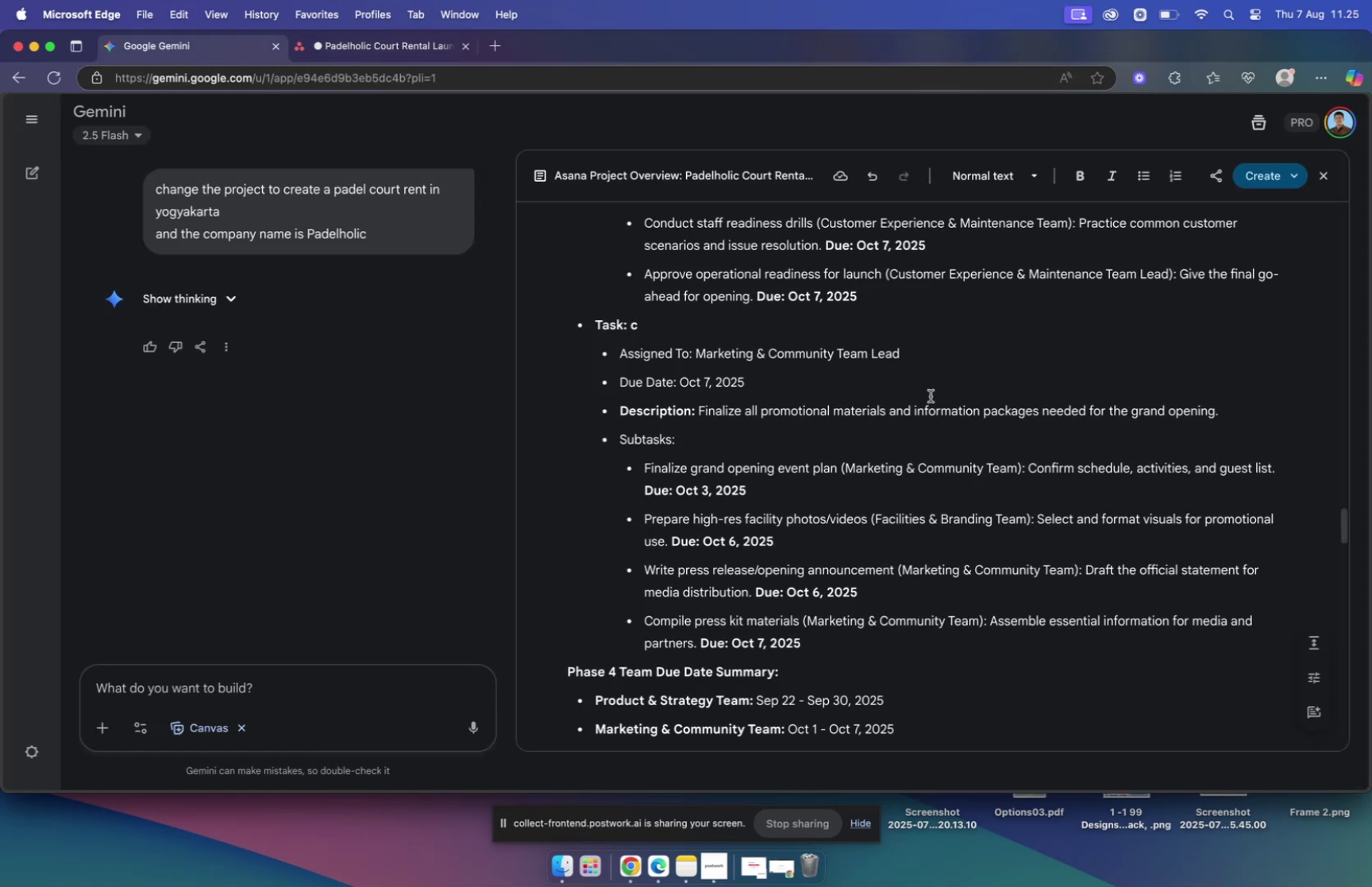 
scroll: coordinate [927, 385], scroll_direction: down, amount: 3.0
 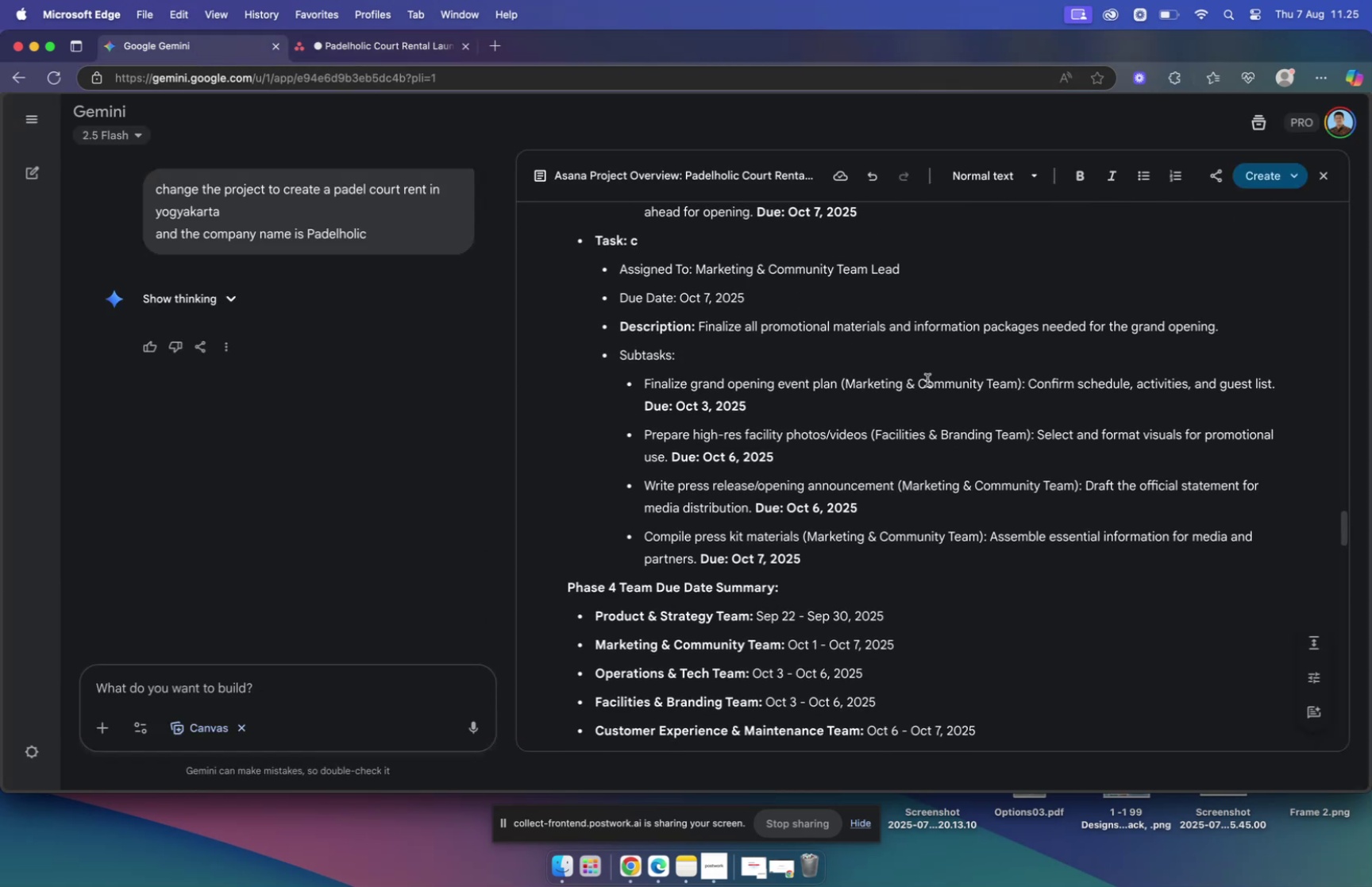 
scroll: coordinate [927, 380], scroll_direction: up, amount: 2.0
 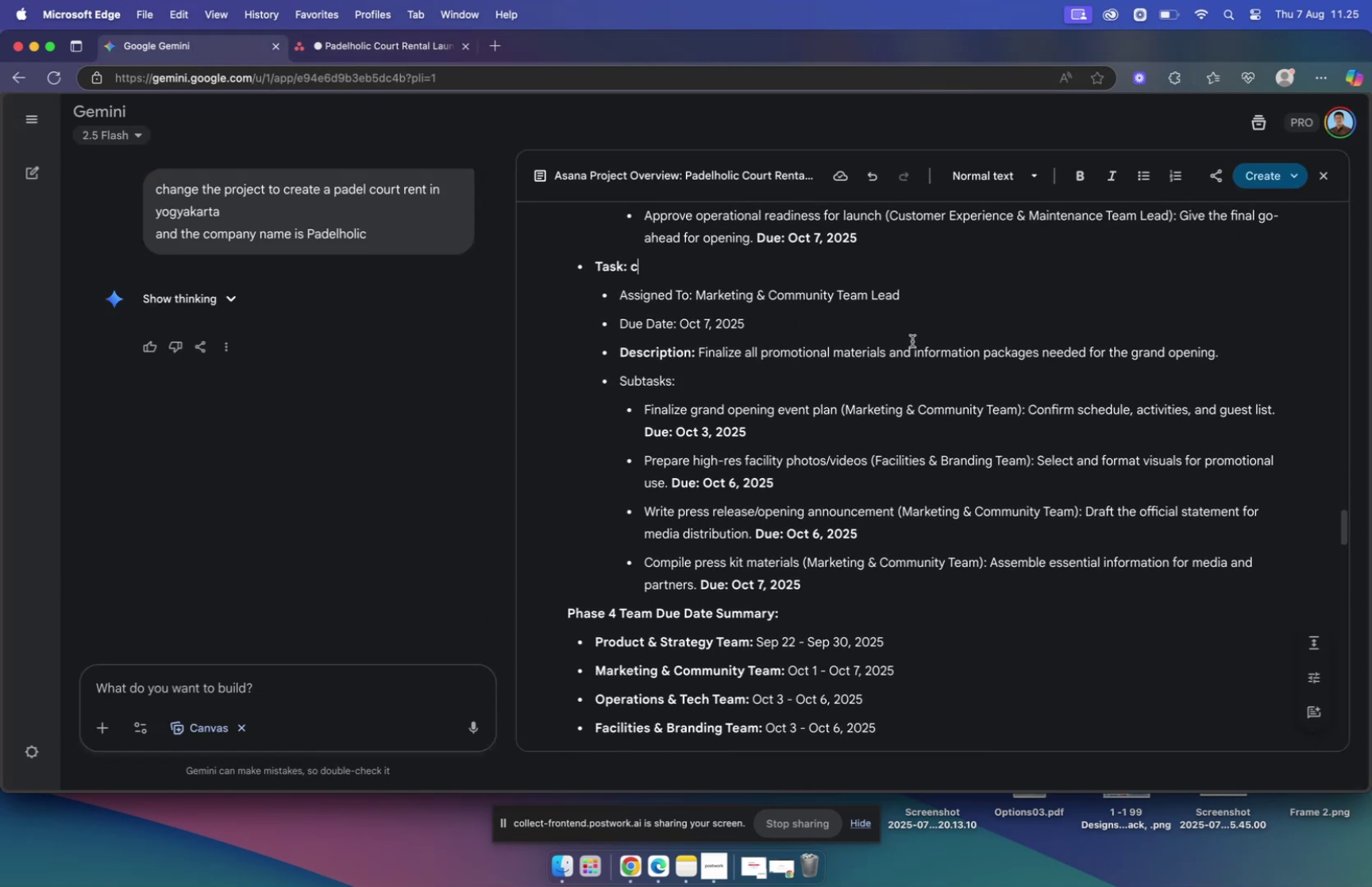 
left_click([877, 268])
 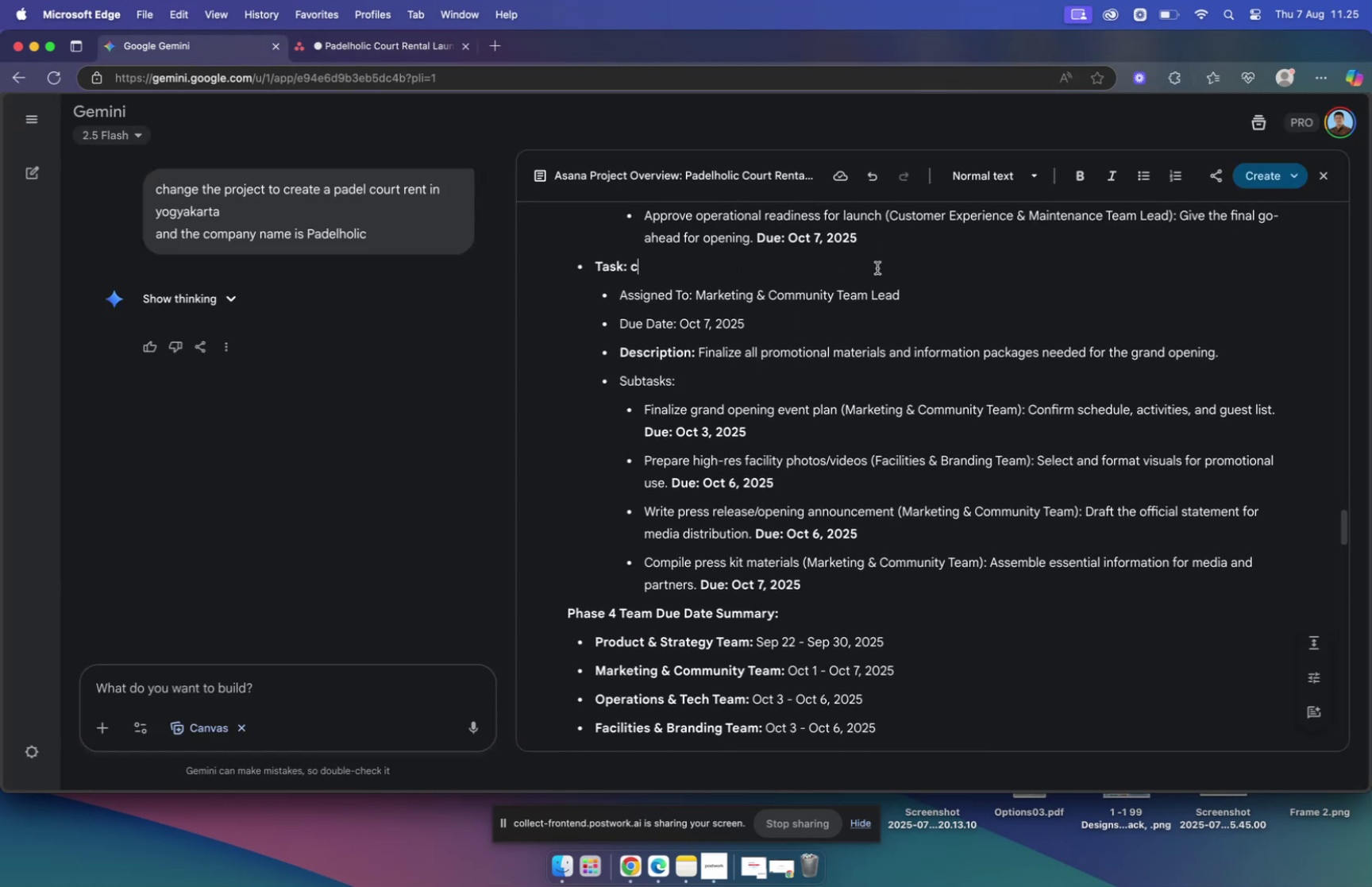 
key(Meta+Z)
 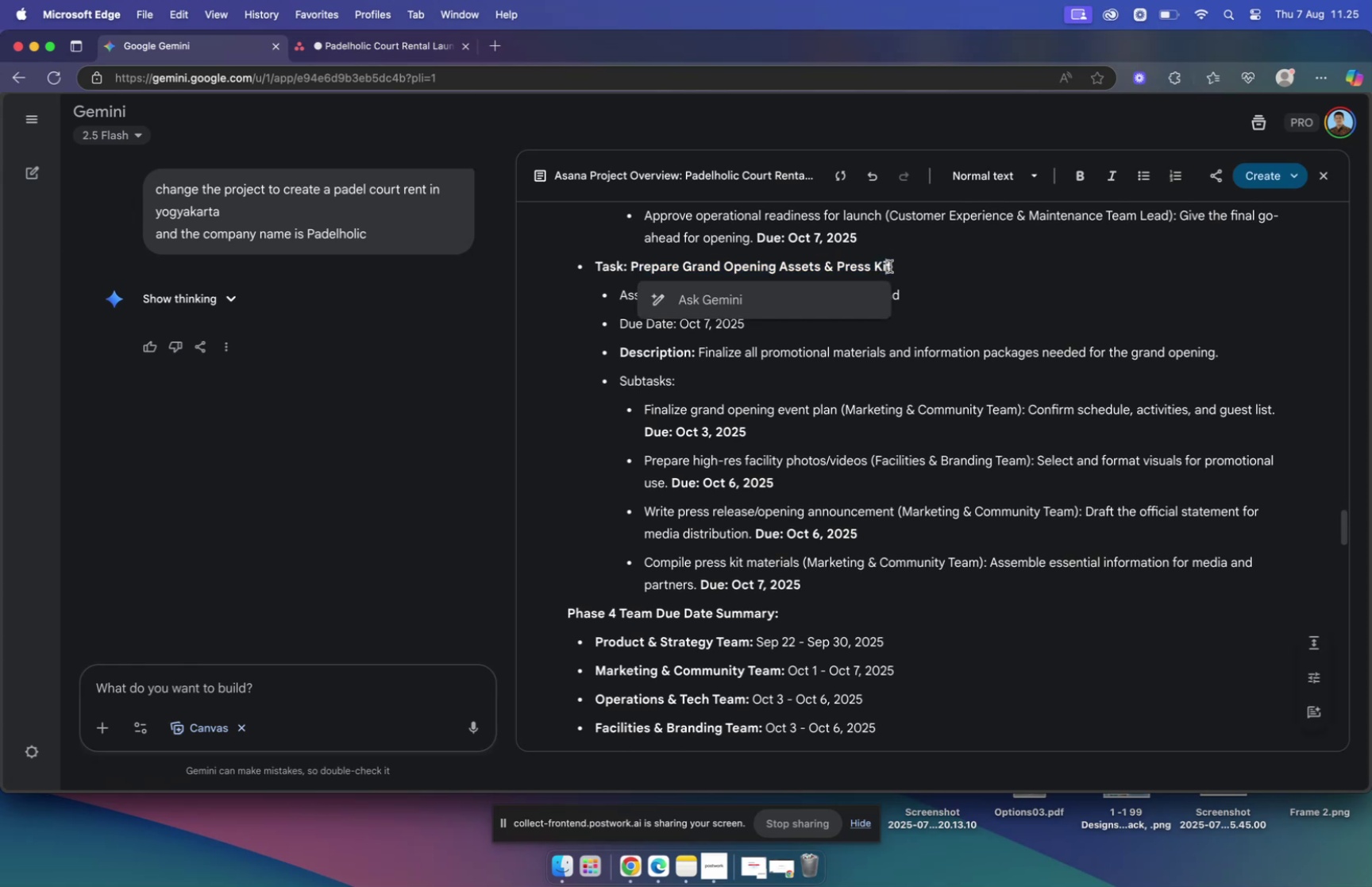 
left_click([899, 265])
 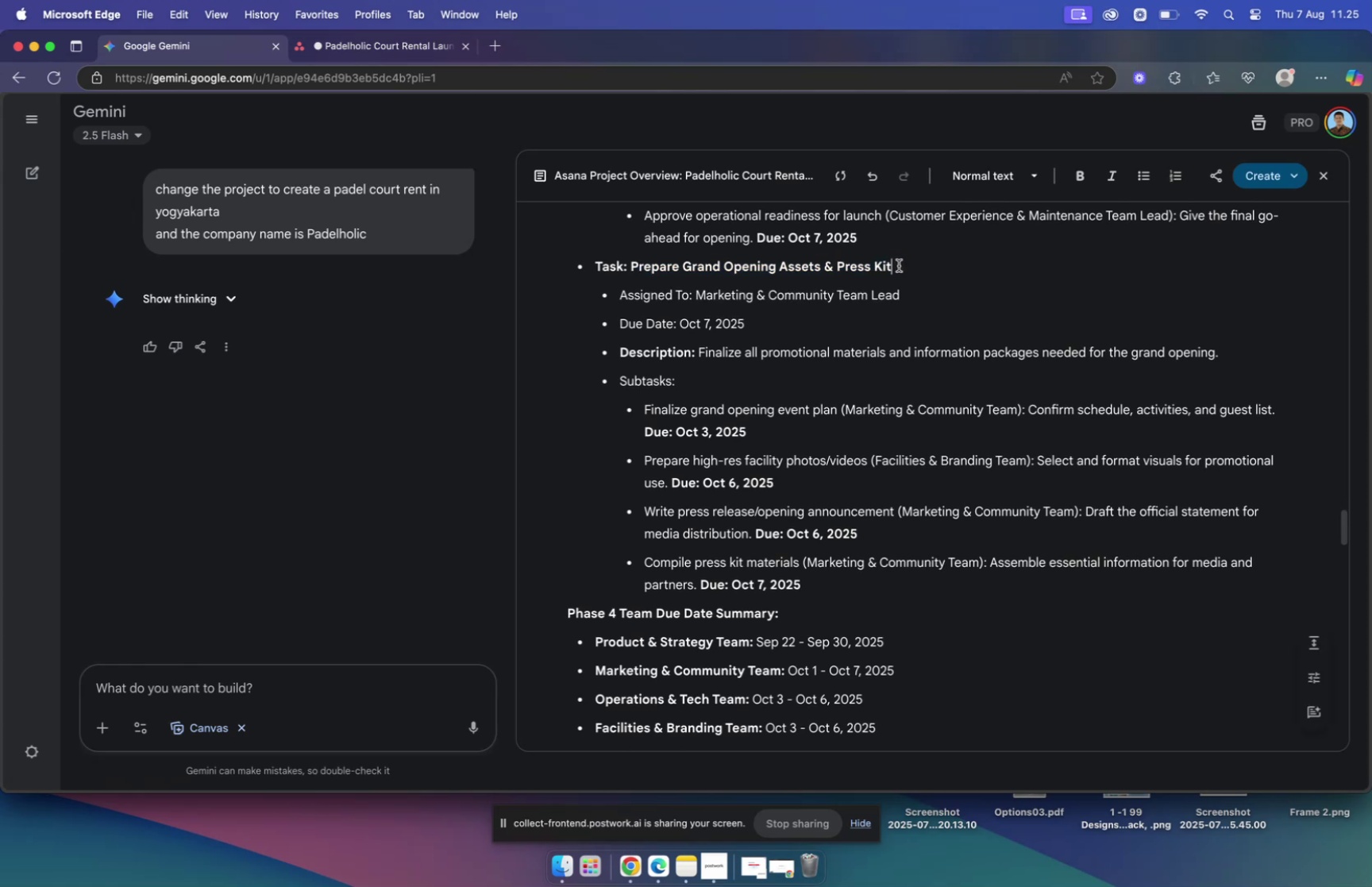 
left_click_drag(start_coordinate=[898, 265], to_coordinate=[634, 264])
 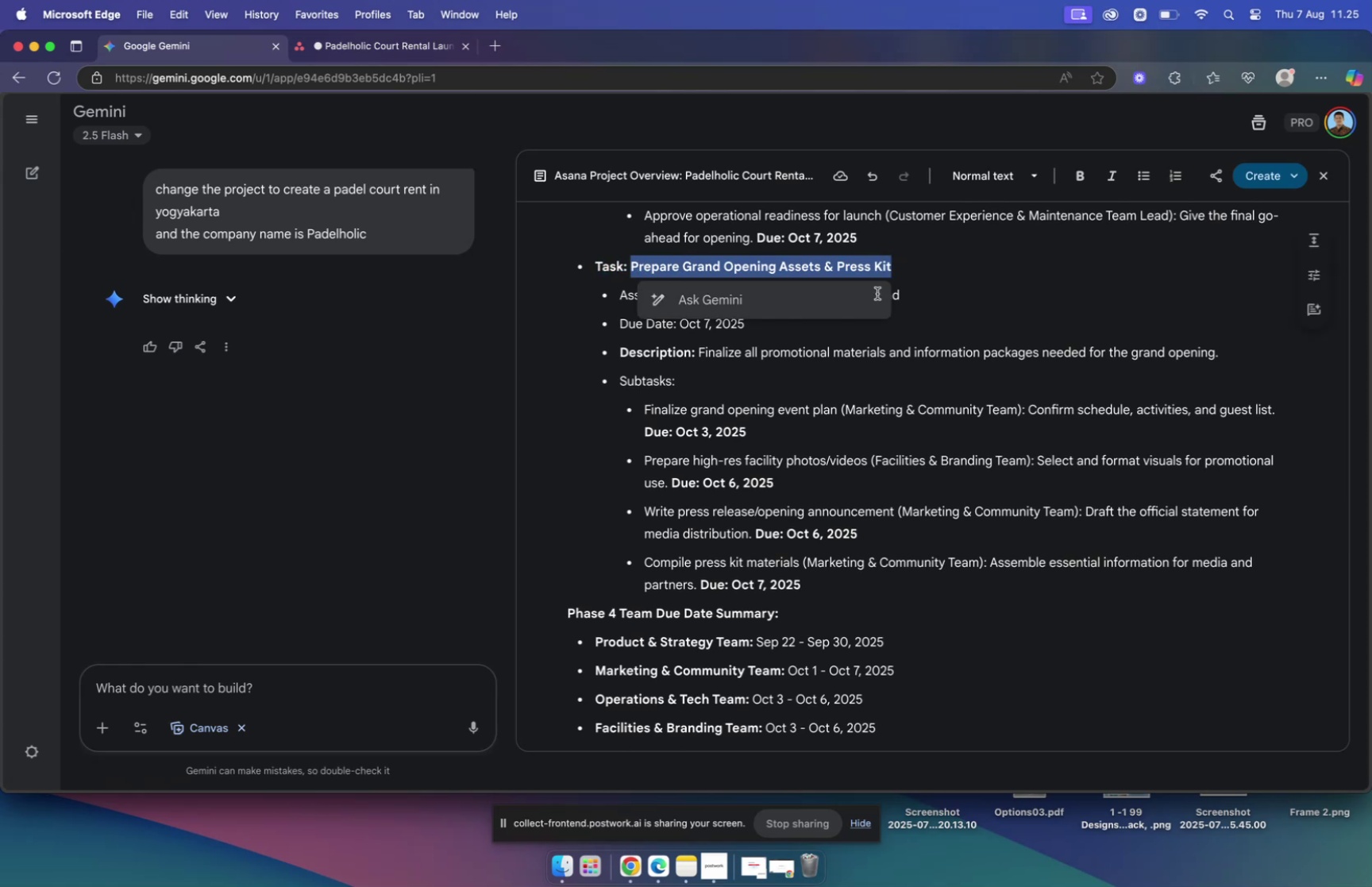 
key(Meta+C)
 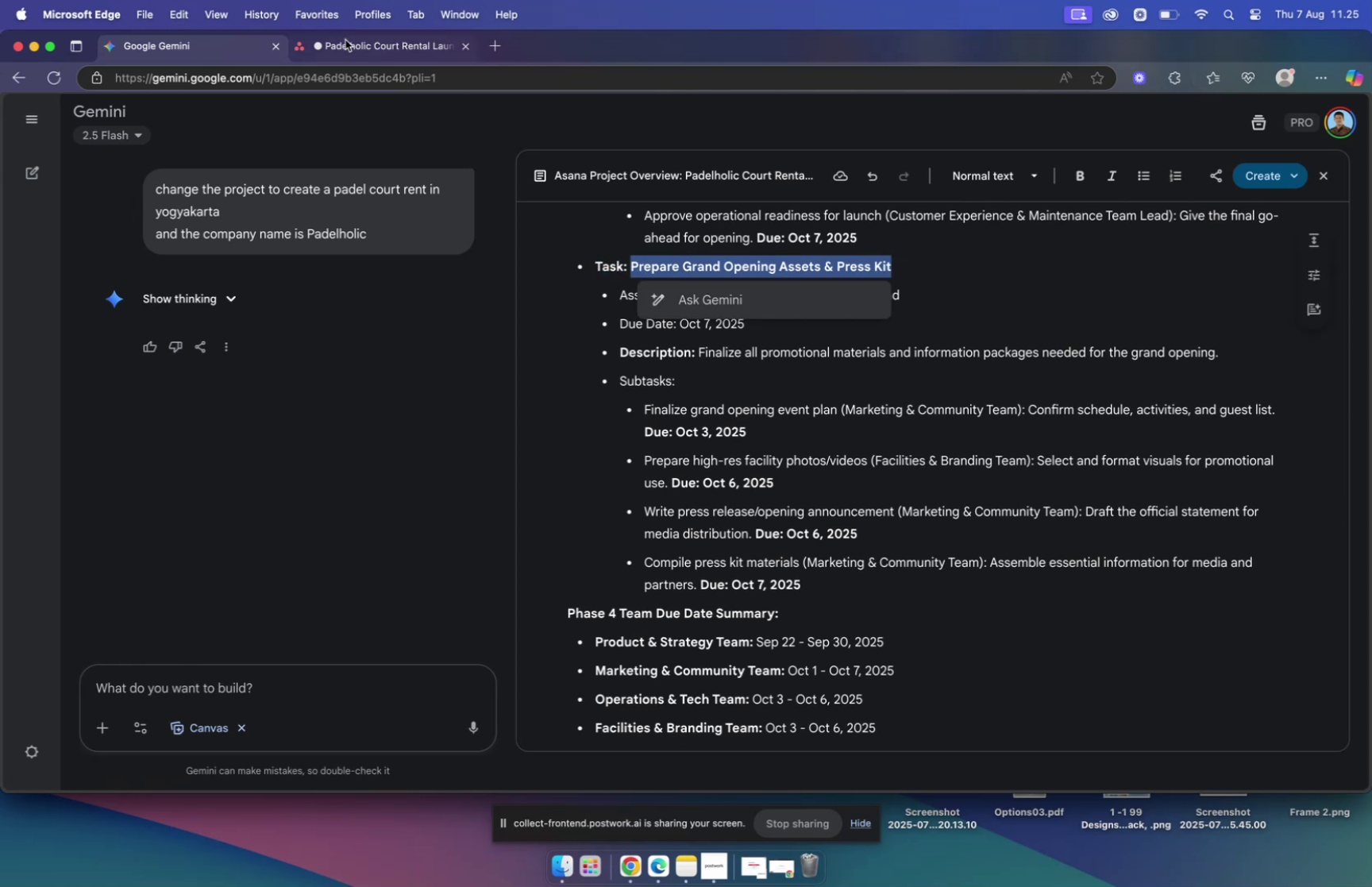 
left_click([349, 46])
 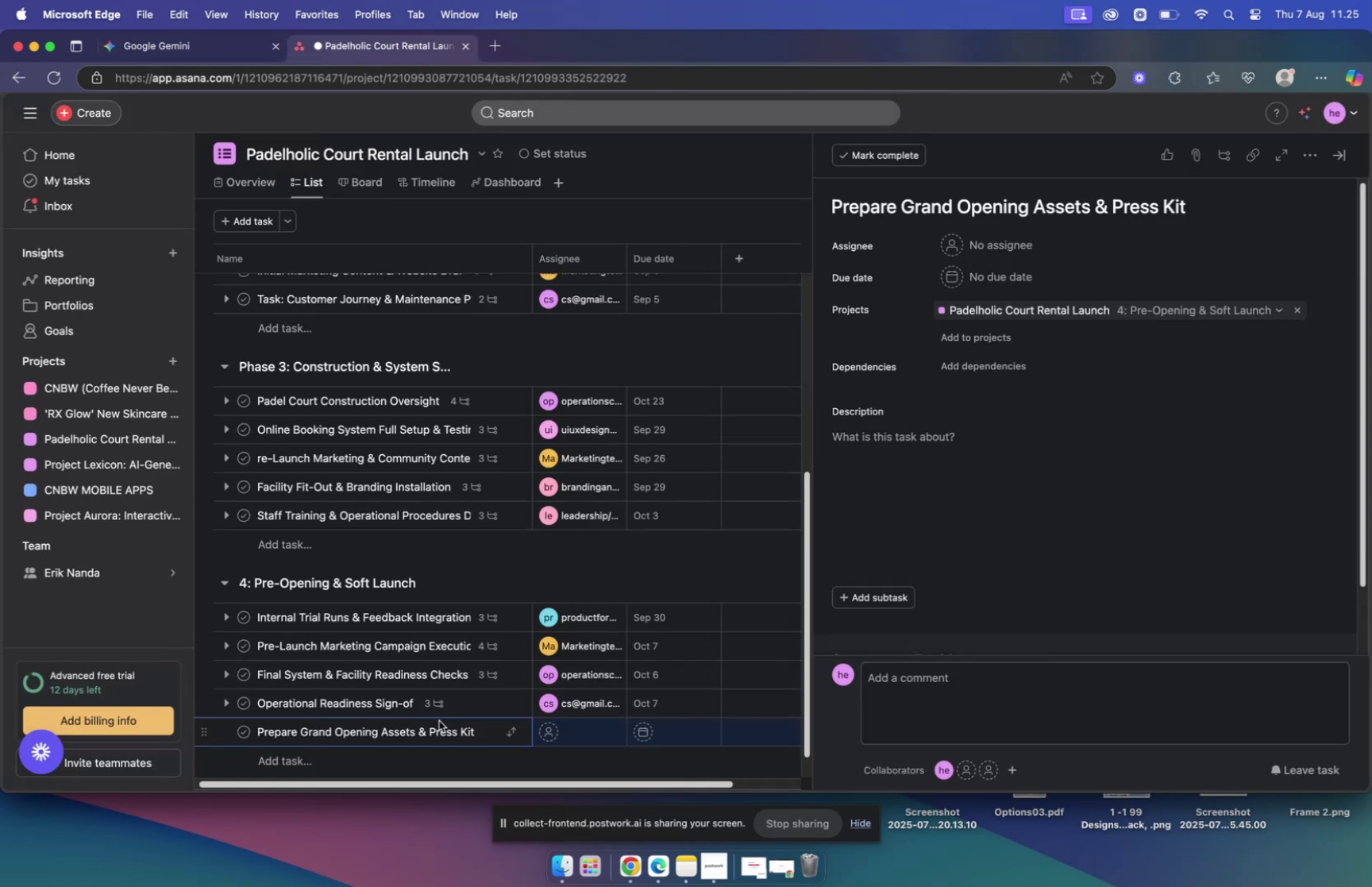 
key(Meta+A)
 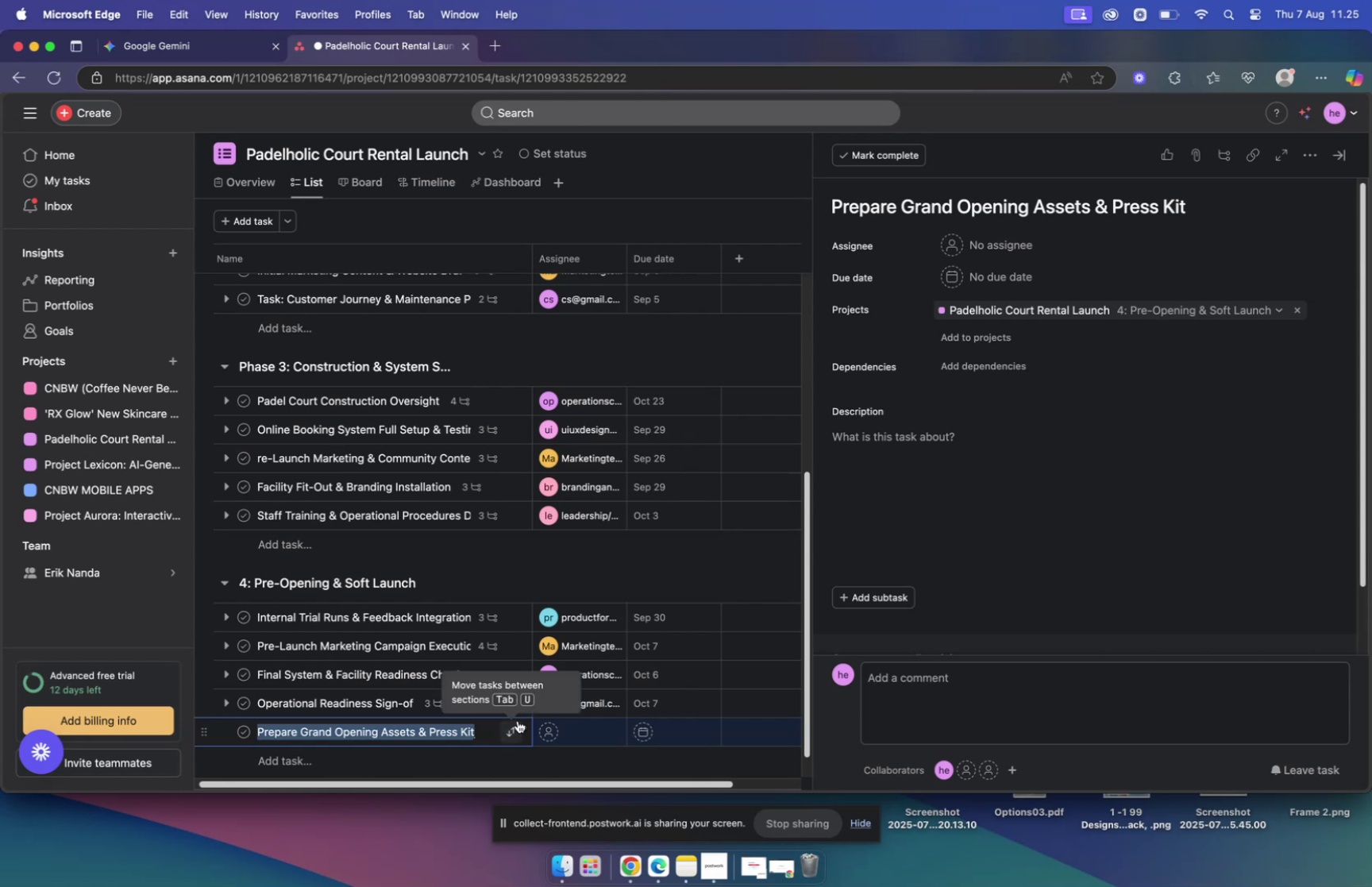 
key(Meta+V)
 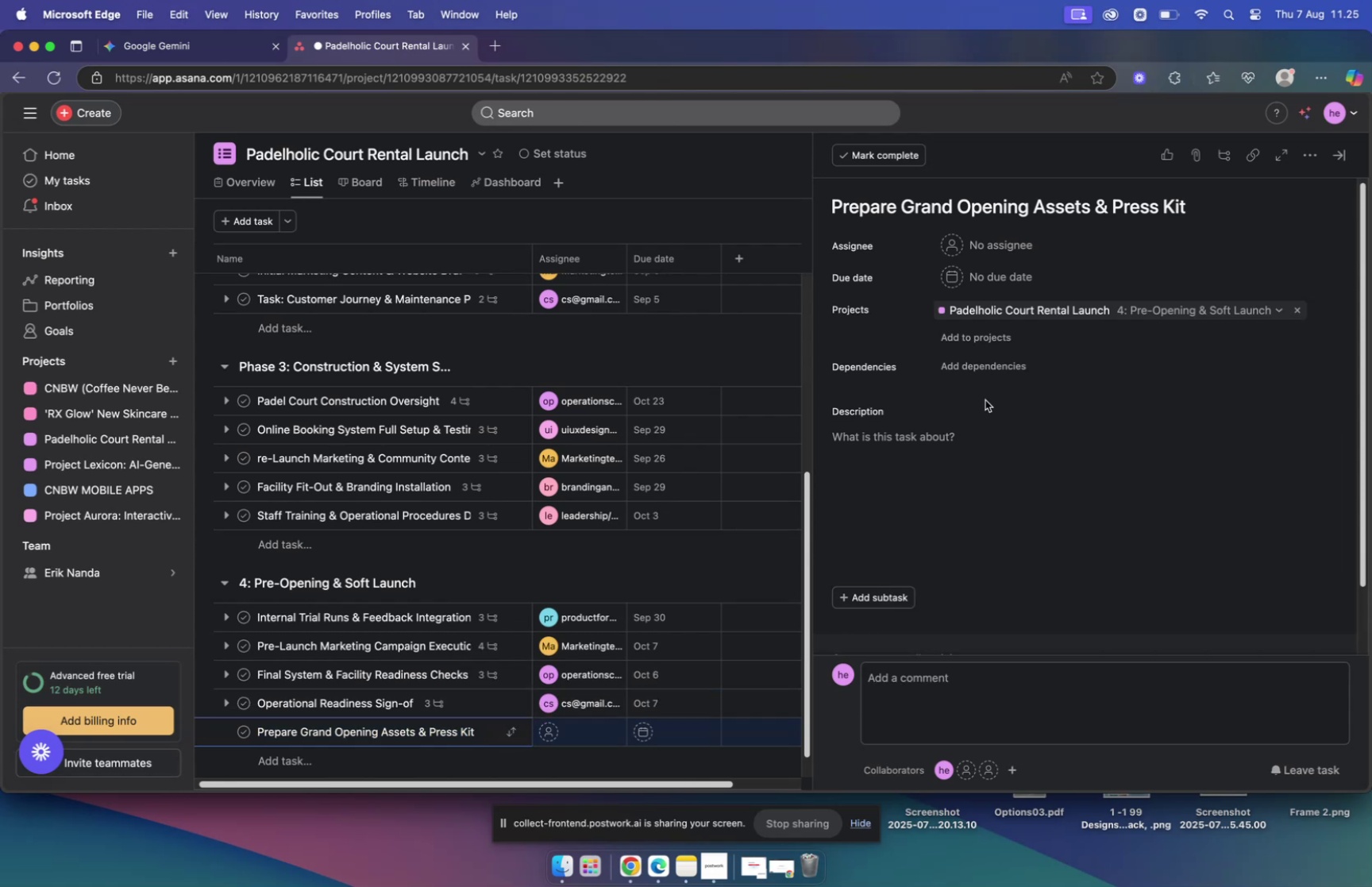 
mouse_move([999, 263])
 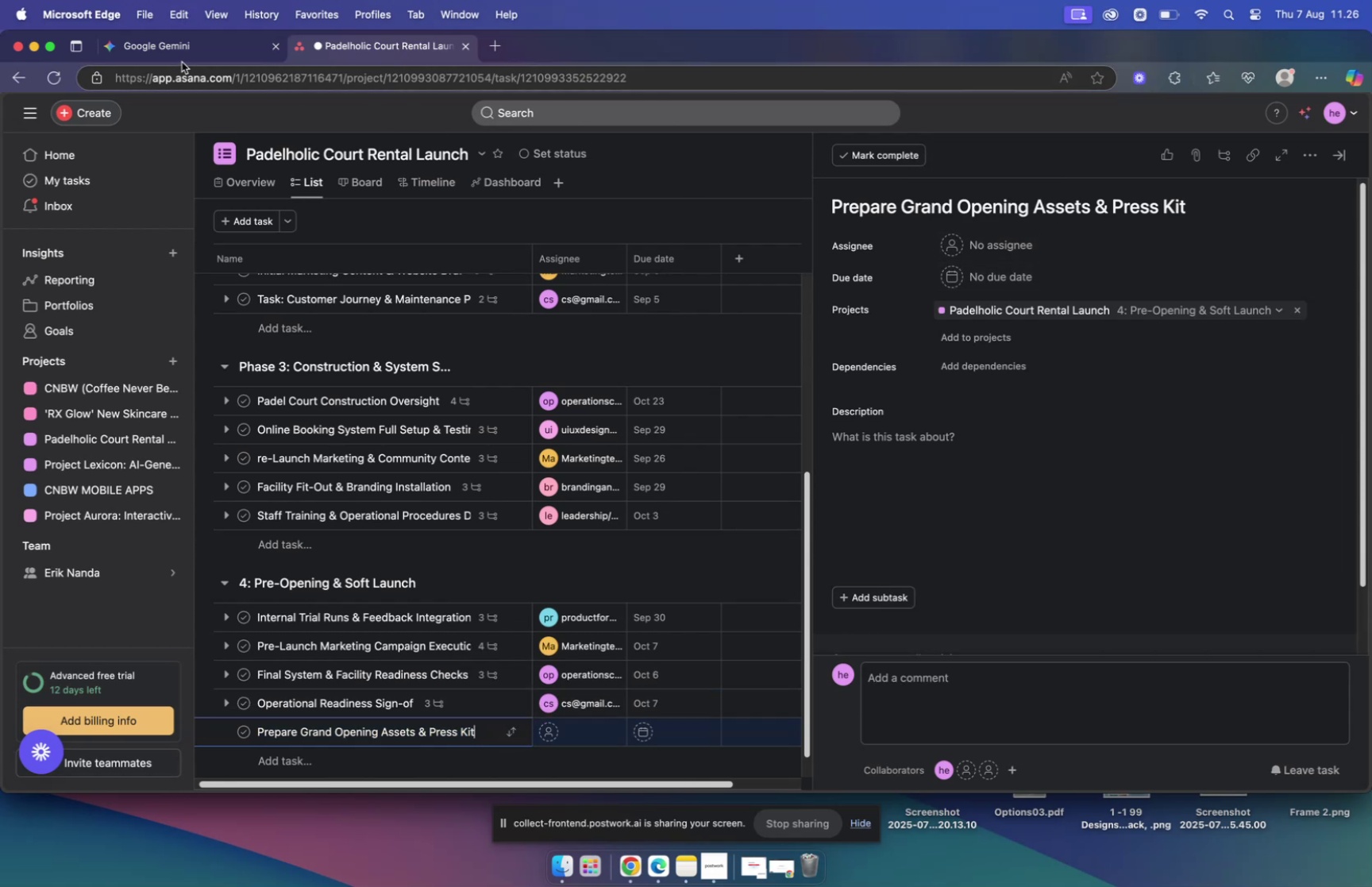 
left_click([194, 48])
 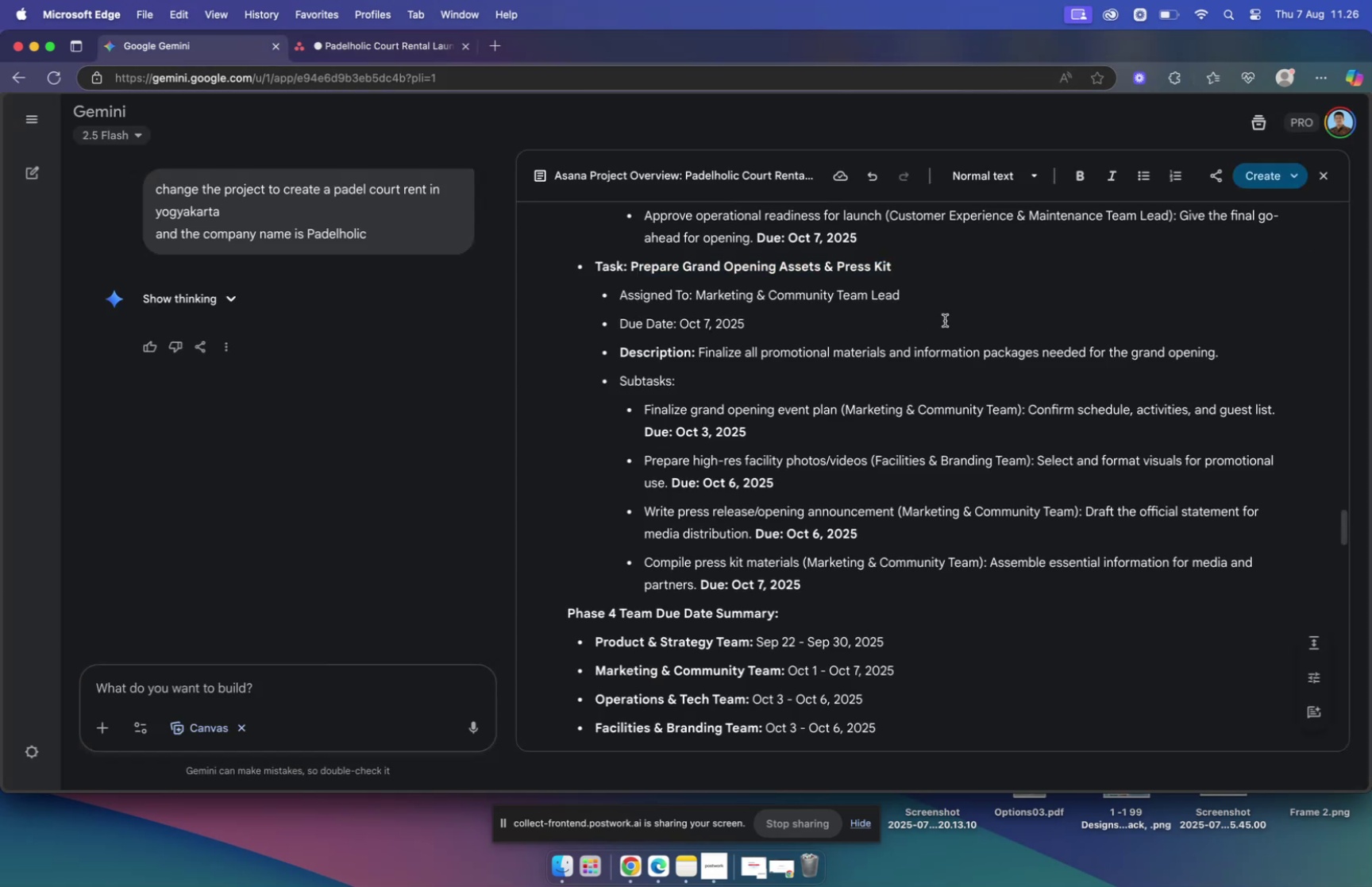 
scroll: coordinate [947, 322], scroll_direction: down, amount: 4.0
 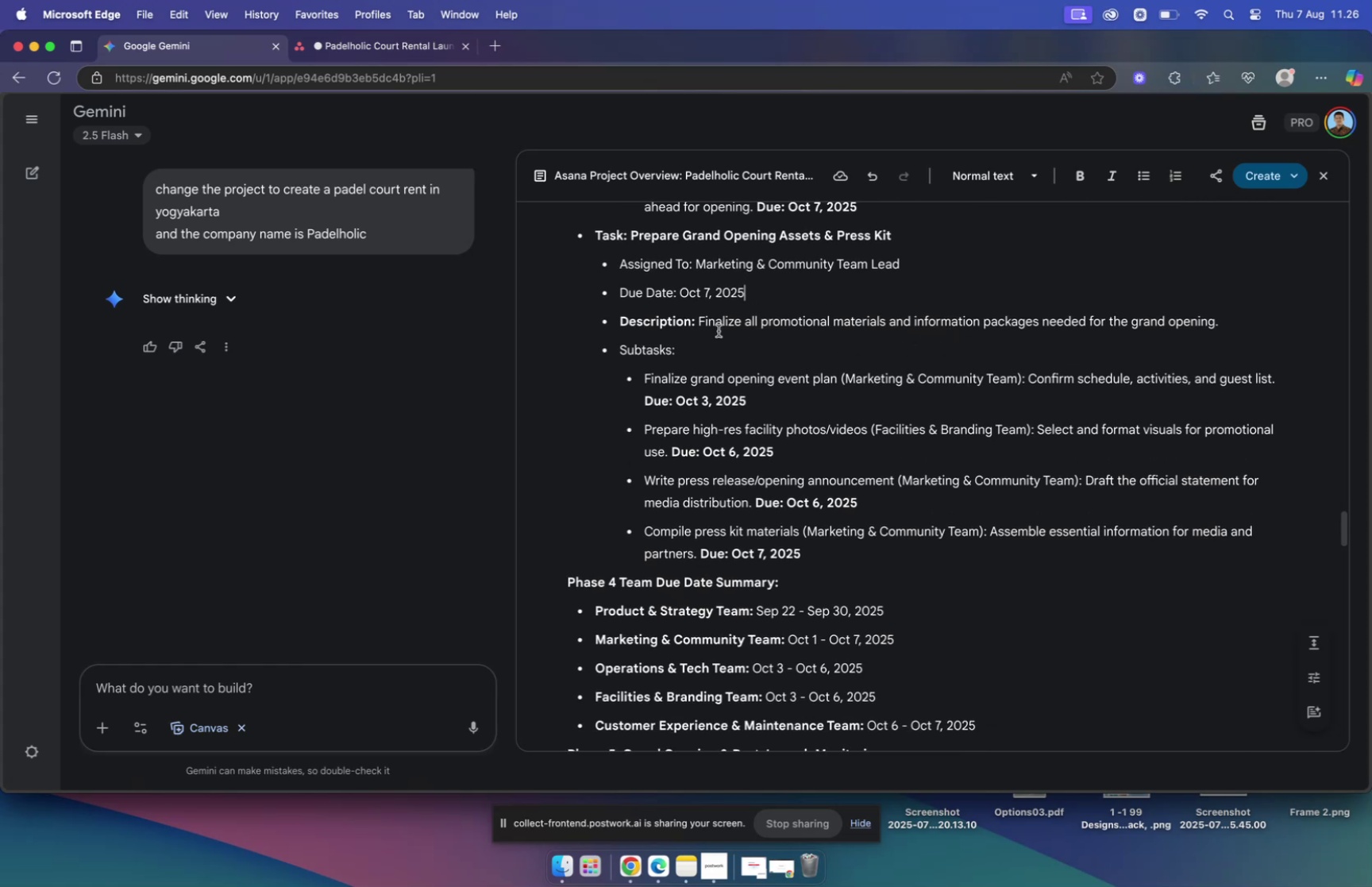 
left_click_drag(start_coordinate=[701, 319], to_coordinate=[1222, 328])
 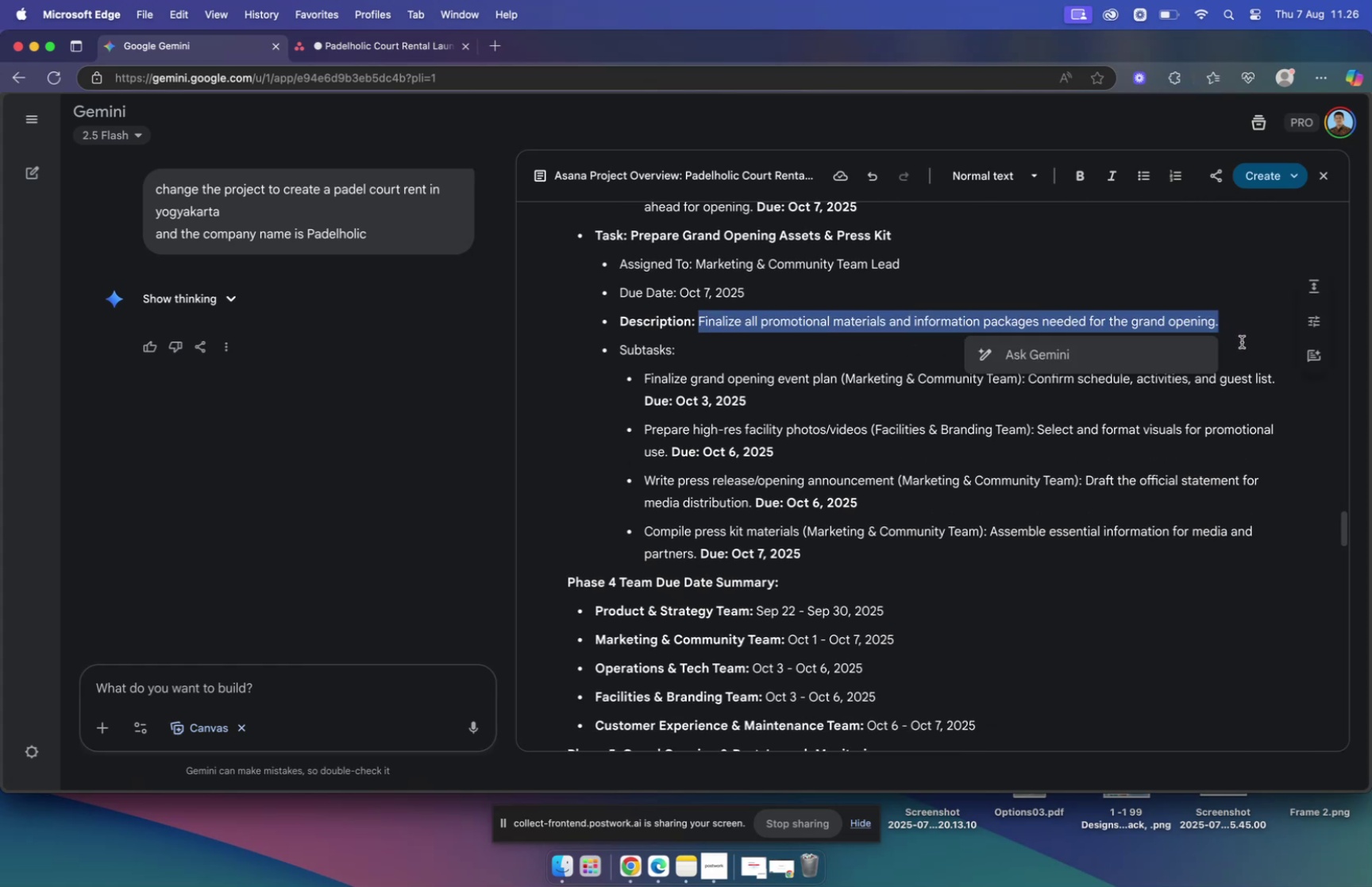 
key(Meta+C)
 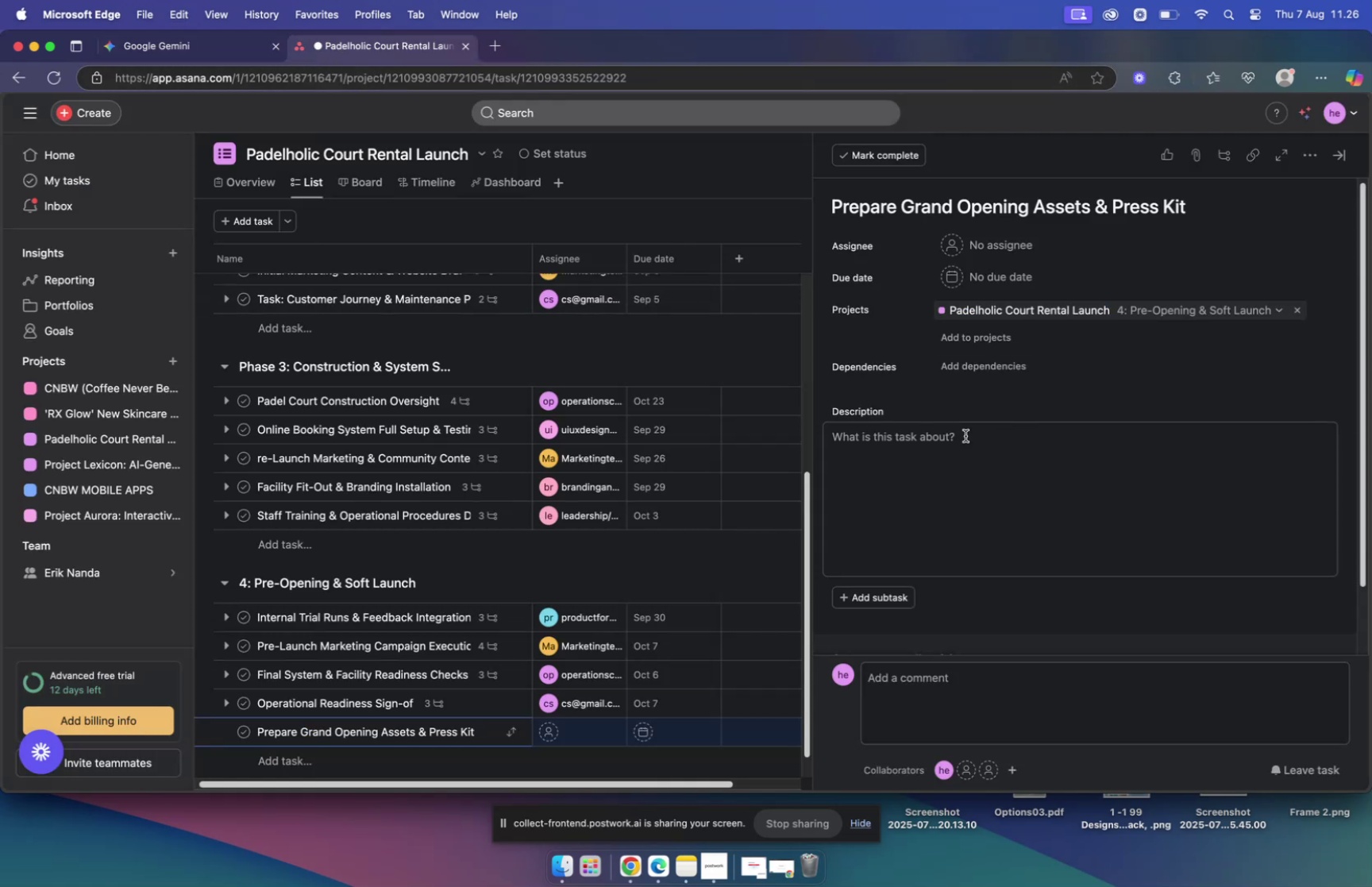 
wait(5.26)
 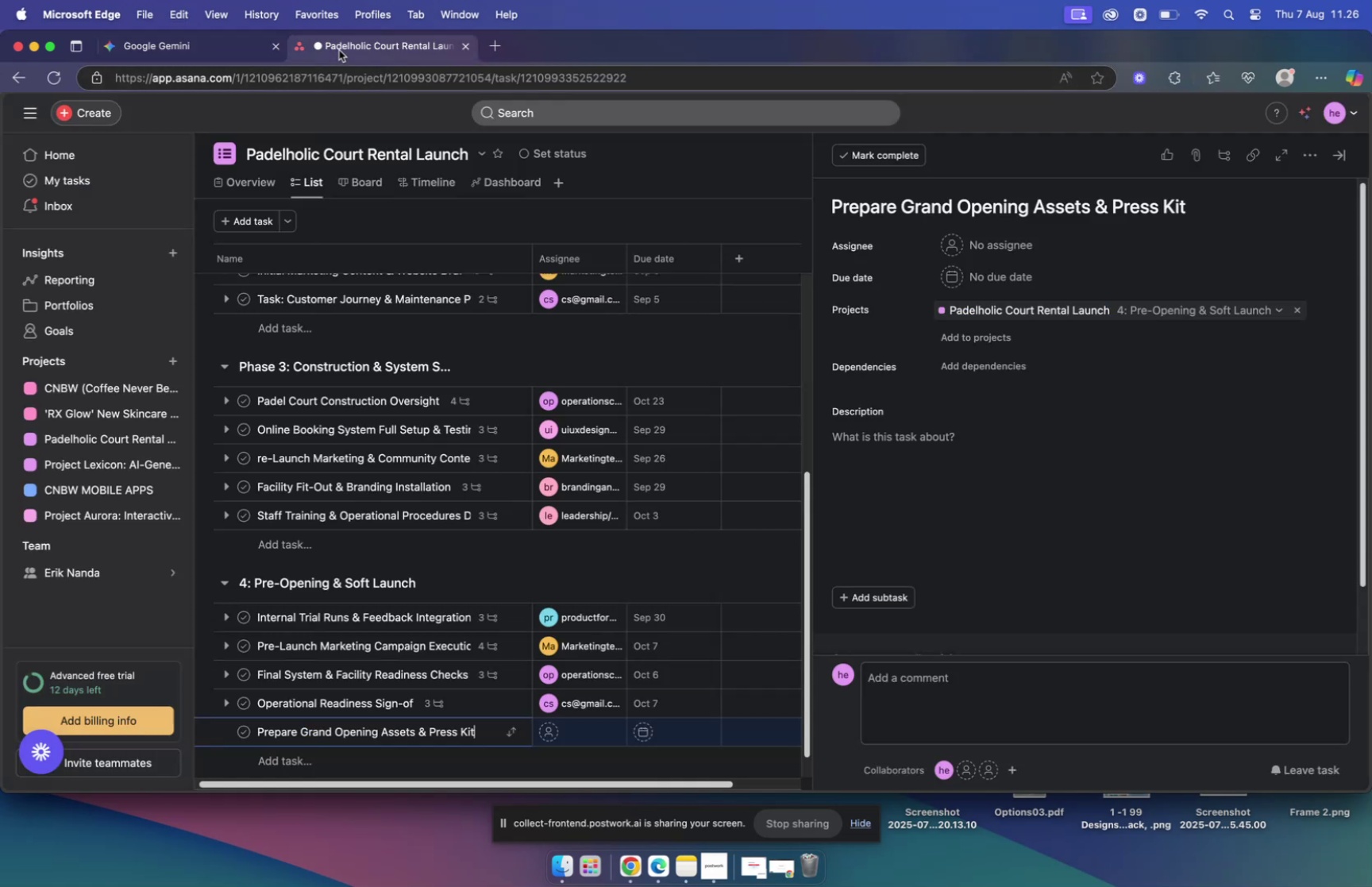 
left_click([1014, 241])
 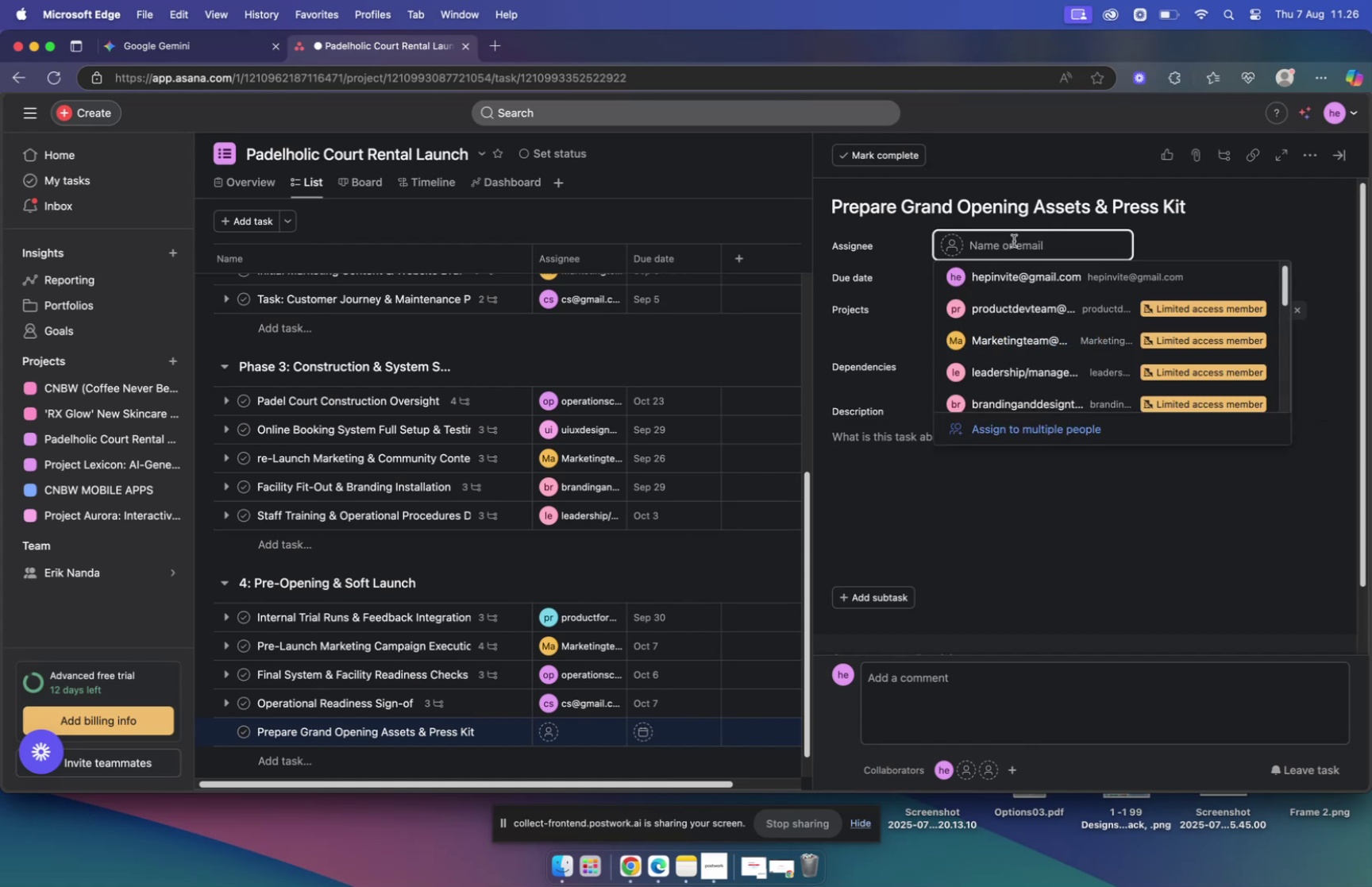 
type(mar)
 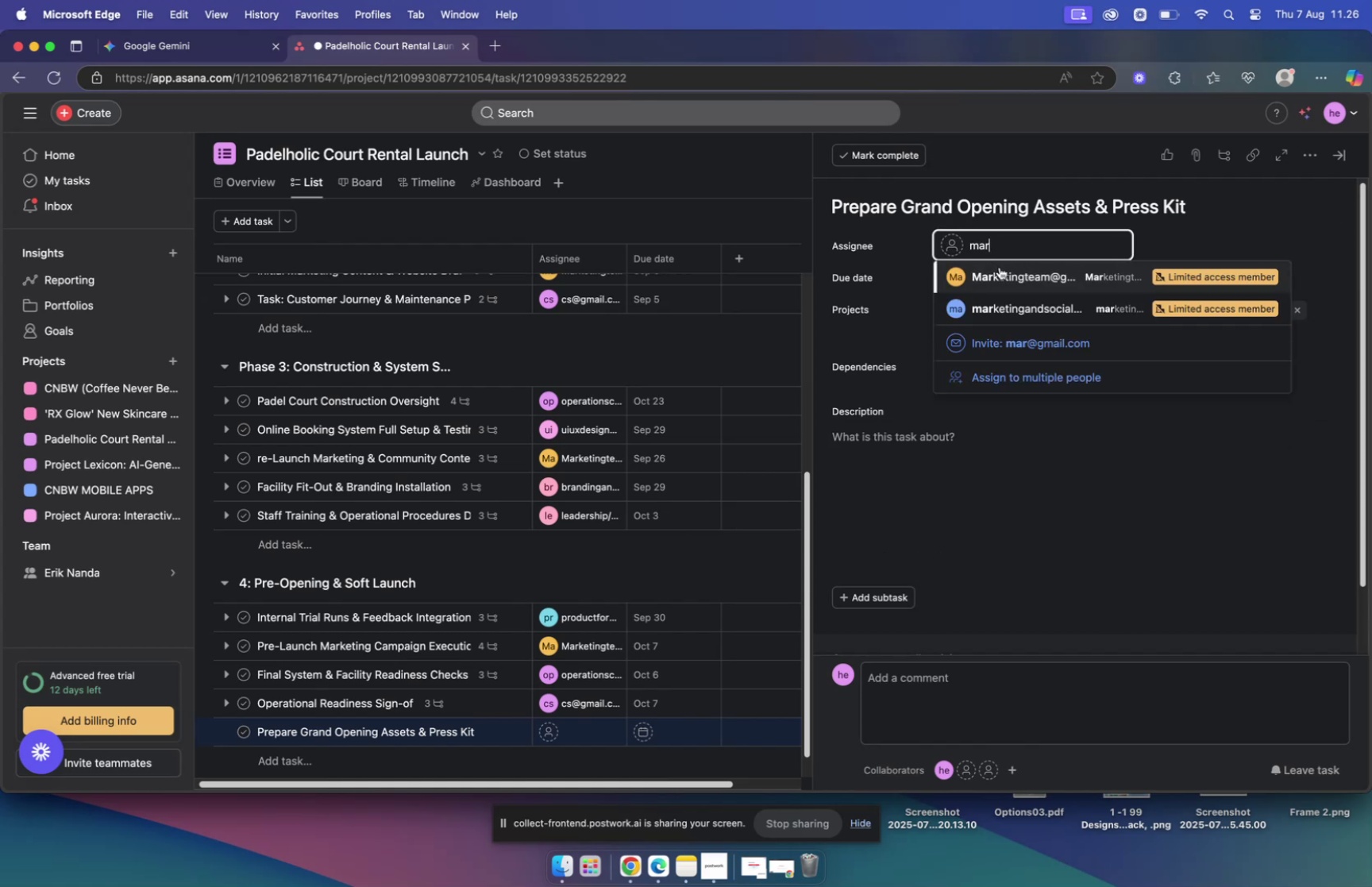 
left_click([1002, 274])
 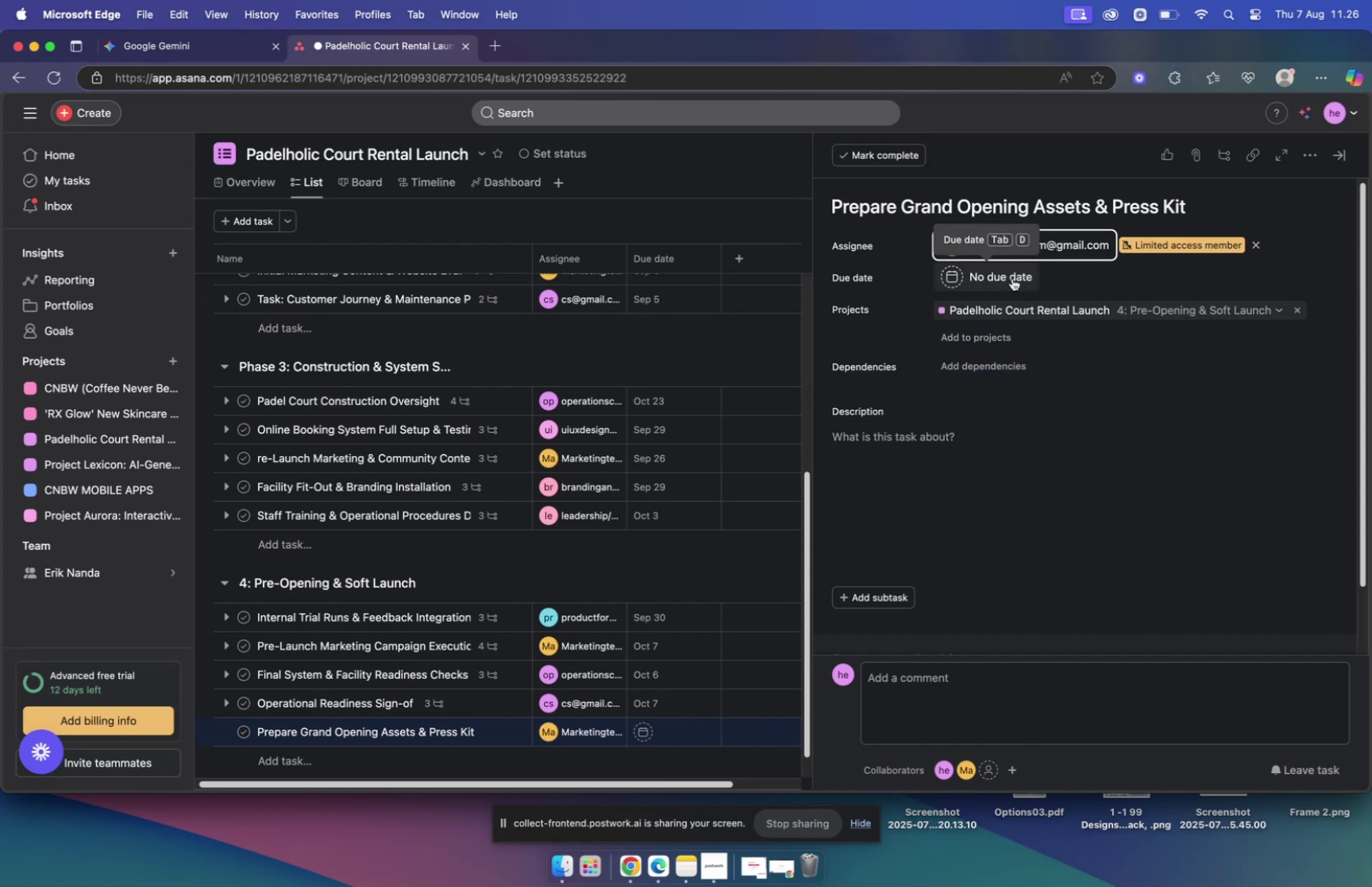 
left_click([1012, 278])
 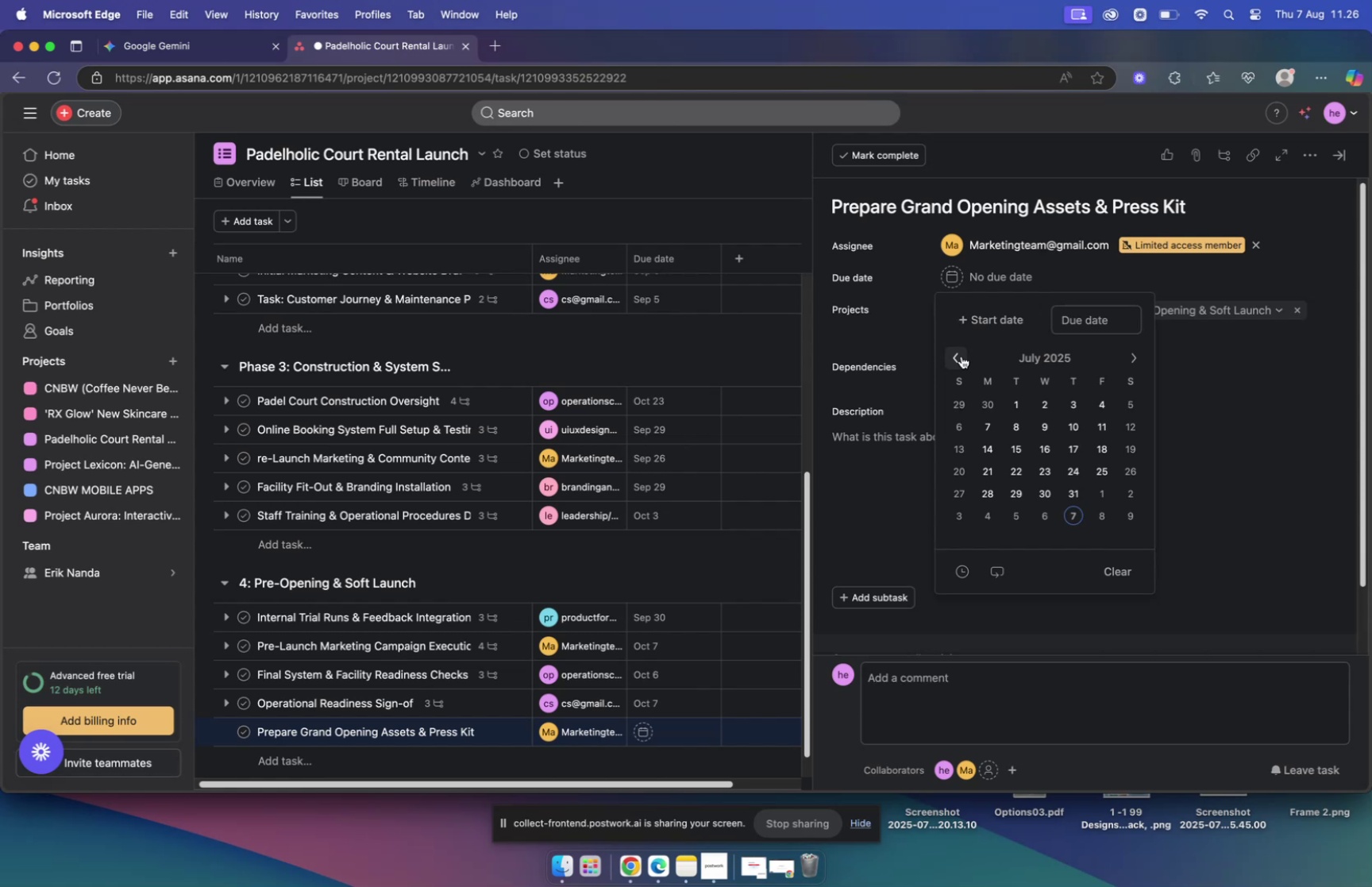 
double_click([1131, 356])
 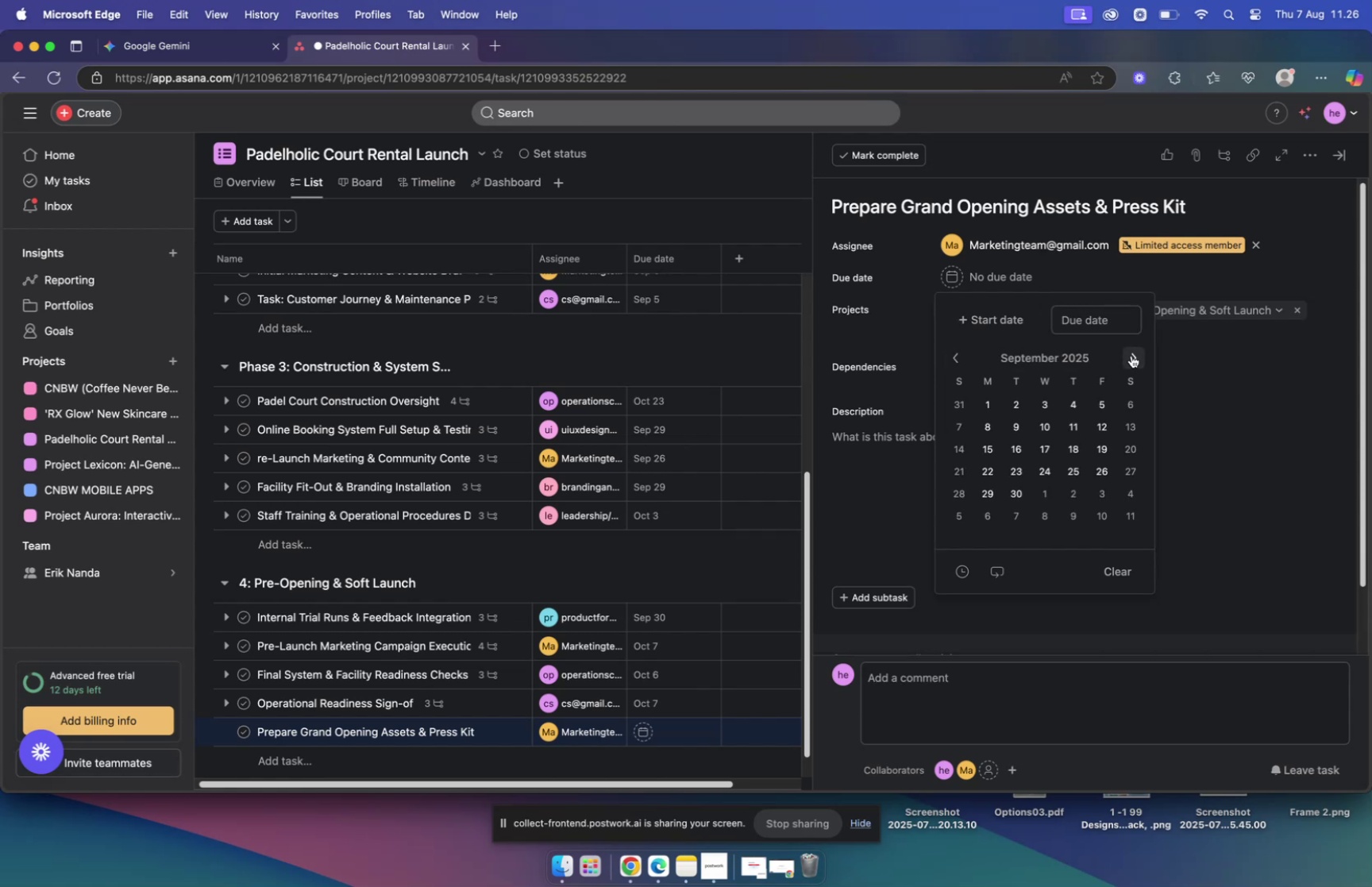 
triple_click([1131, 355])
 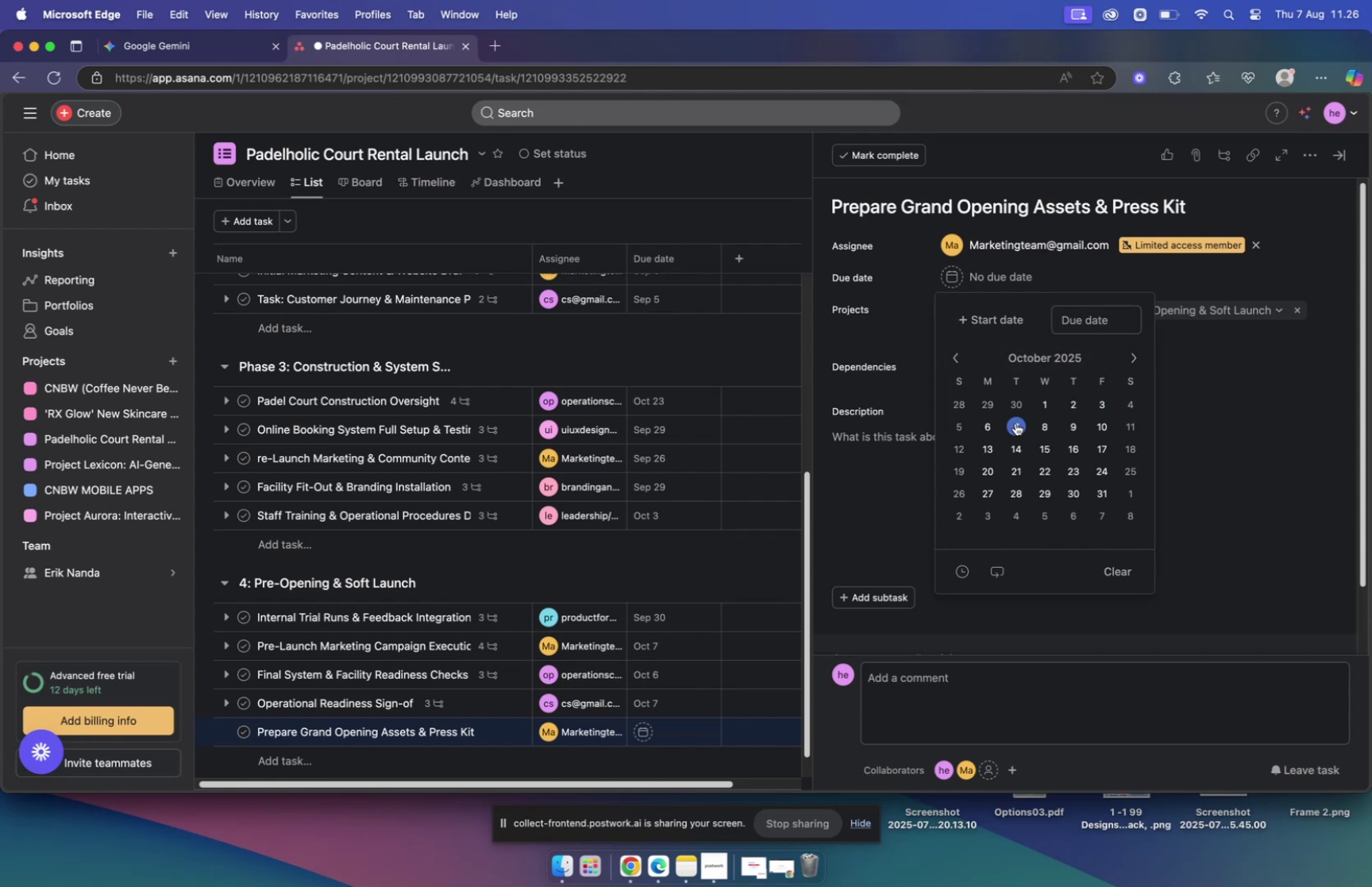 
left_click([1016, 424])
 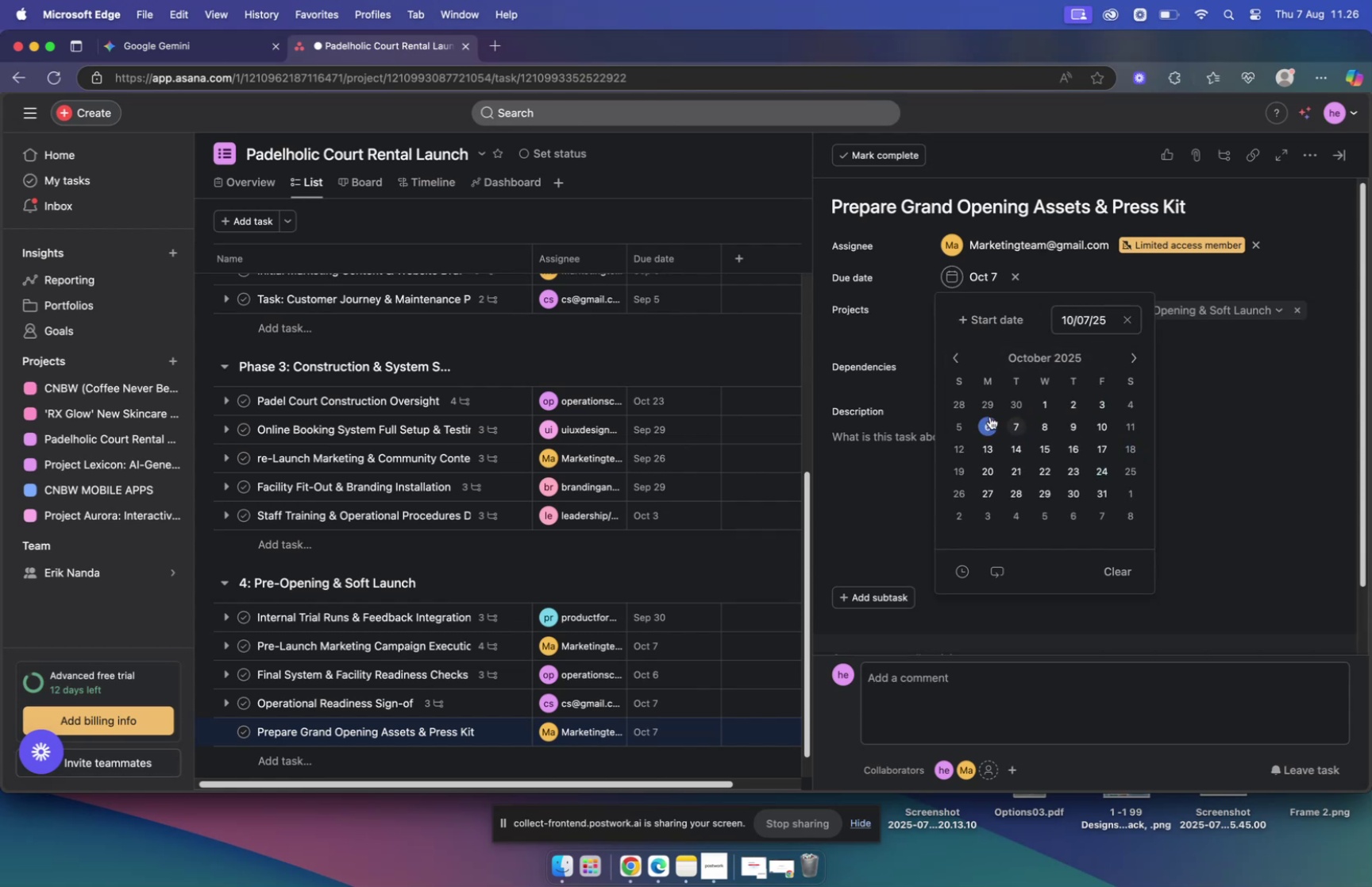 
wait(6.58)
 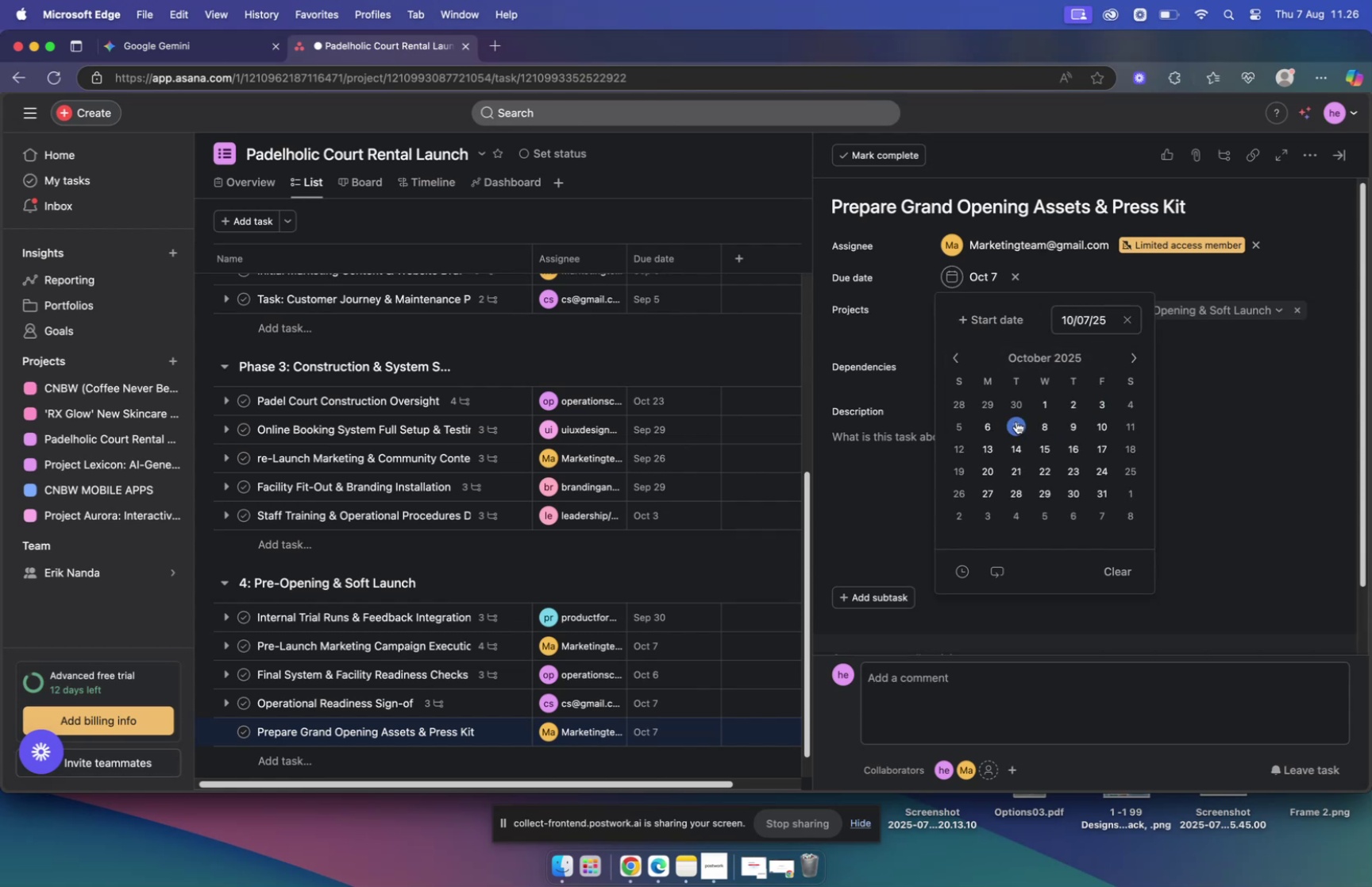 
left_click([1235, 372])
 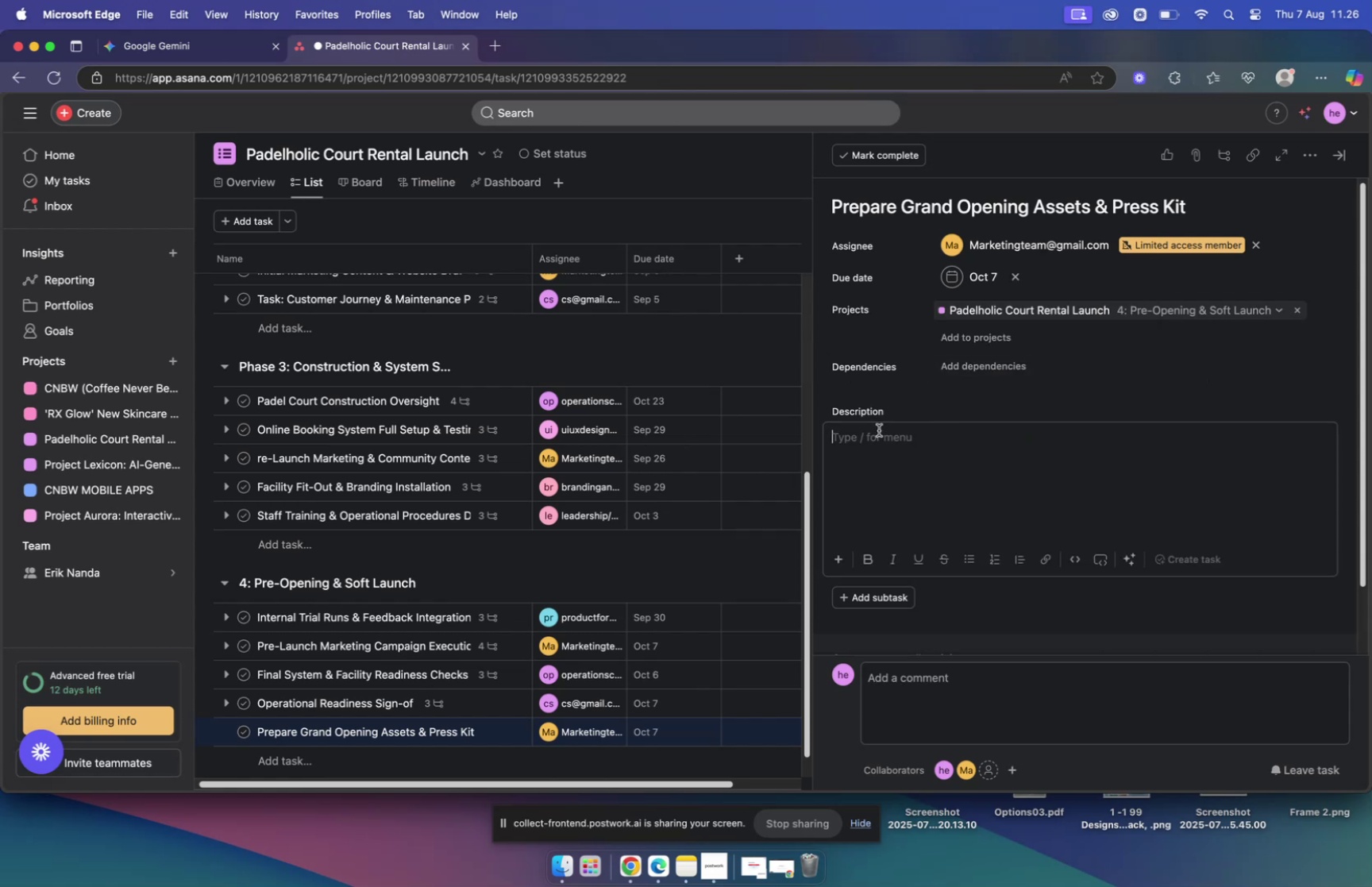 
key(Meta+V)
 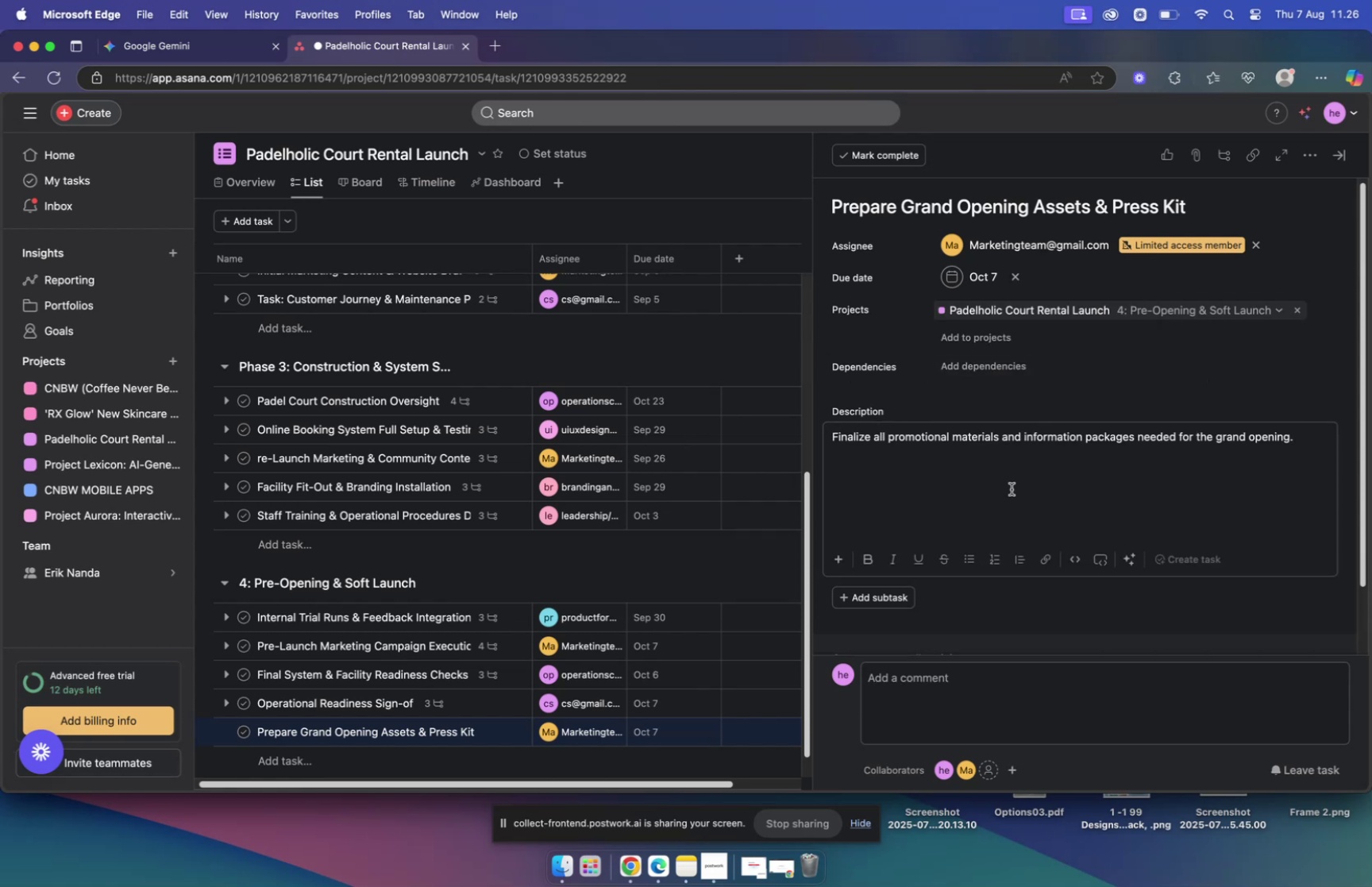 
scroll: coordinate [1067, 454], scroll_direction: down, amount: 9.0
 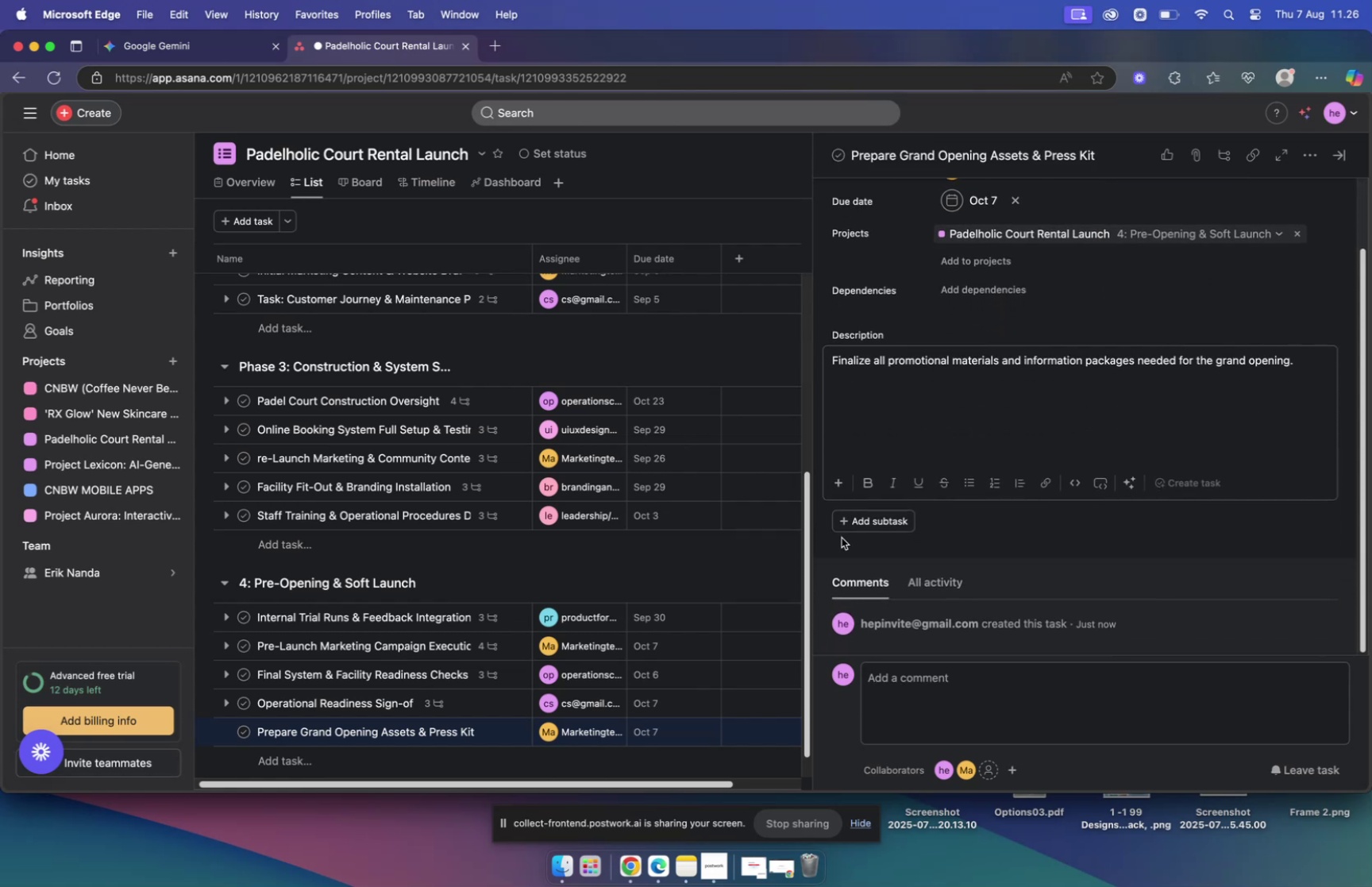 
left_click([861, 524])
 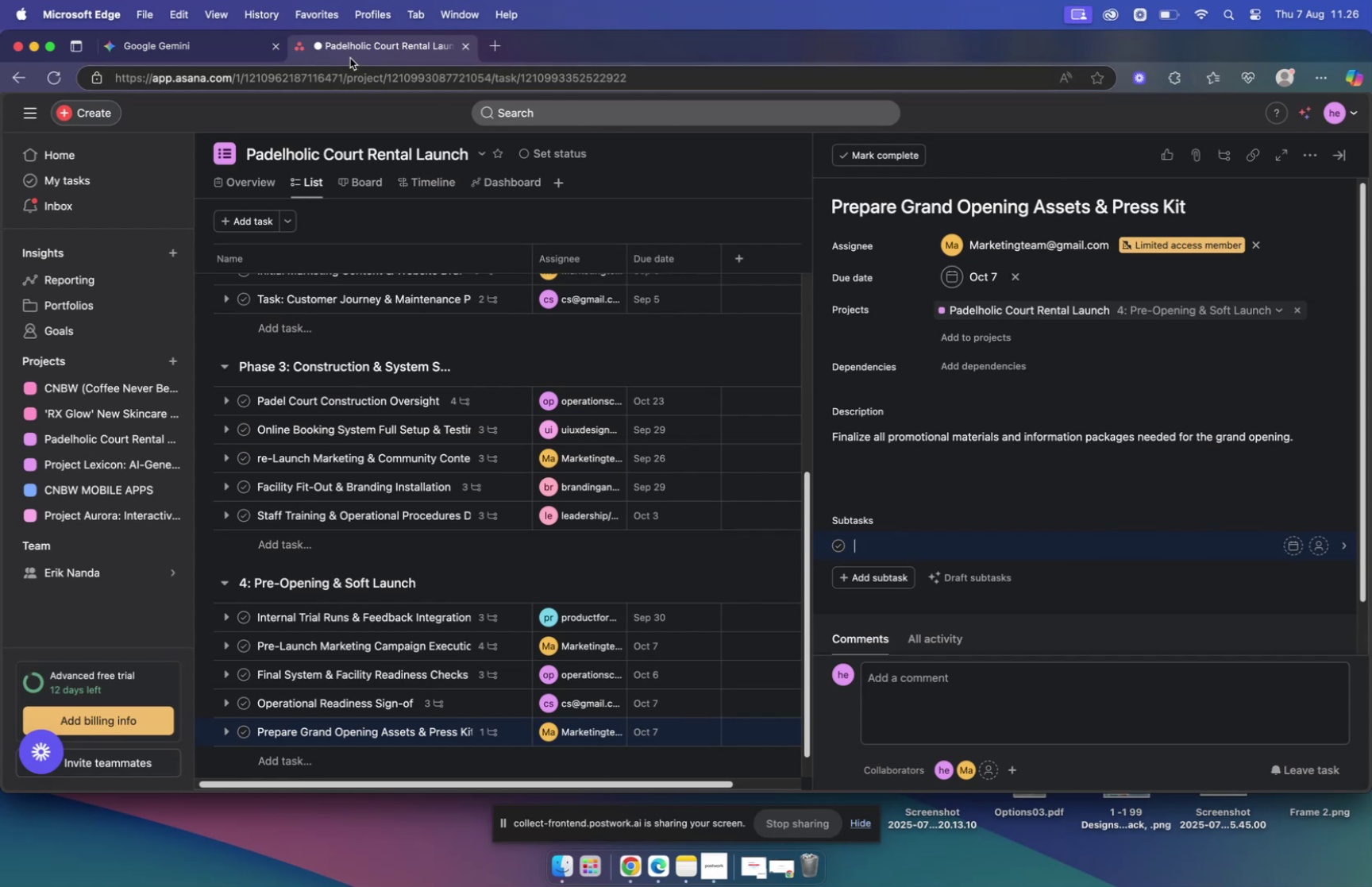 
left_click([187, 45])
 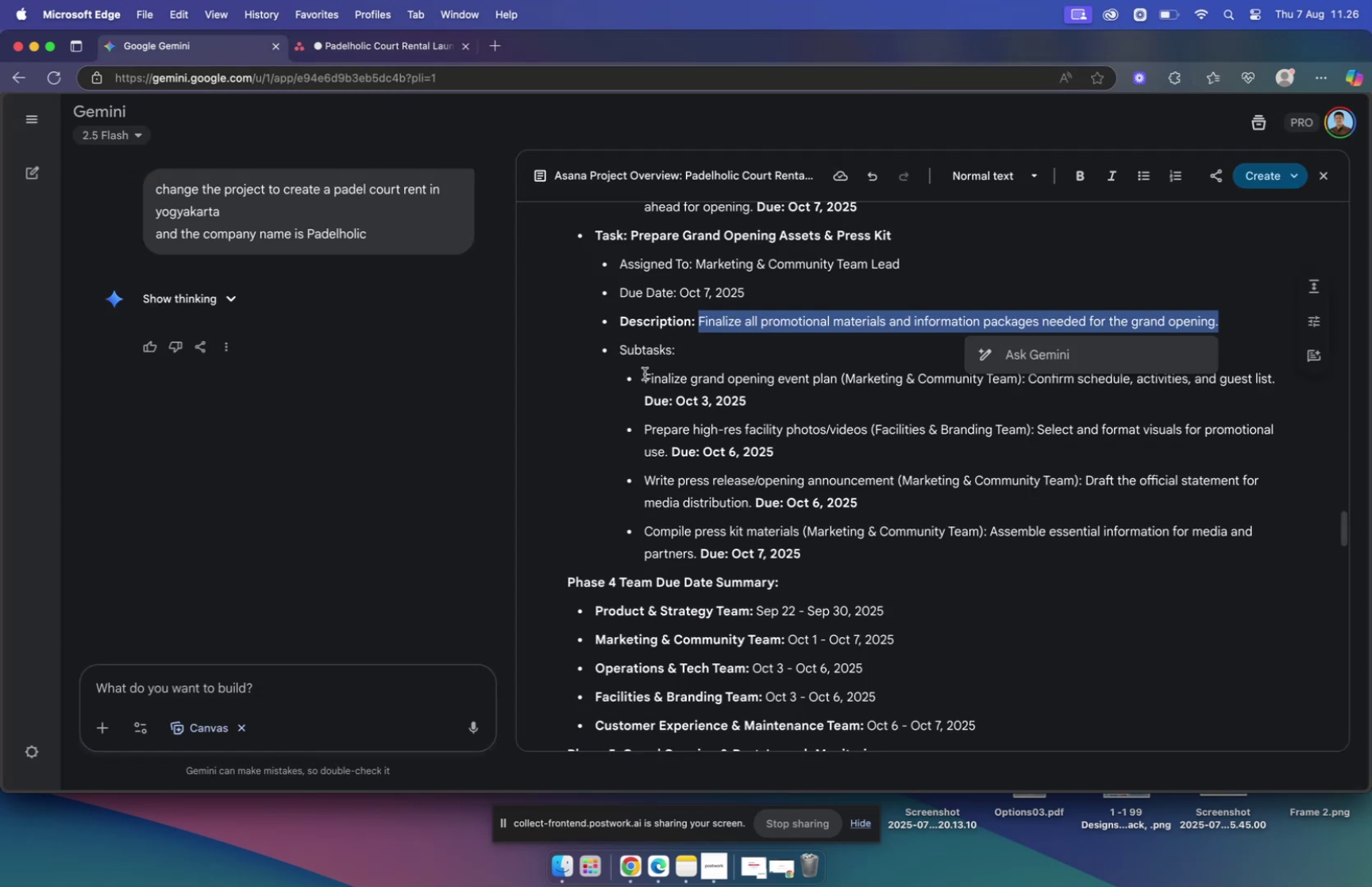 
left_click_drag(start_coordinate=[646, 376], to_coordinate=[1022, 376])
 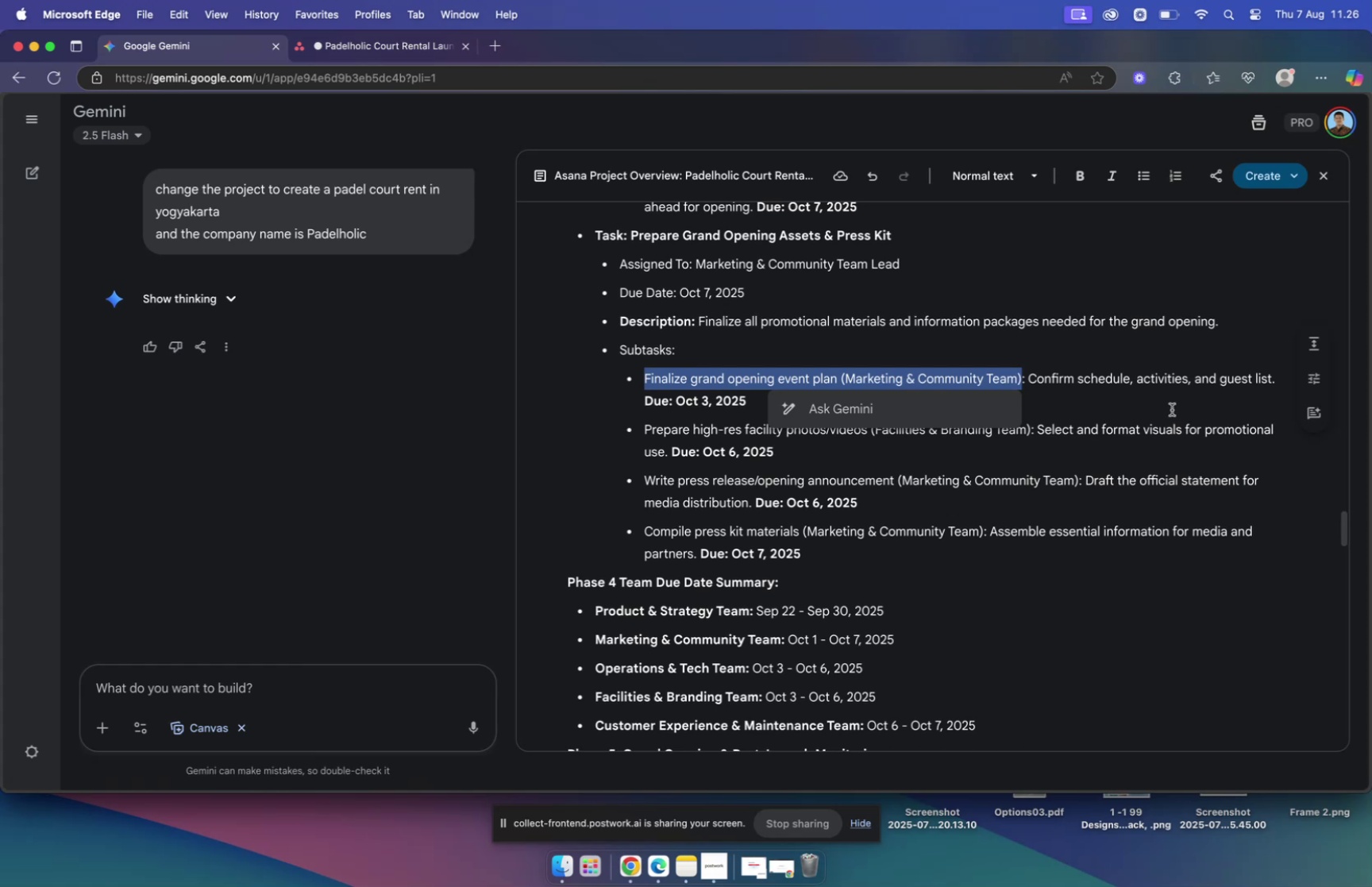 
wait(5.71)
 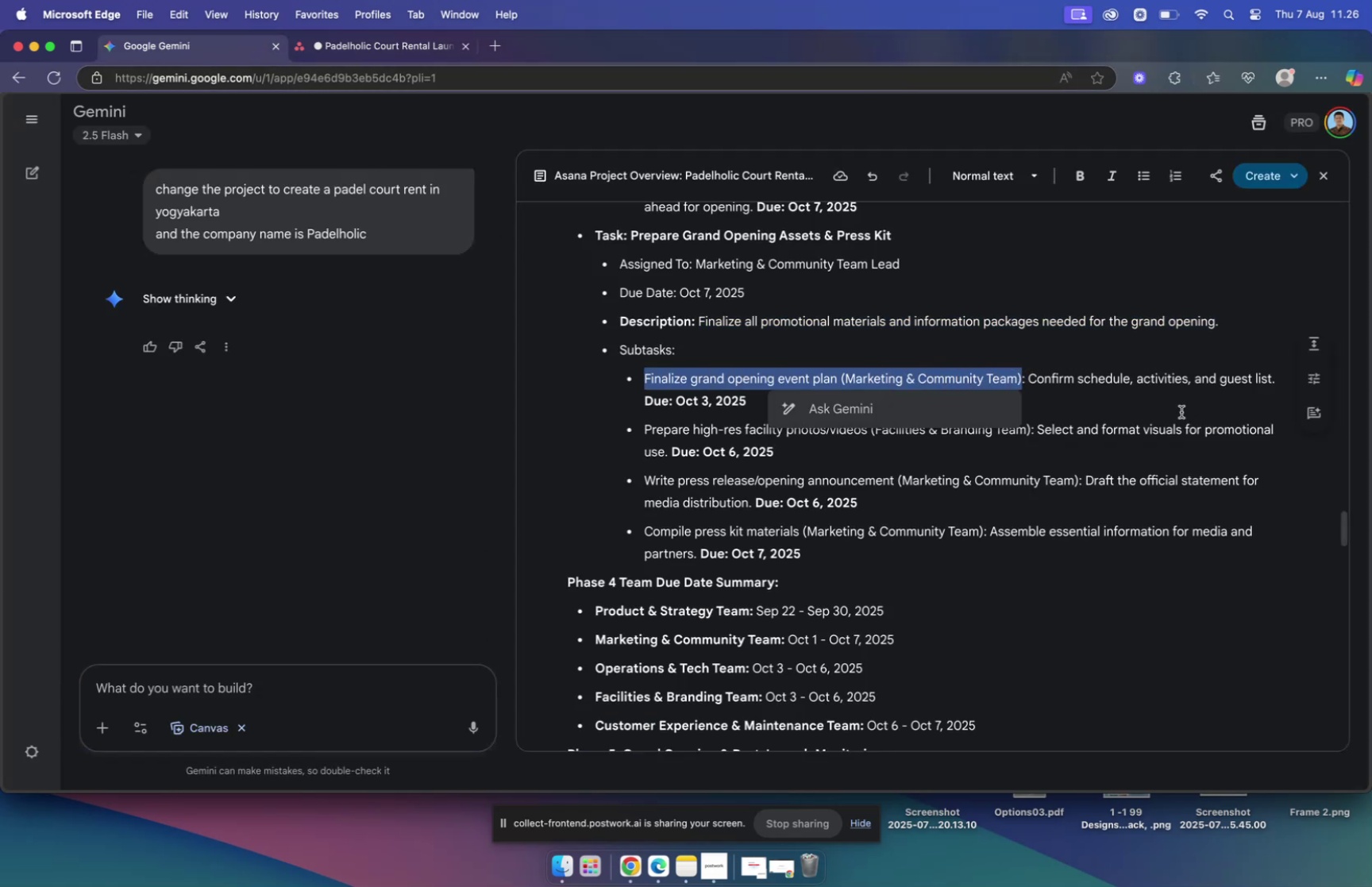 
left_click_drag(start_coordinate=[837, 375], to_coordinate=[643, 374])
 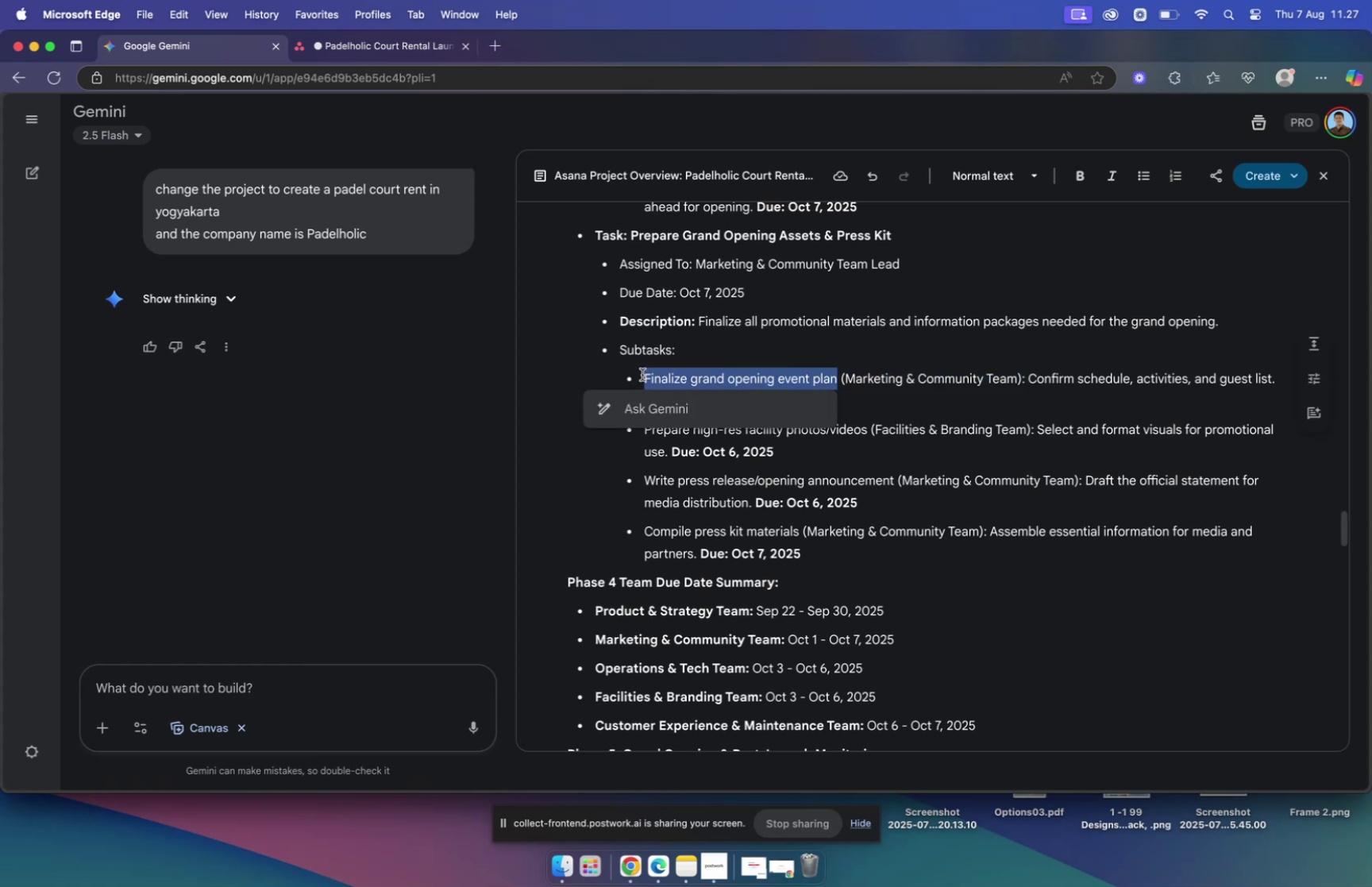 
wait(8.08)
 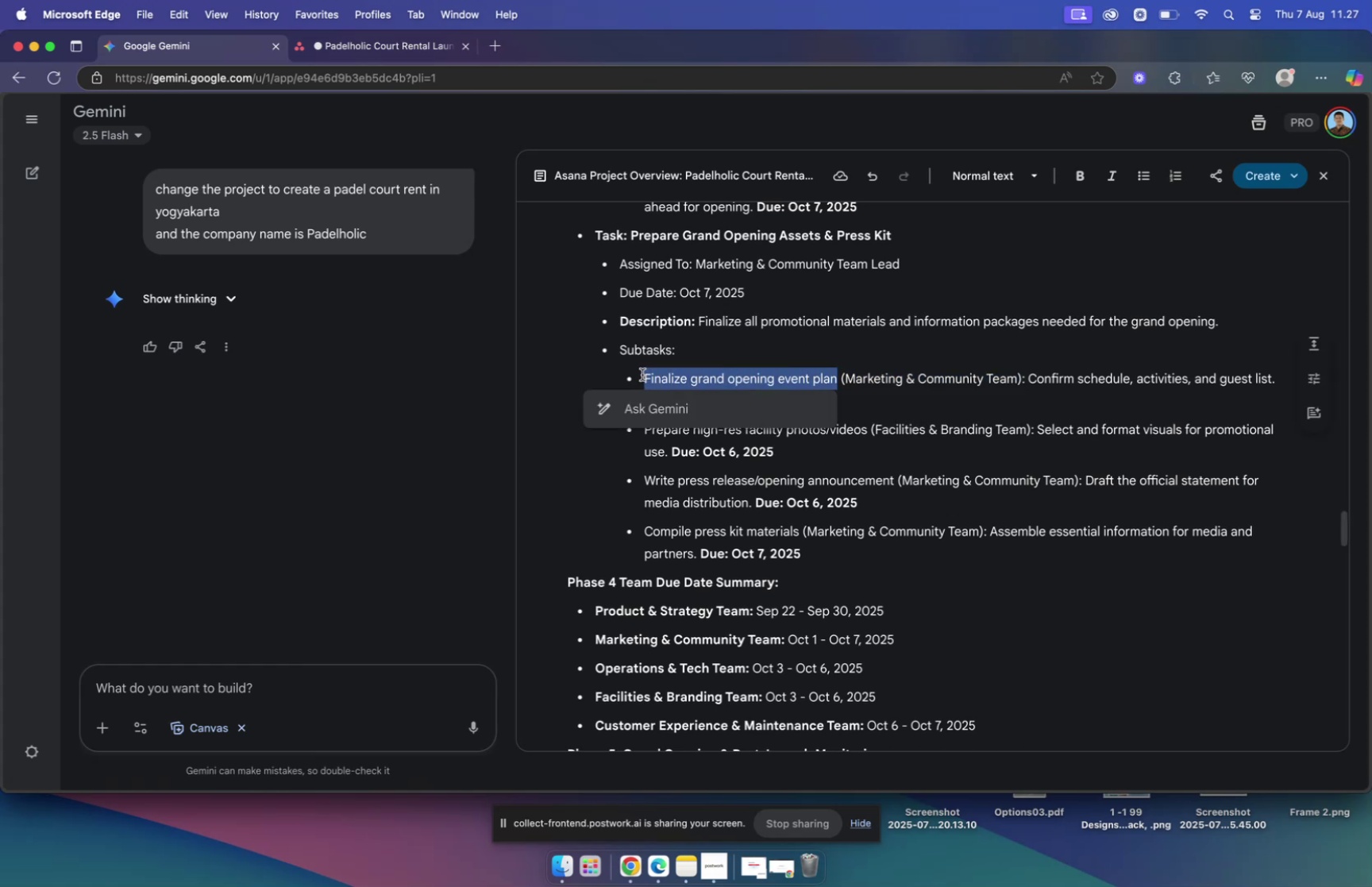 
key(Meta+C)
 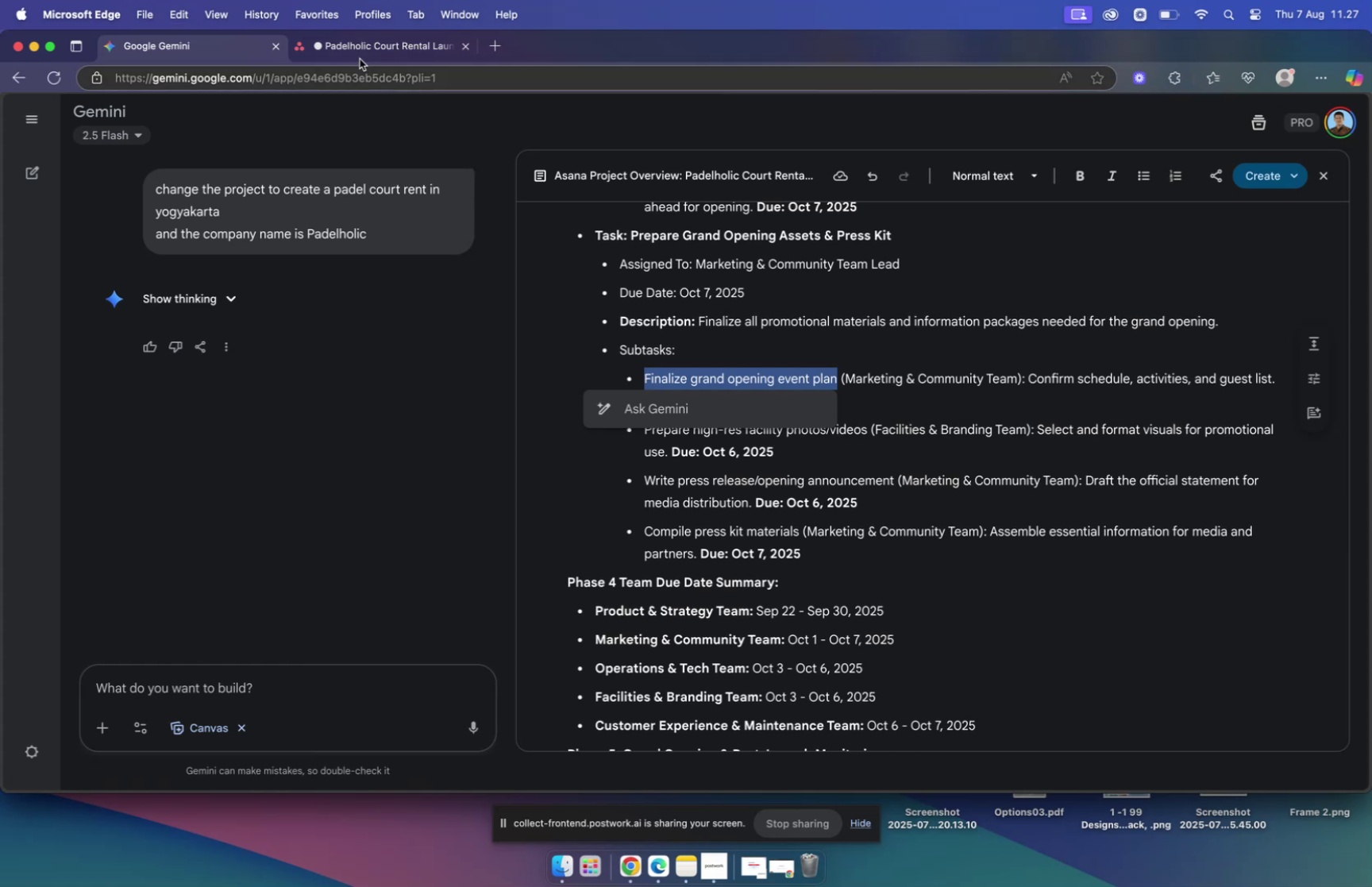 
left_click([372, 37])
 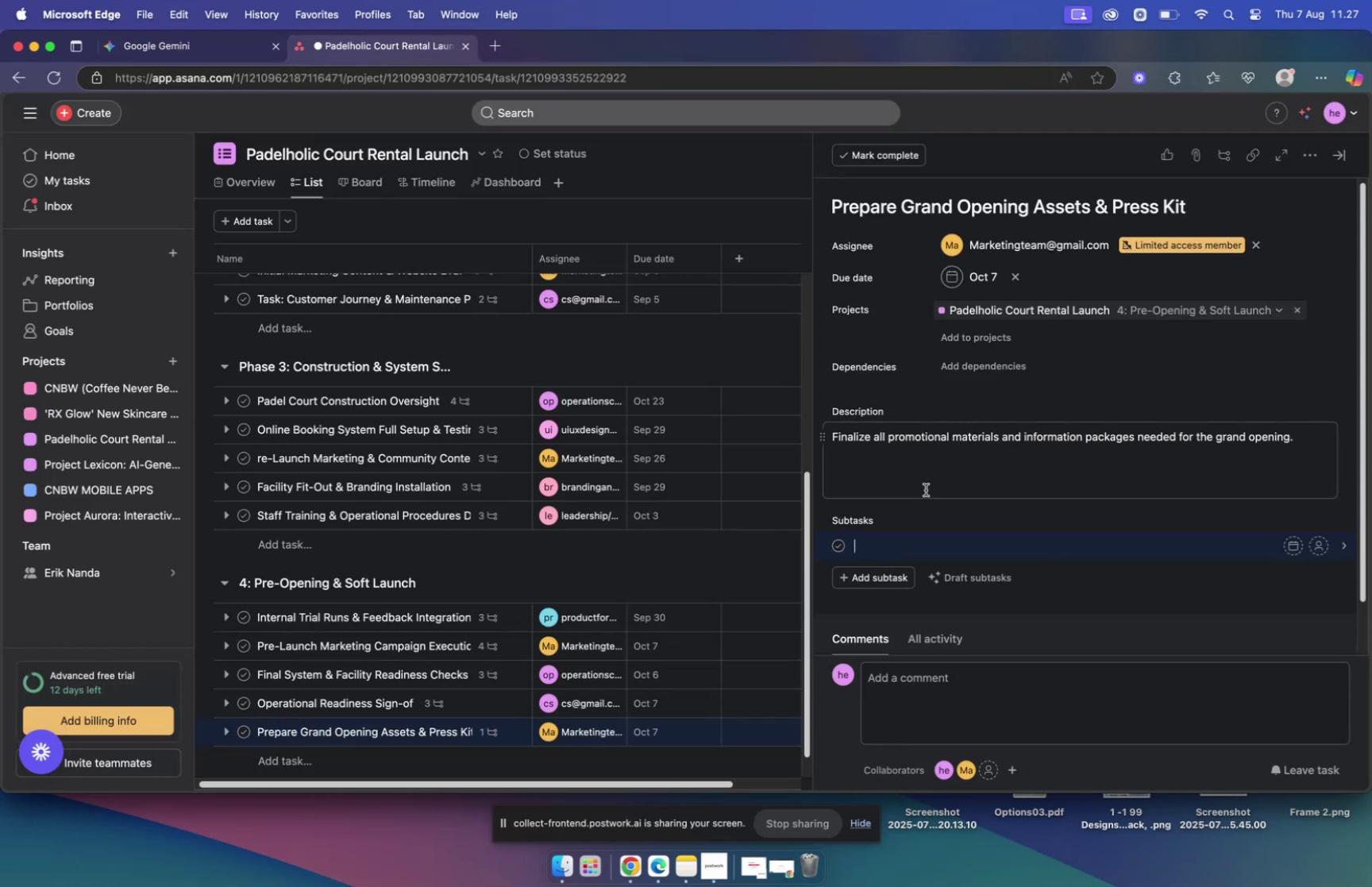 
key(Meta+MetaRight)
 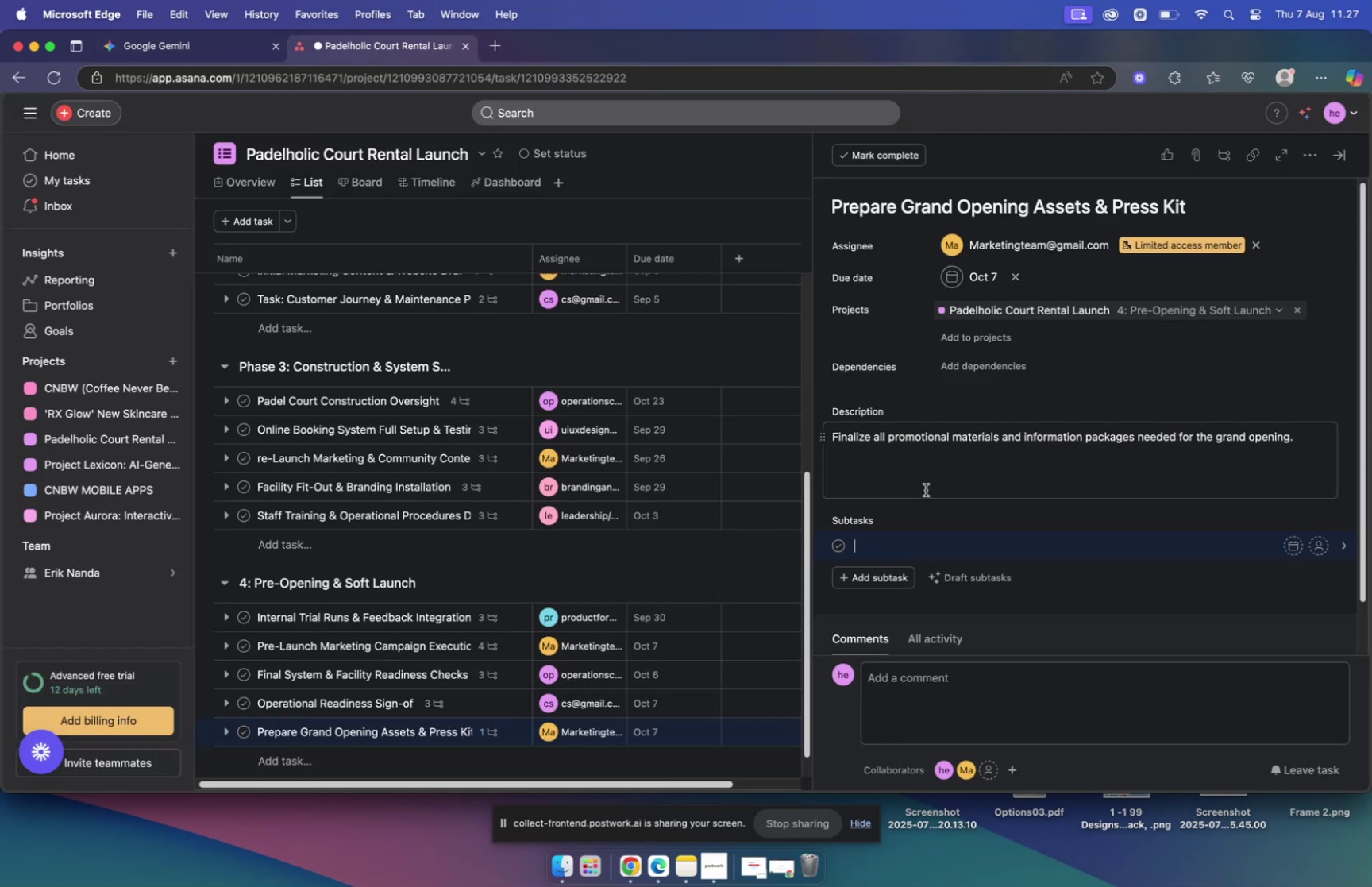 
key(Meta+V)
 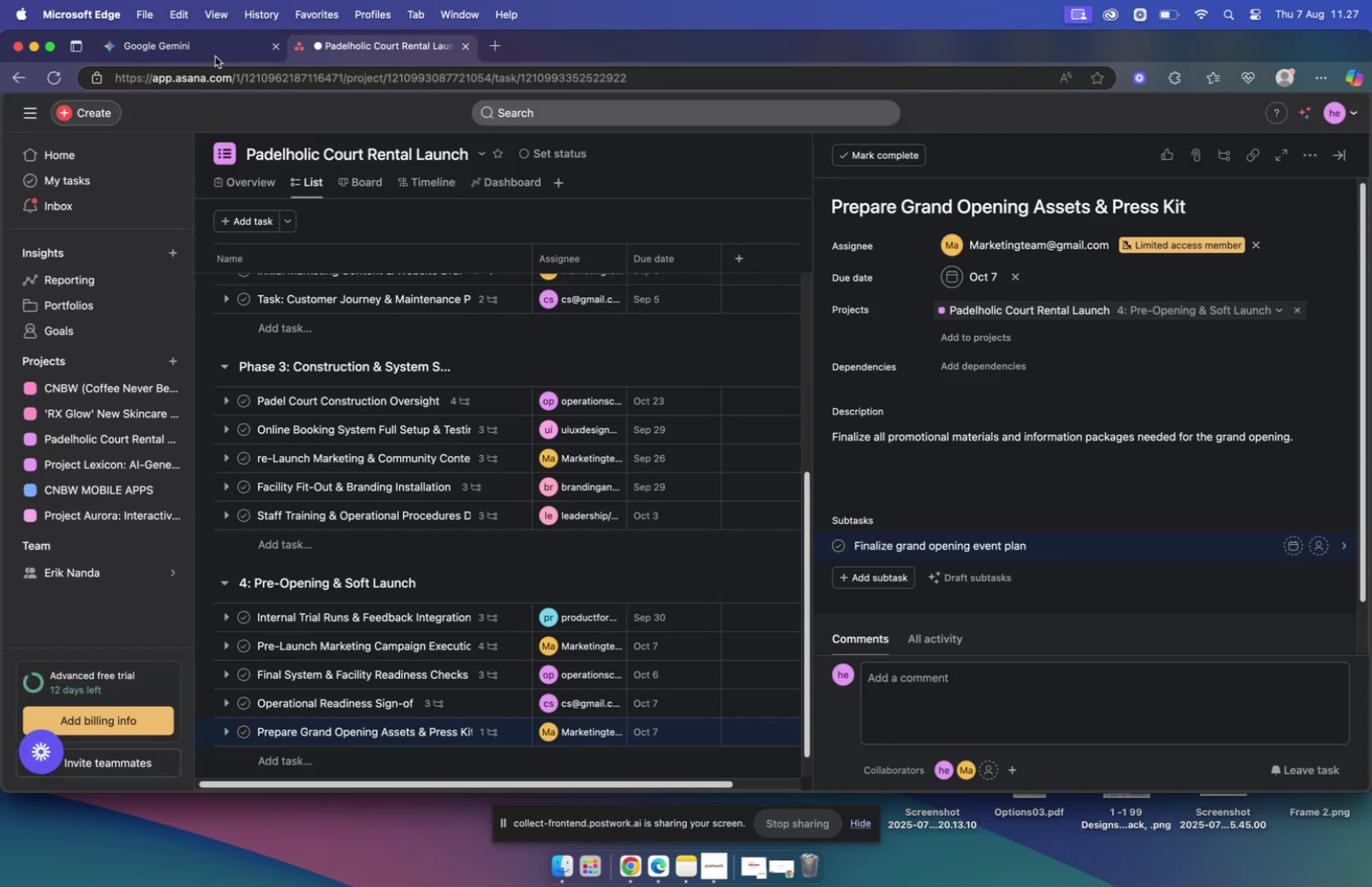 
left_click([212, 49])
 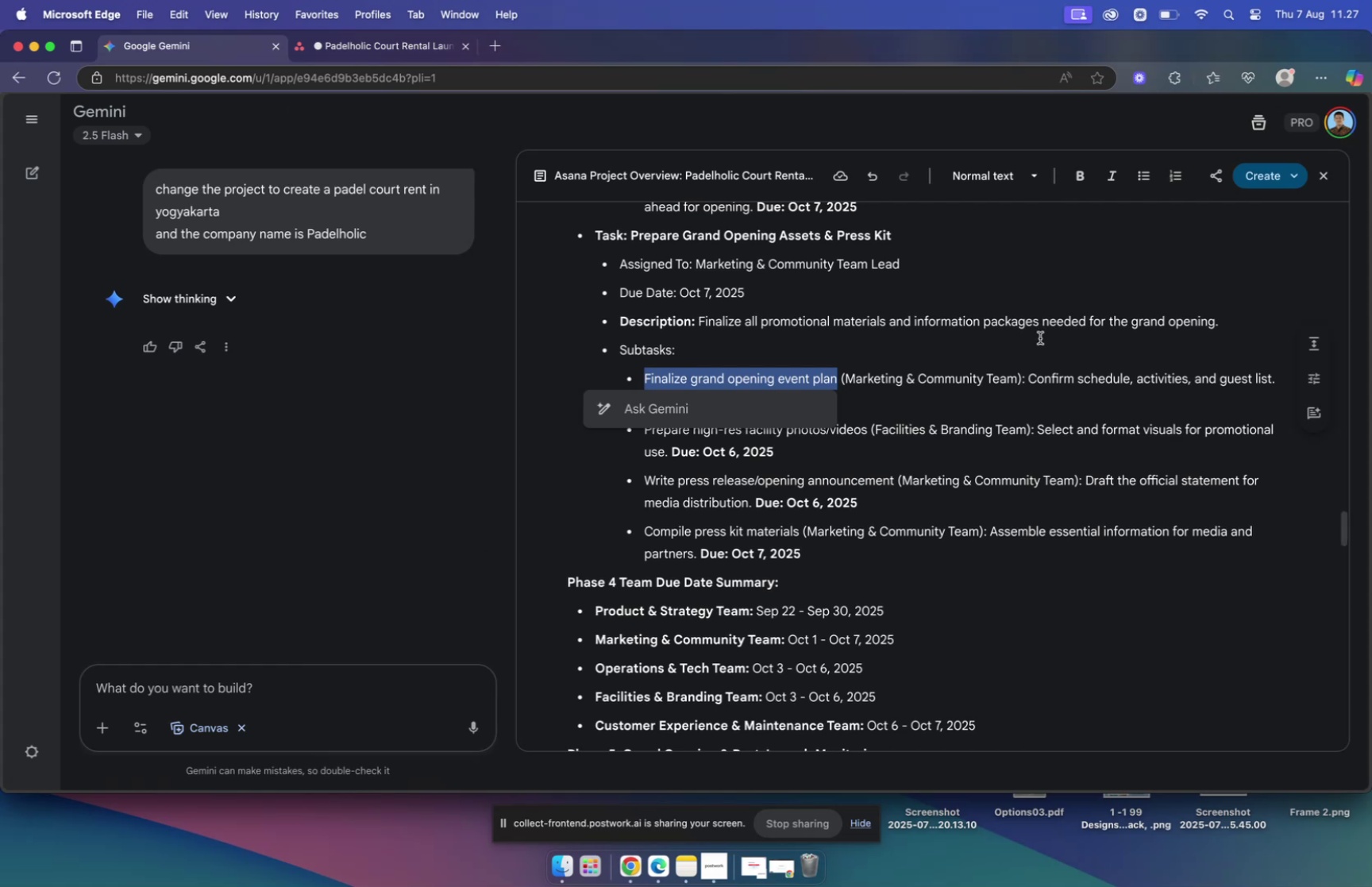 
left_click_drag(start_coordinate=[1033, 376], to_coordinate=[1274, 386])
 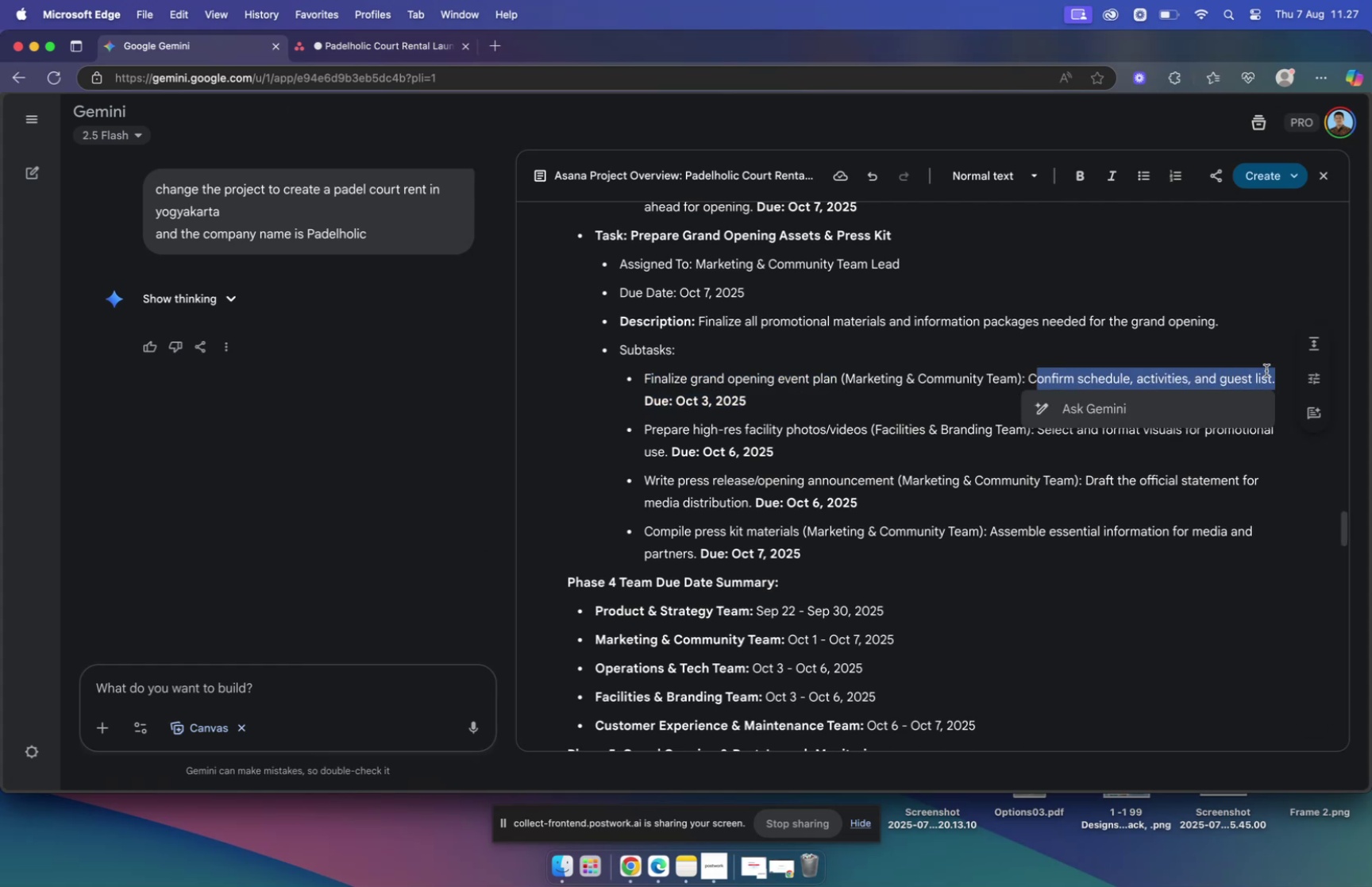 
key(Meta+MetaRight)
 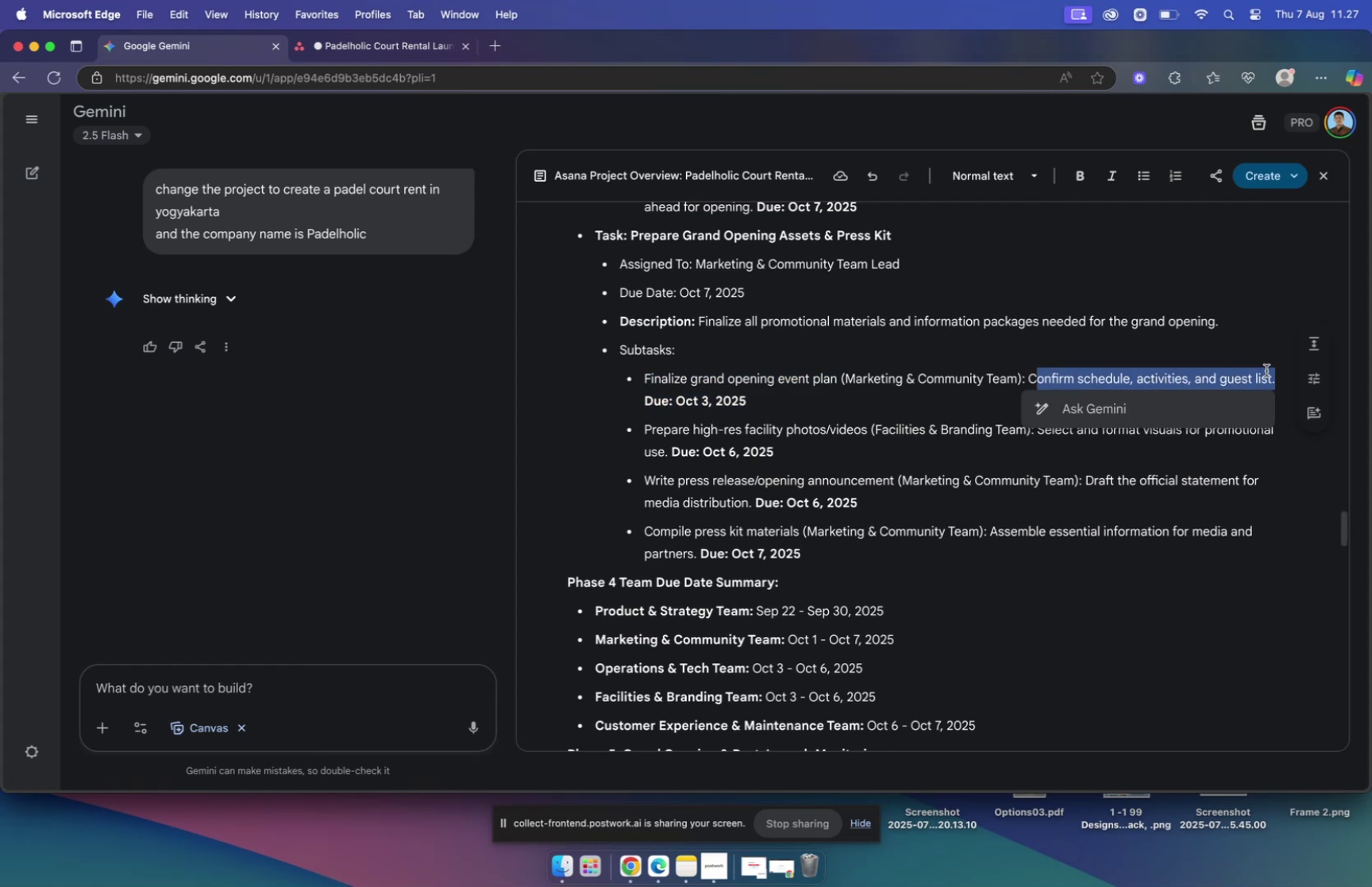 
key(Meta+C)
 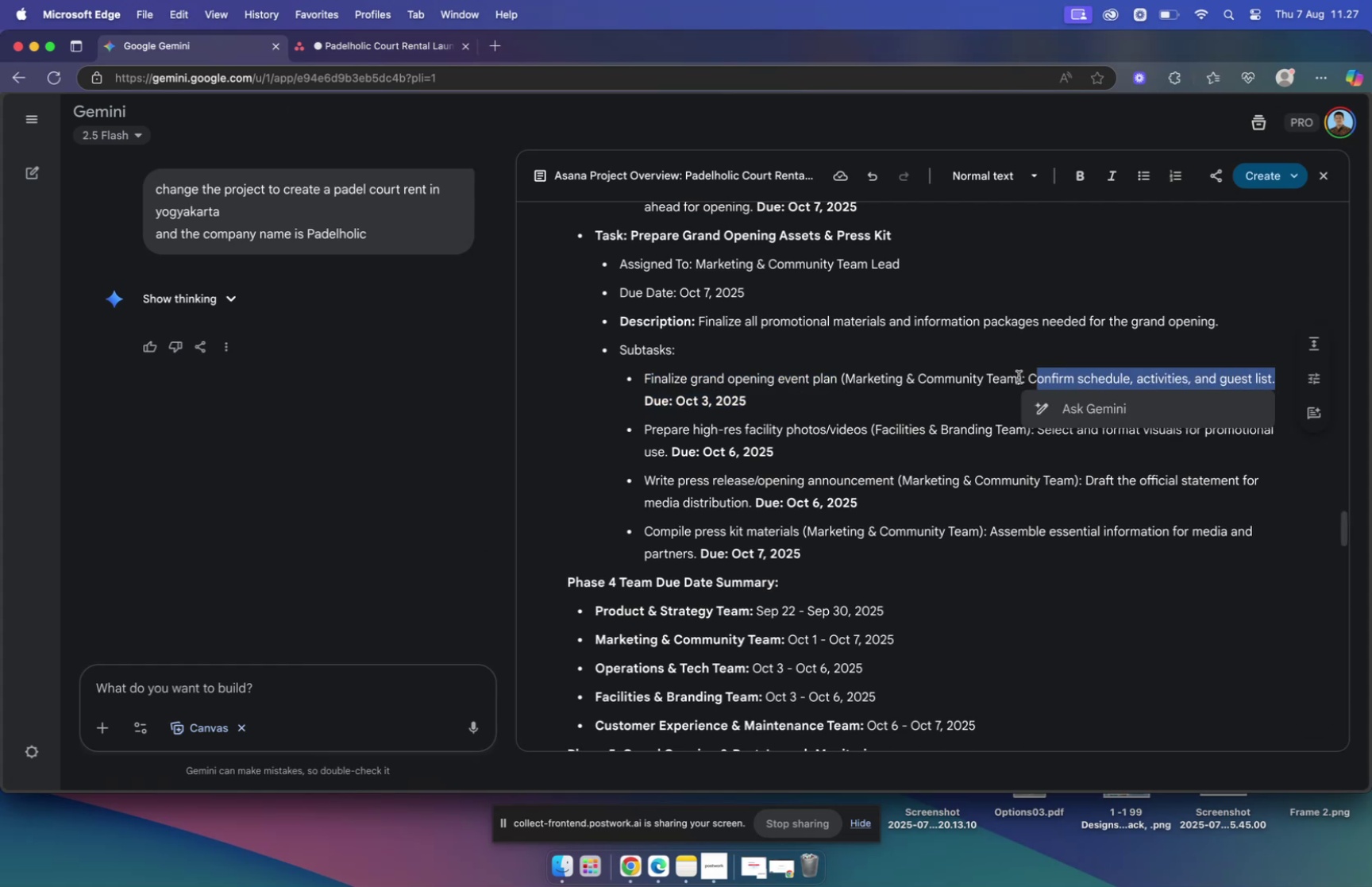 
left_click_drag(start_coordinate=[1029, 376], to_coordinate=[1271, 385])
 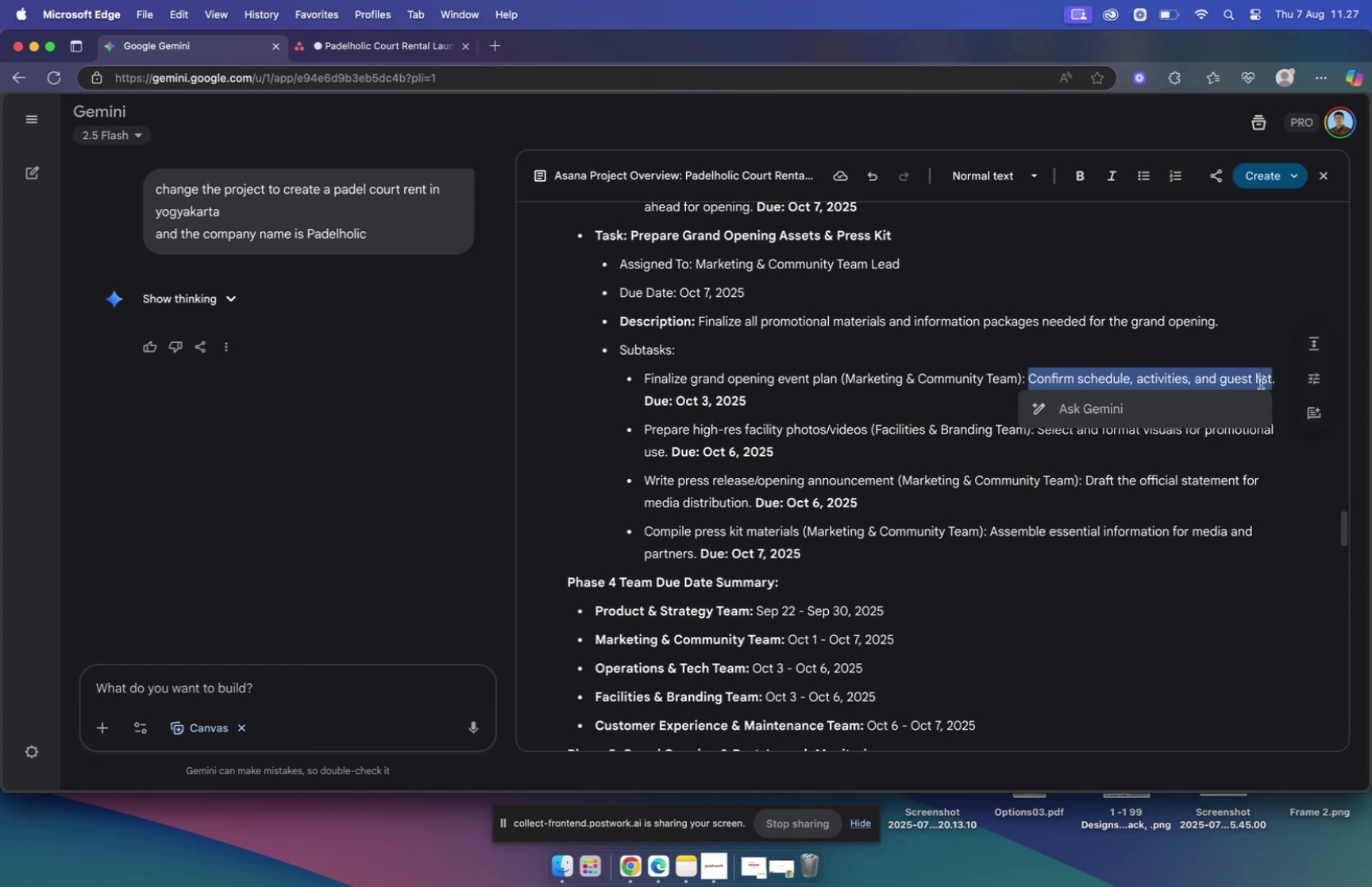 
key(Meta+MetaRight)
 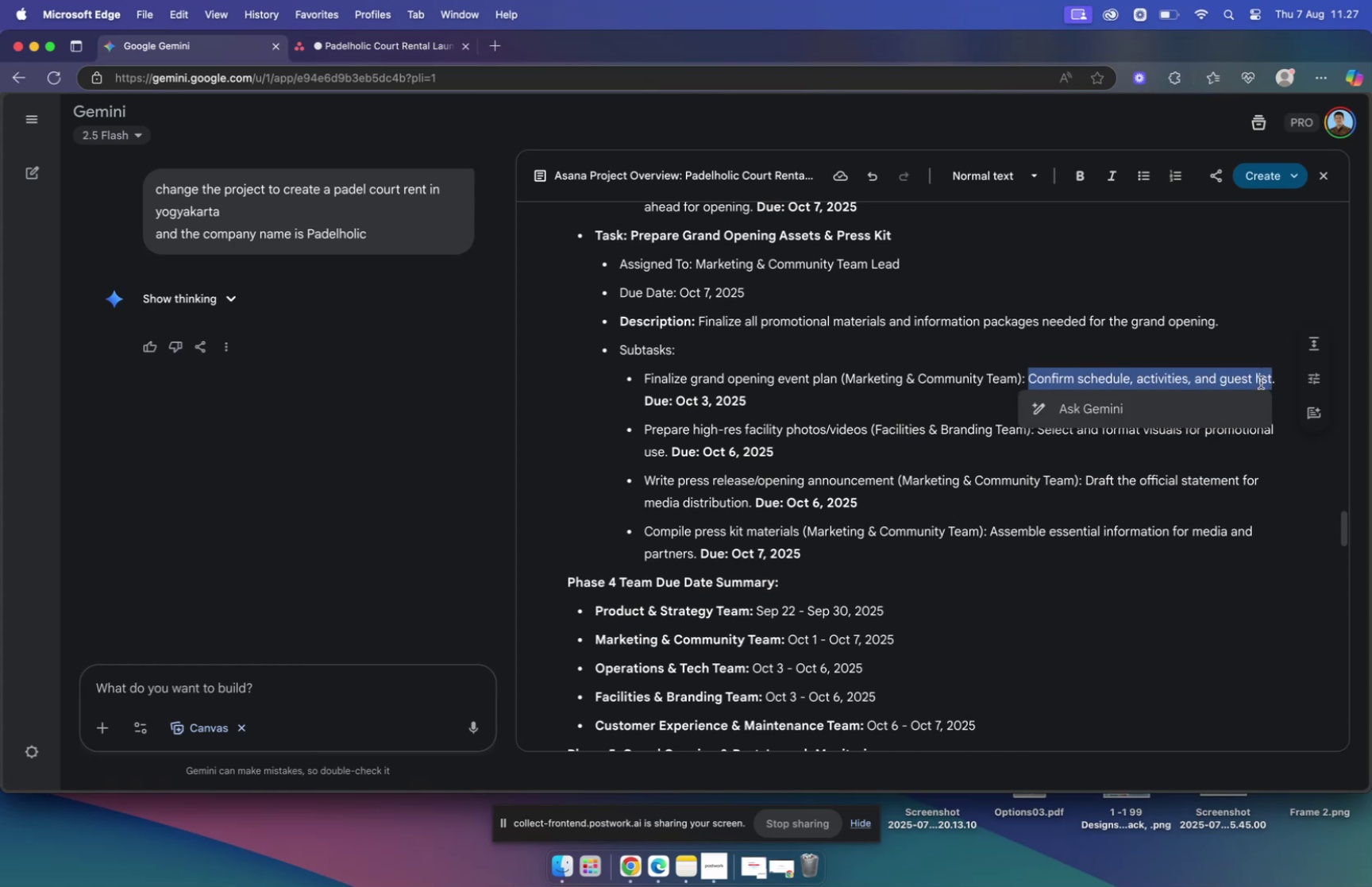 
key(Meta+C)
 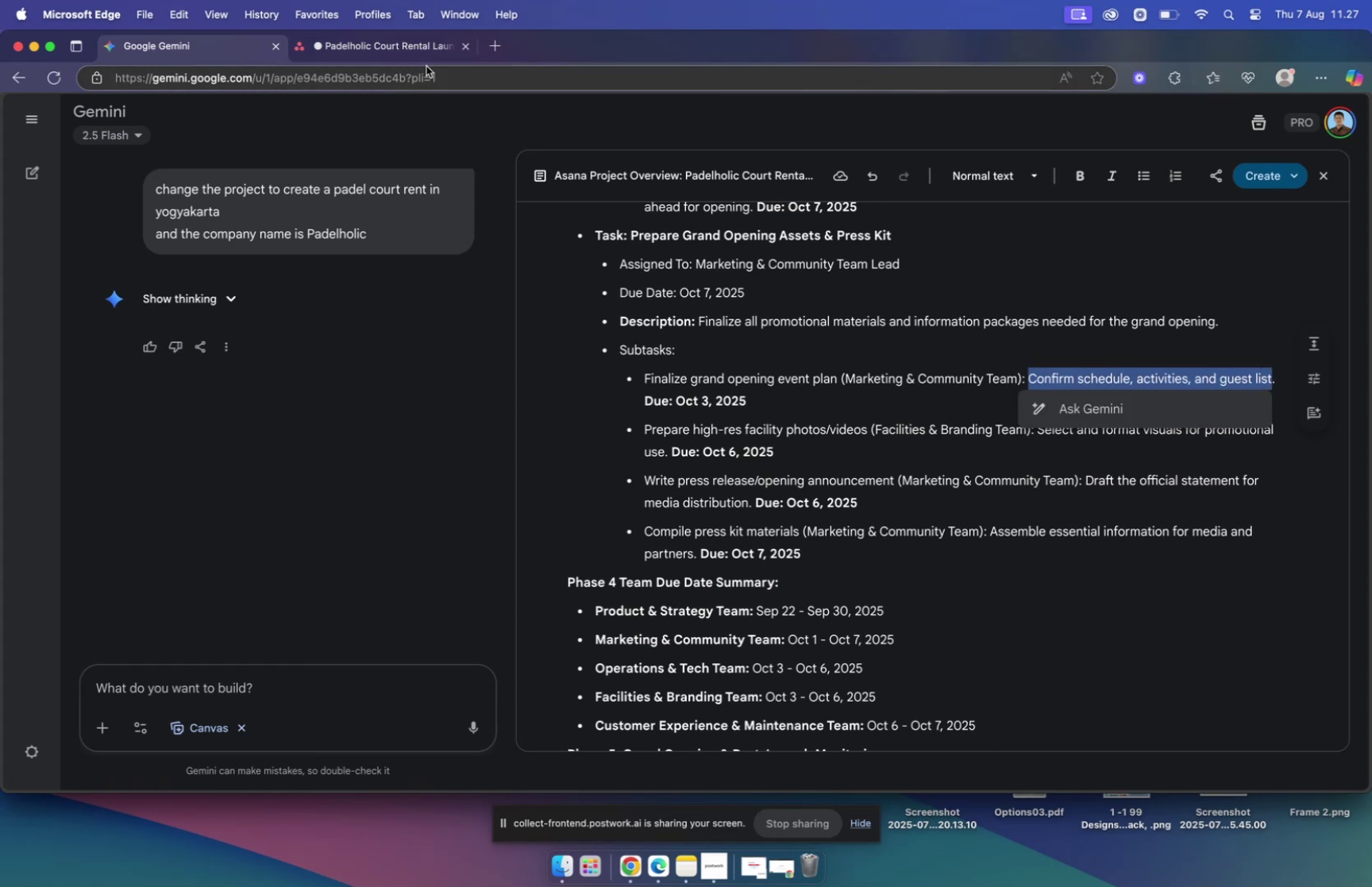 
left_click([414, 48])
 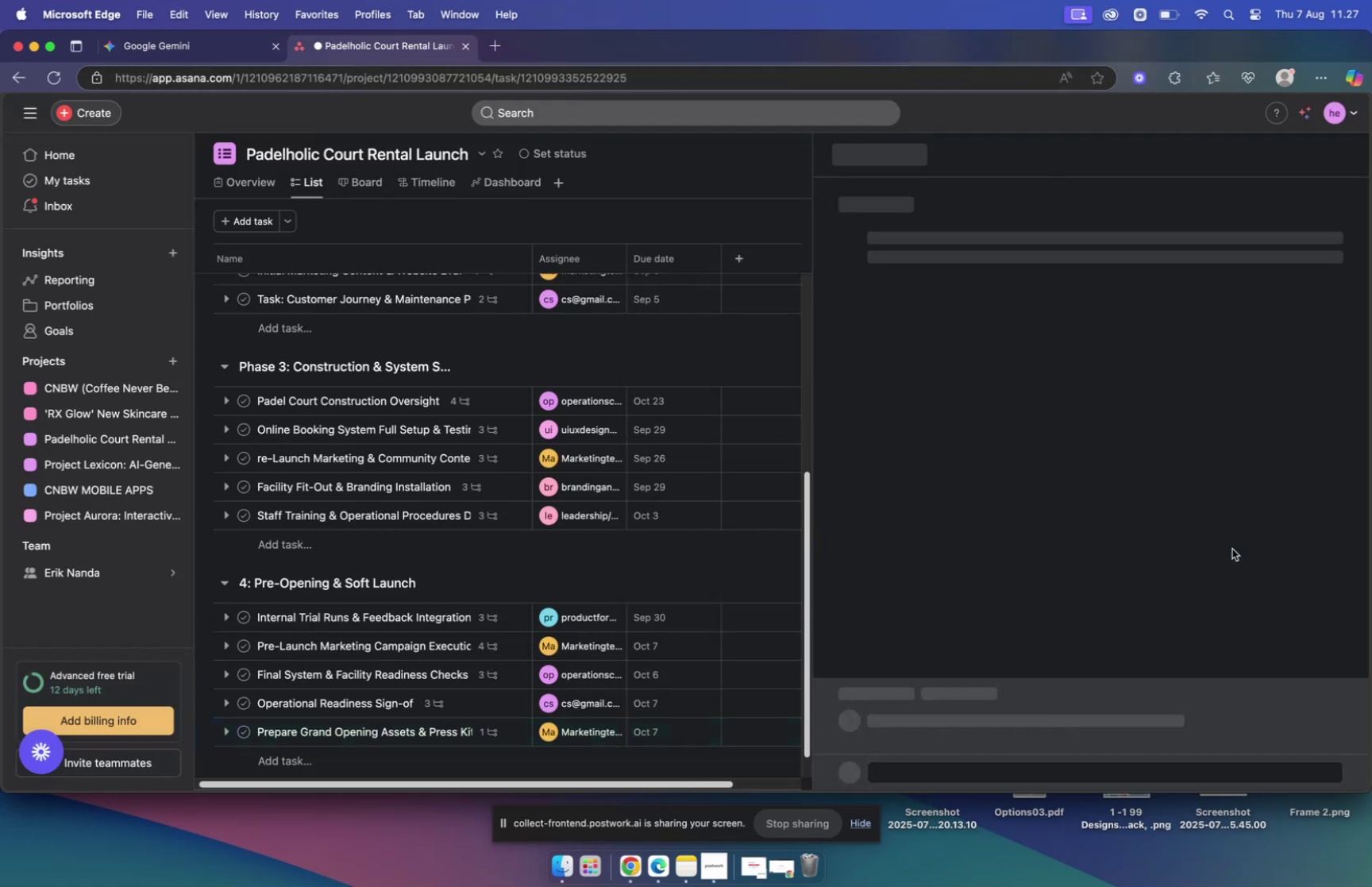 
left_click([993, 433])
 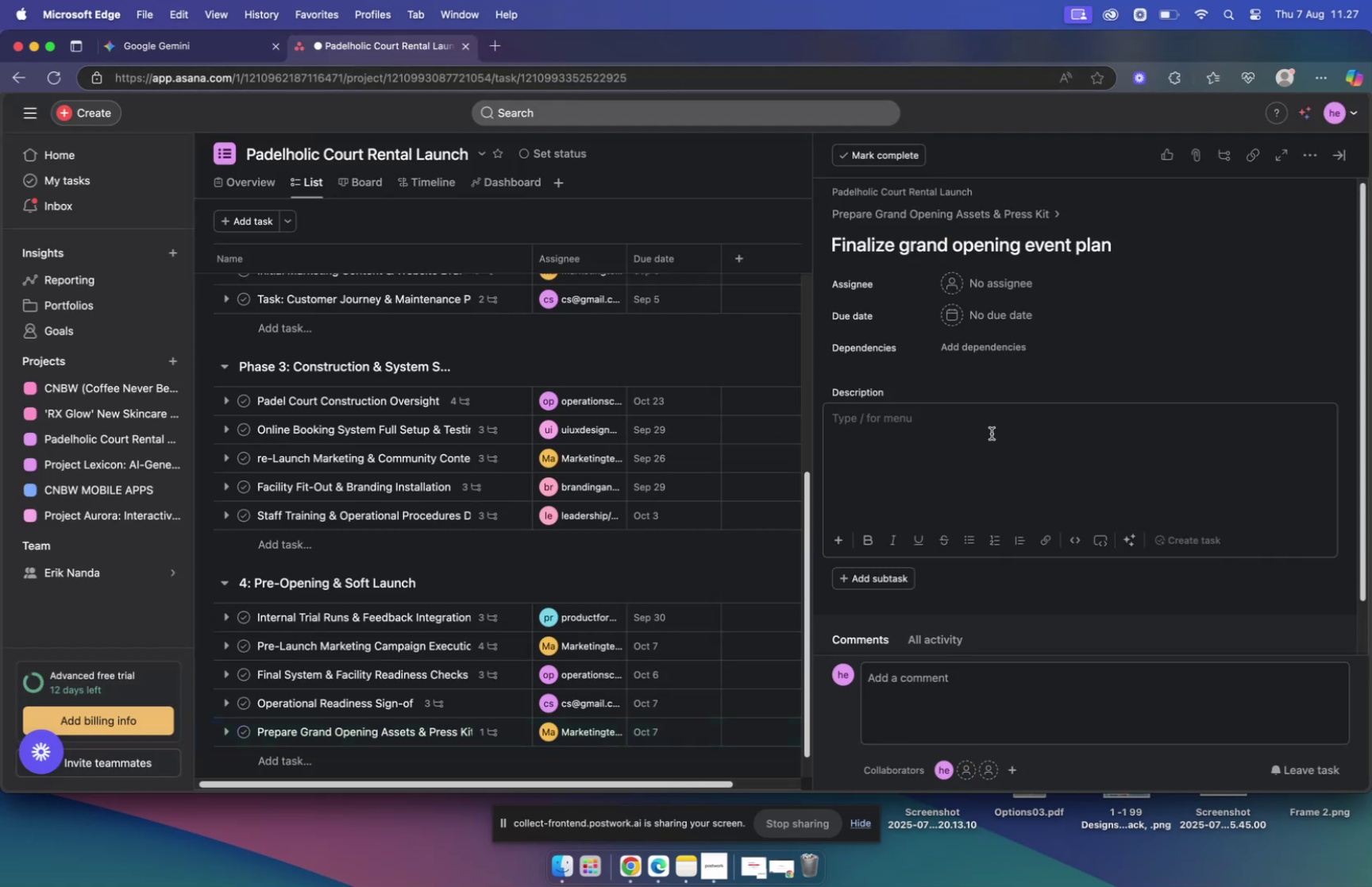 
key(Meta+MetaRight)
 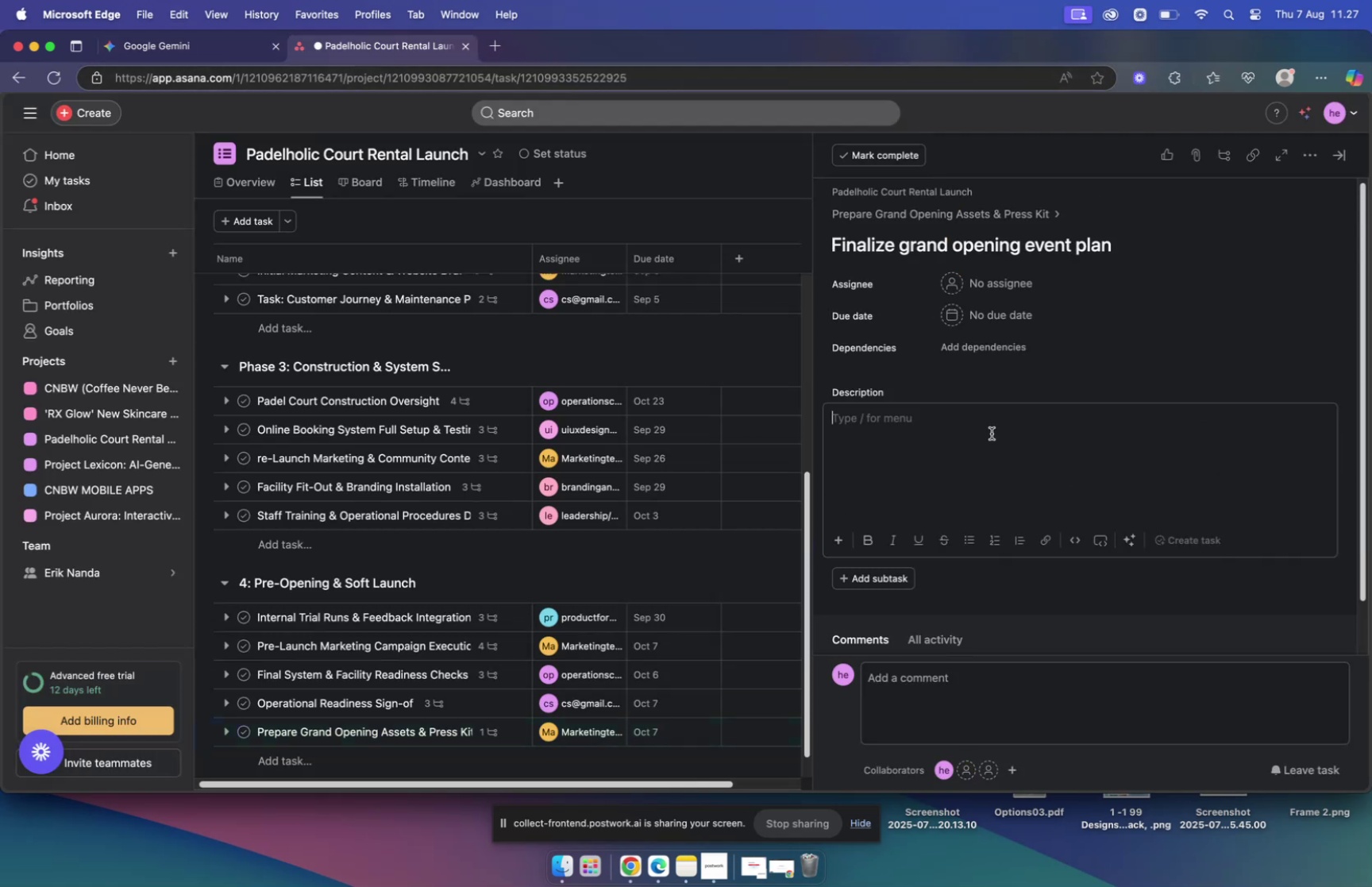 
key(Meta+V)
 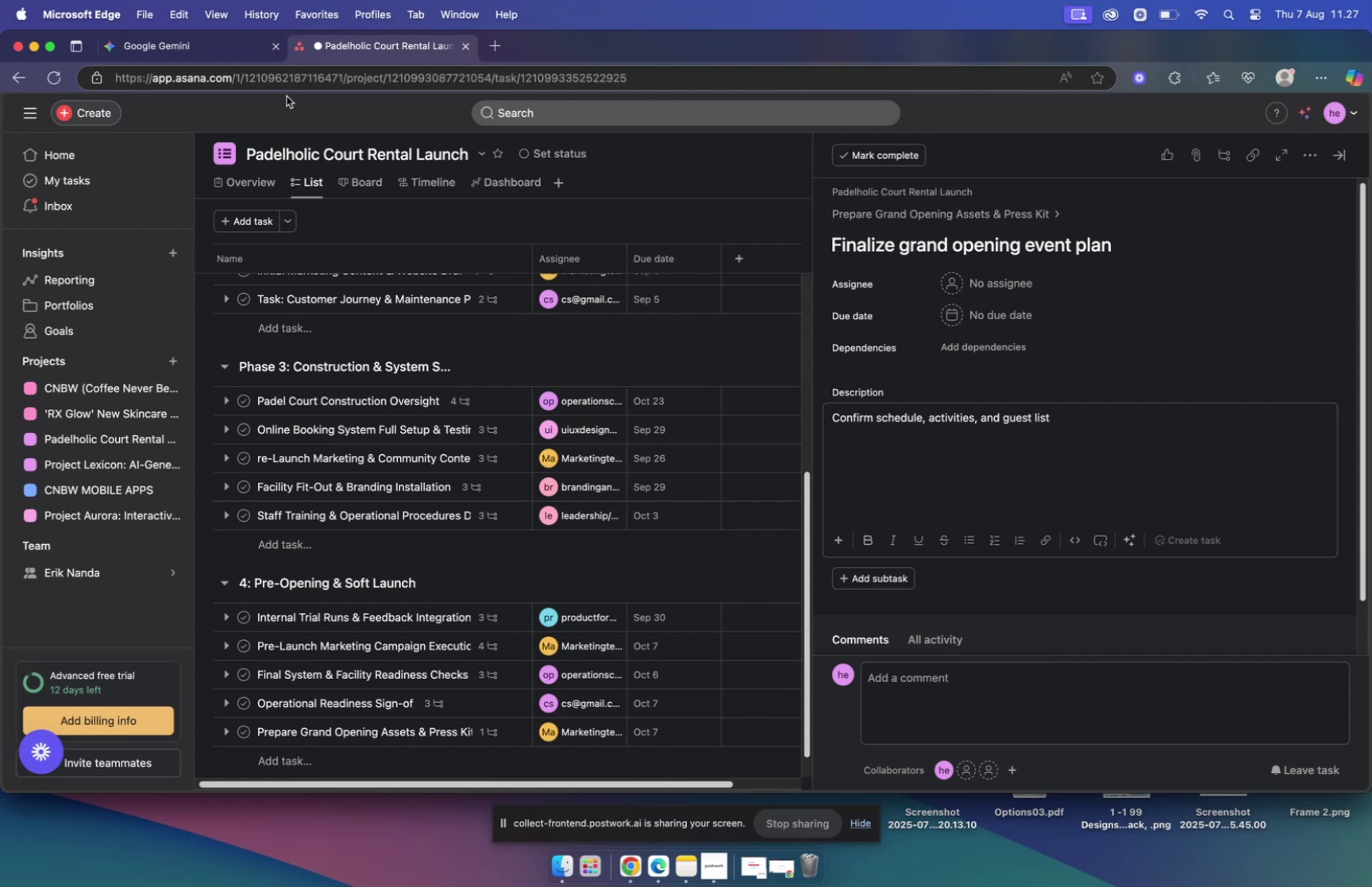 
left_click([174, 46])
 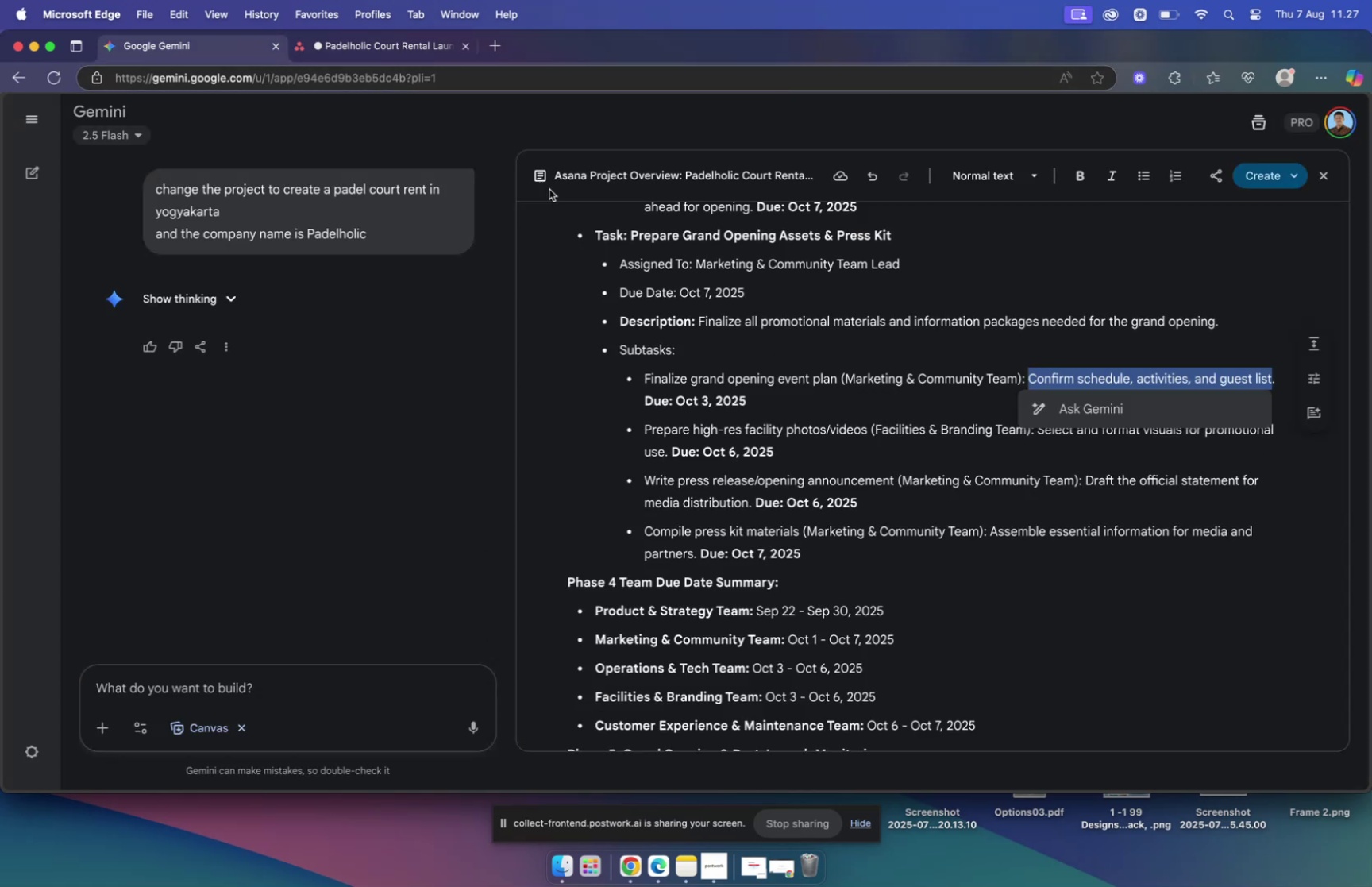 
left_click([403, 52])
 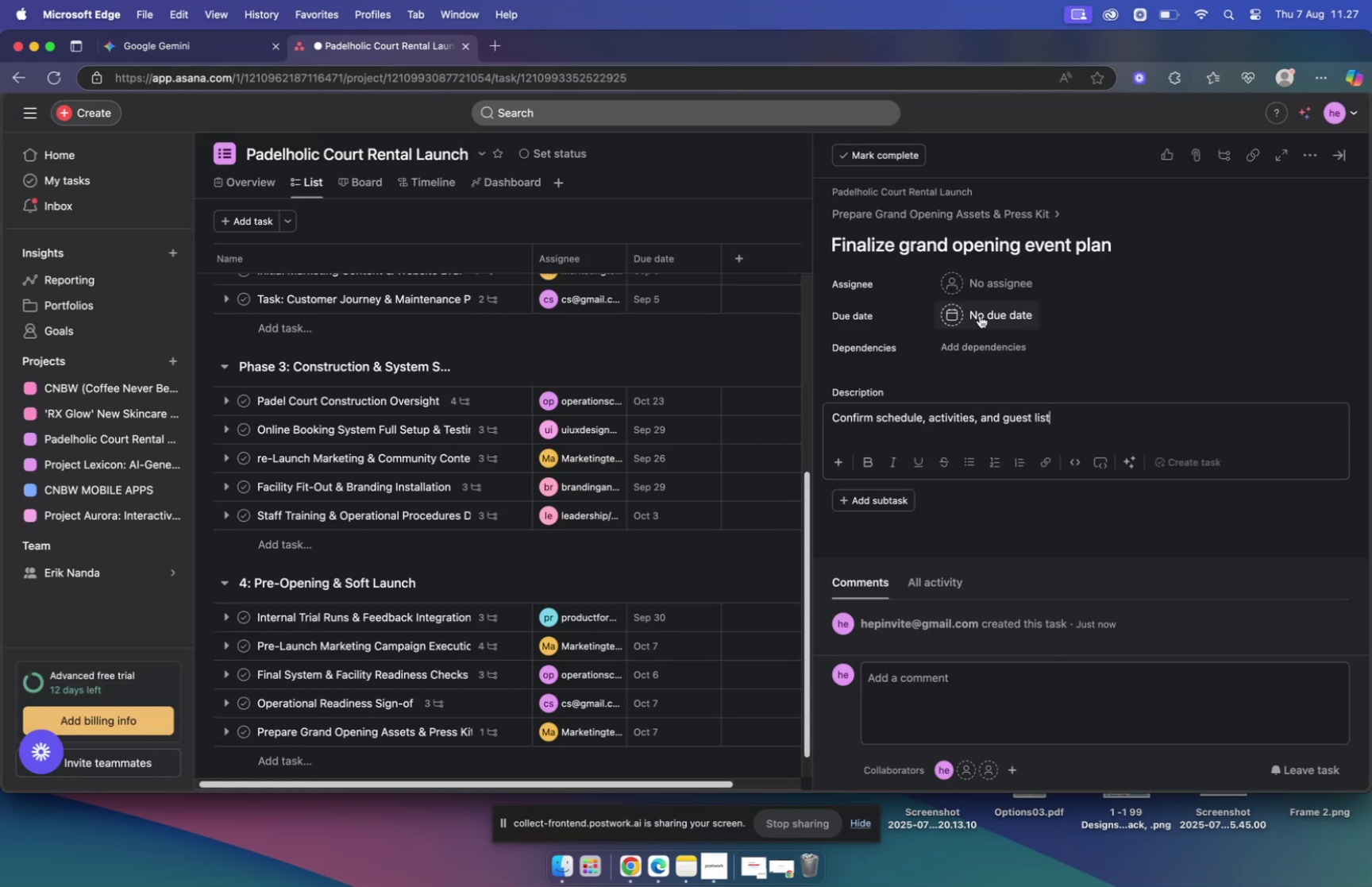 
left_click([973, 280])
 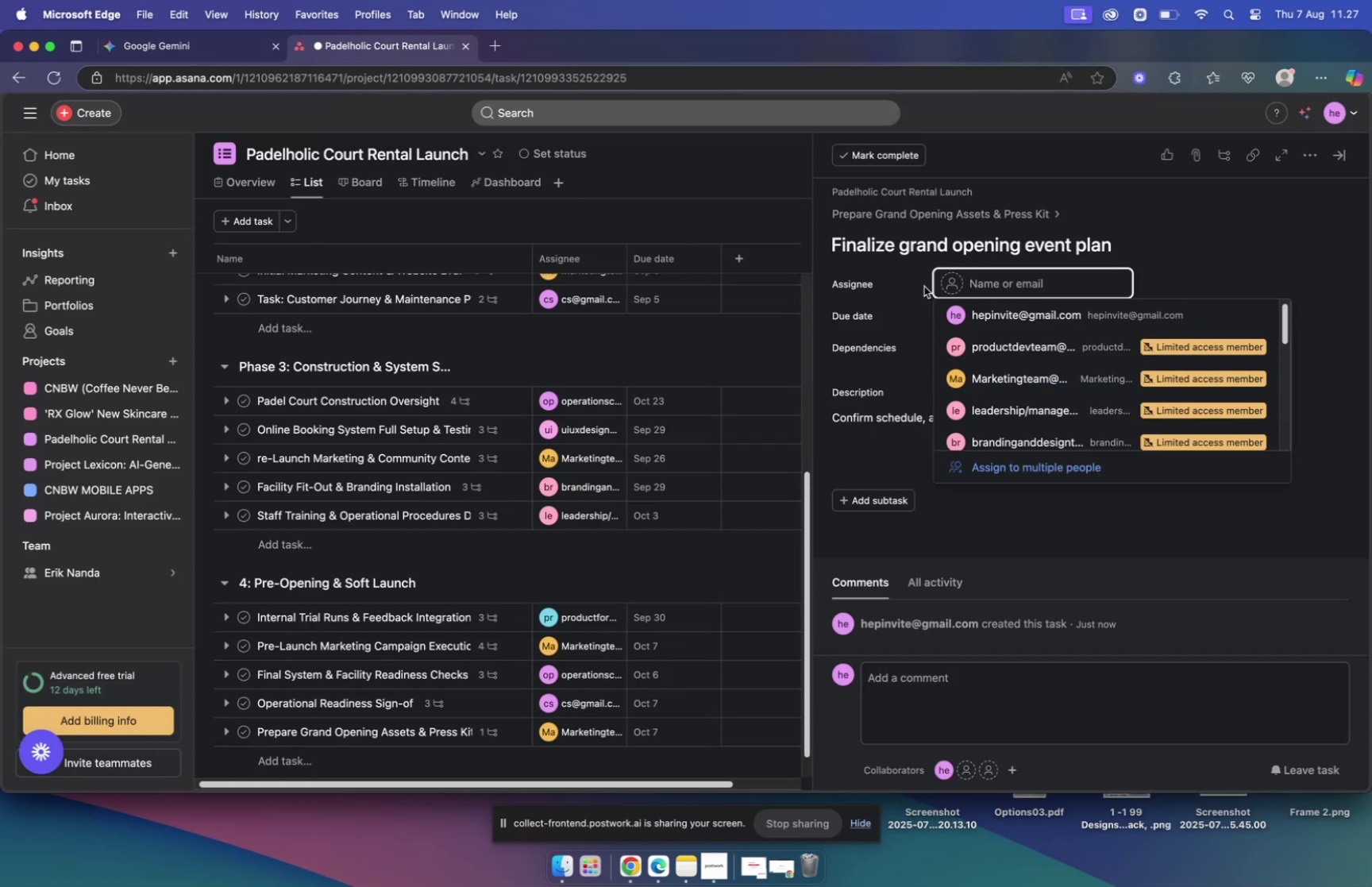 
left_click([919, 288])
 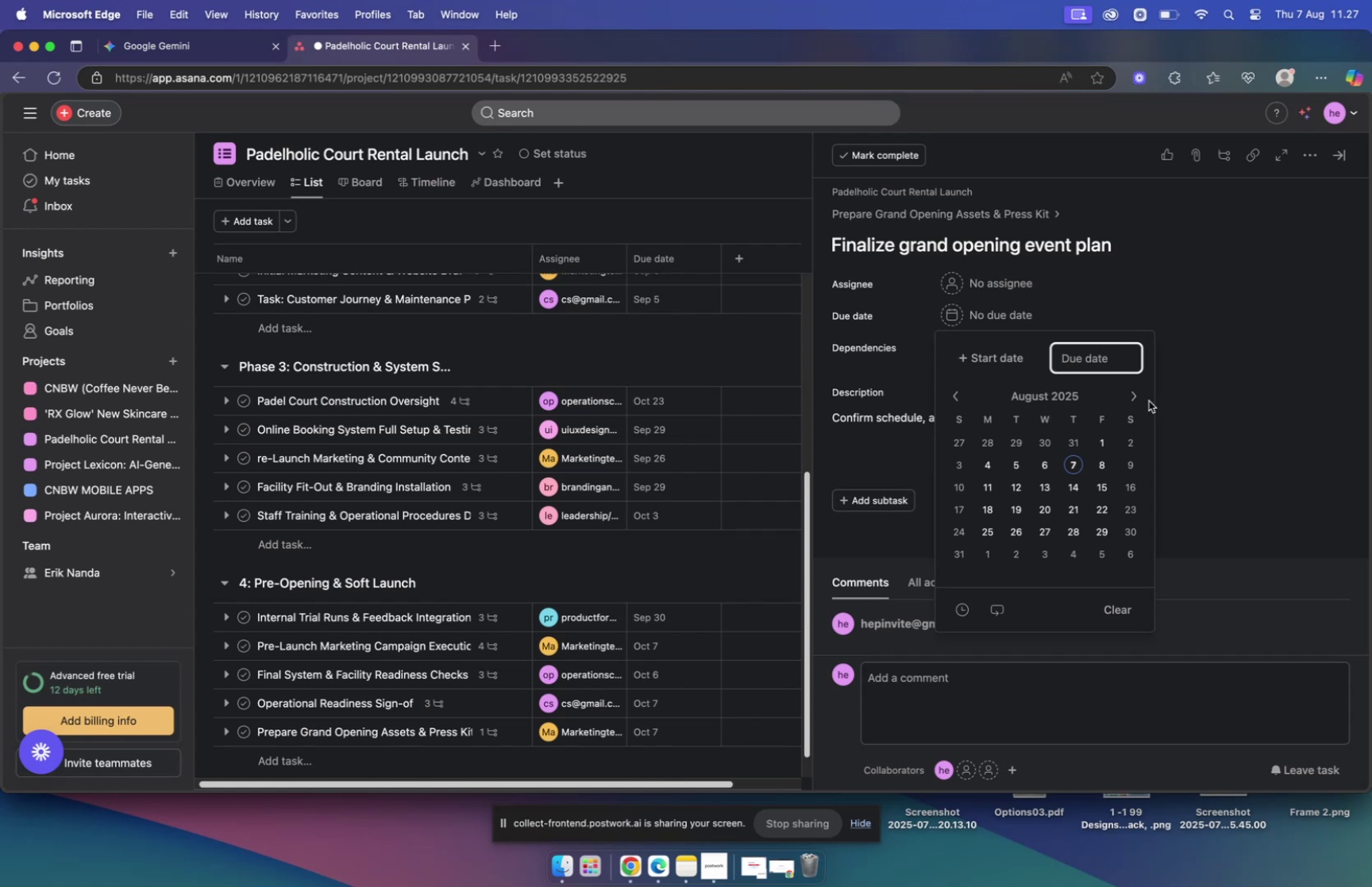 
double_click([1136, 393])
 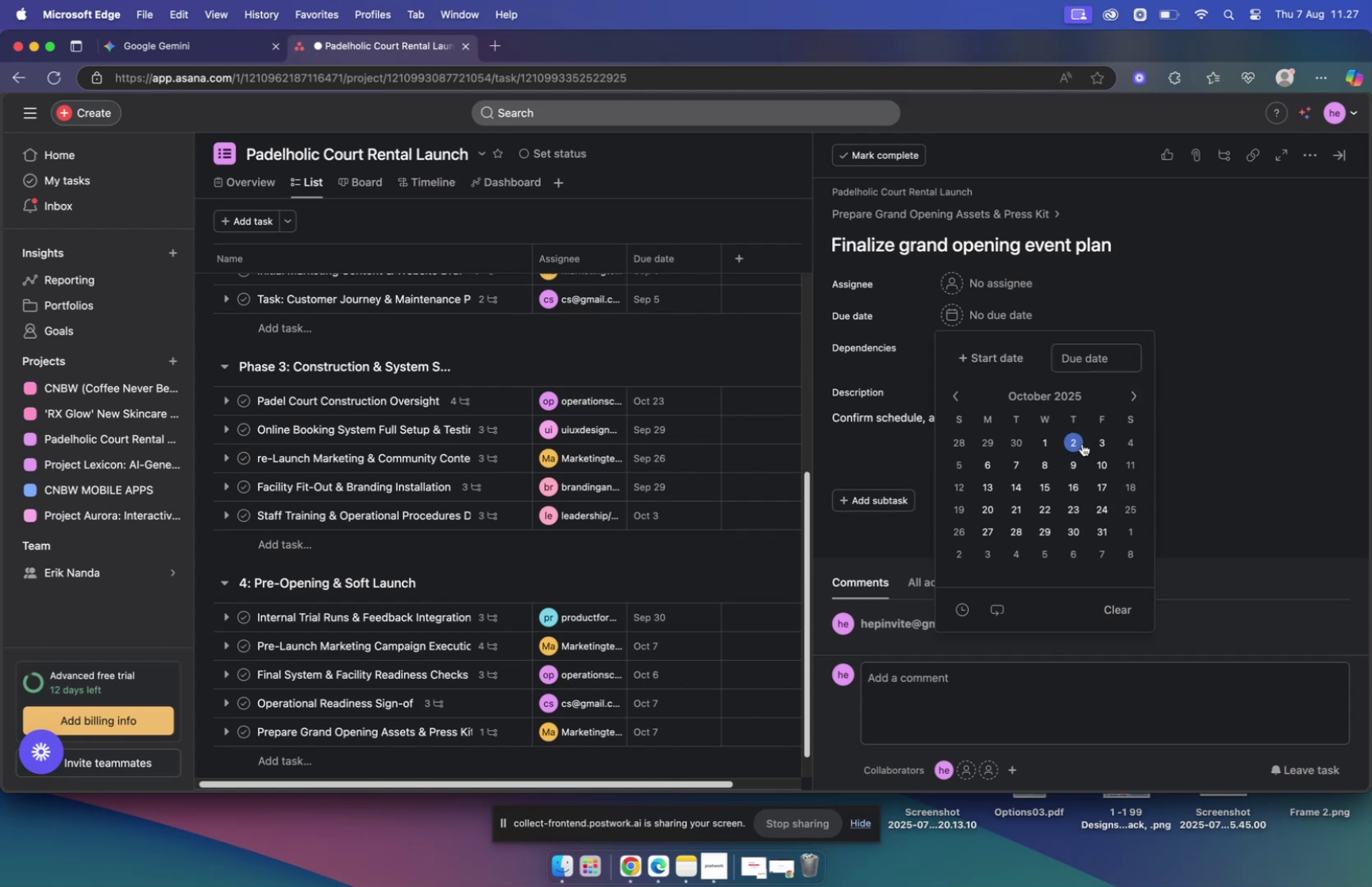 
left_click([1096, 442])
 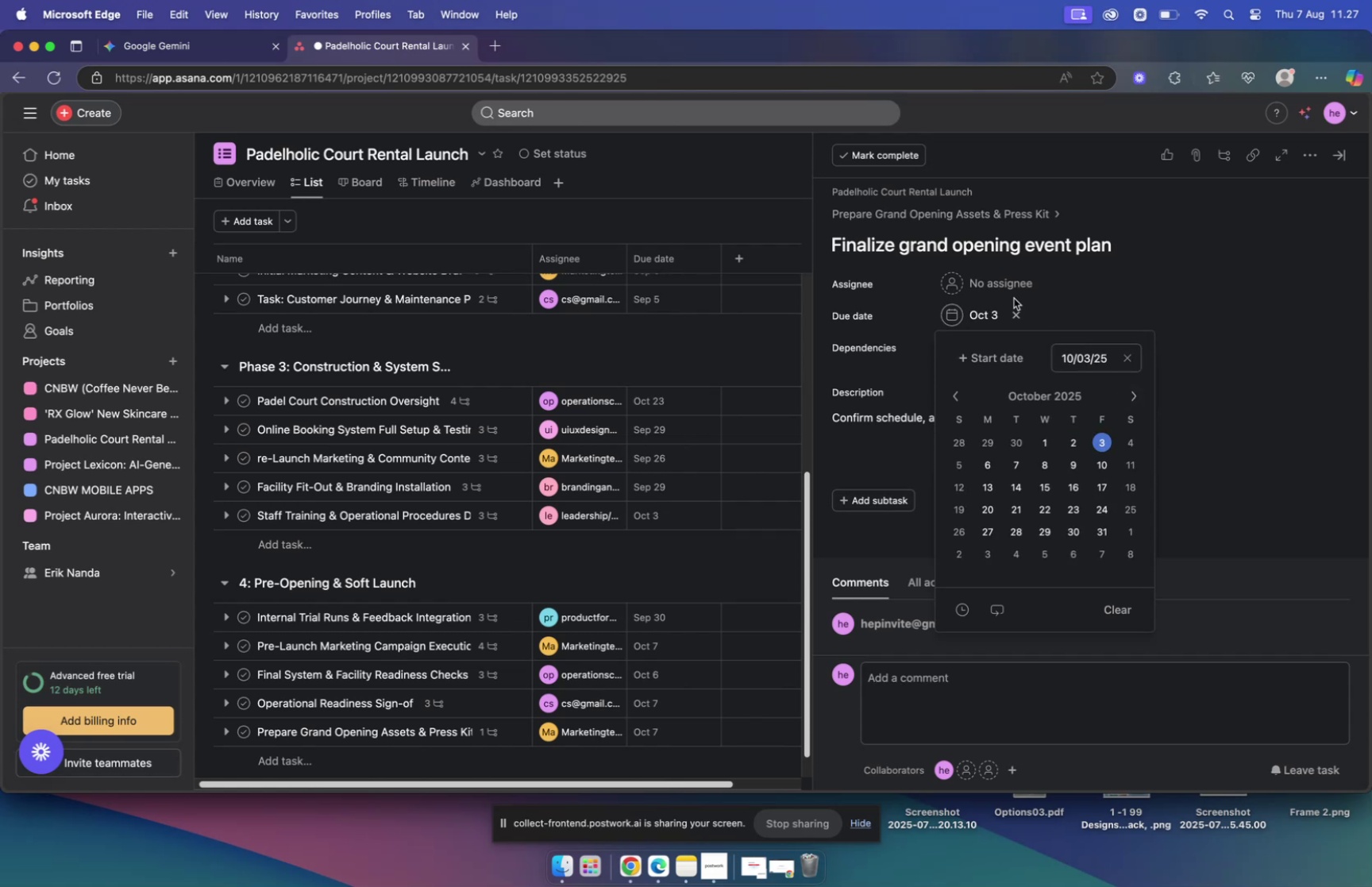 
left_click([1004, 285])
 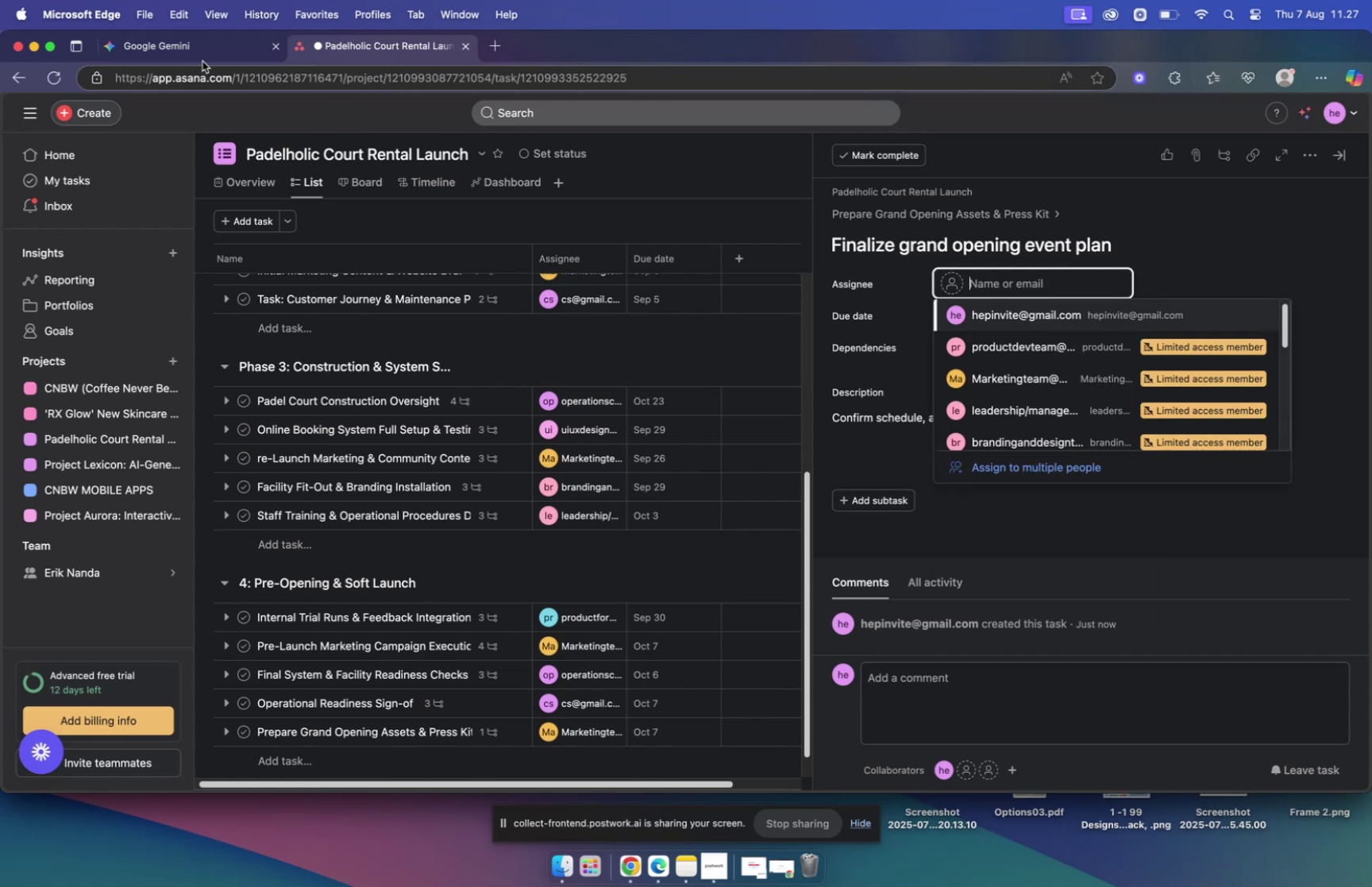 
left_click([191, 48])
 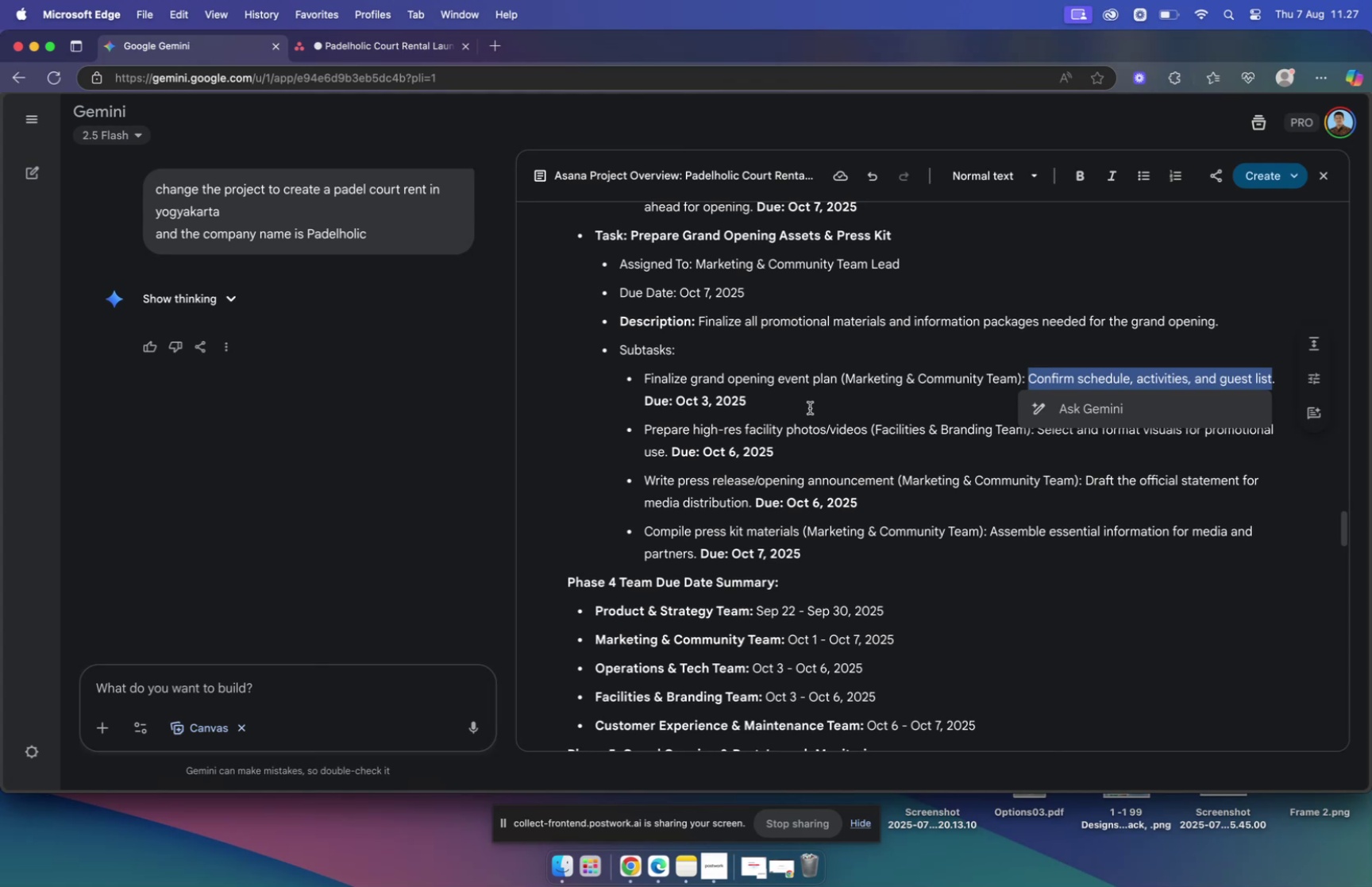 
wait(10.9)
 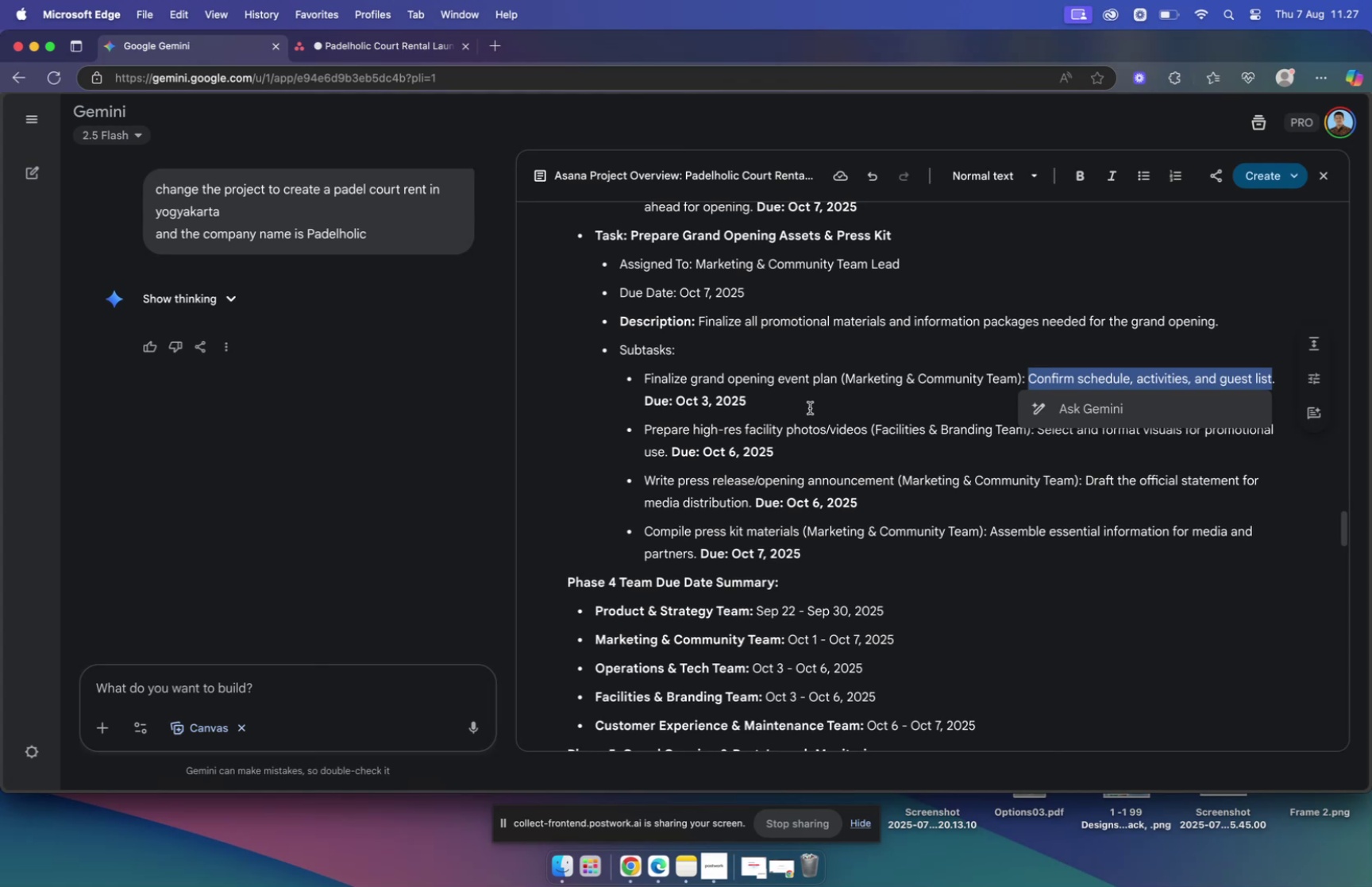 
left_click([810, 407])
 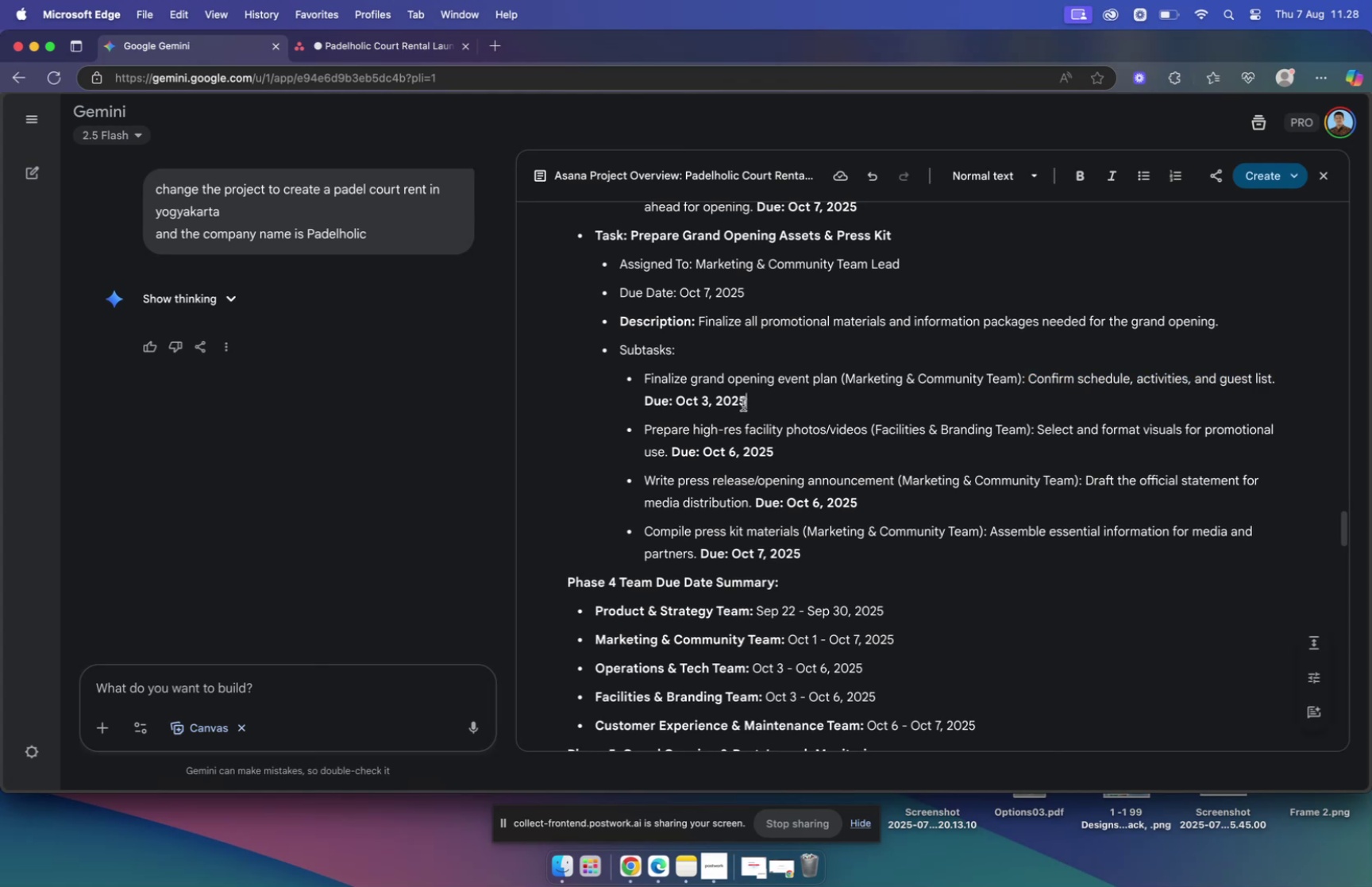 
left_click_drag(start_coordinate=[750, 399], to_coordinate=[684, 398])
 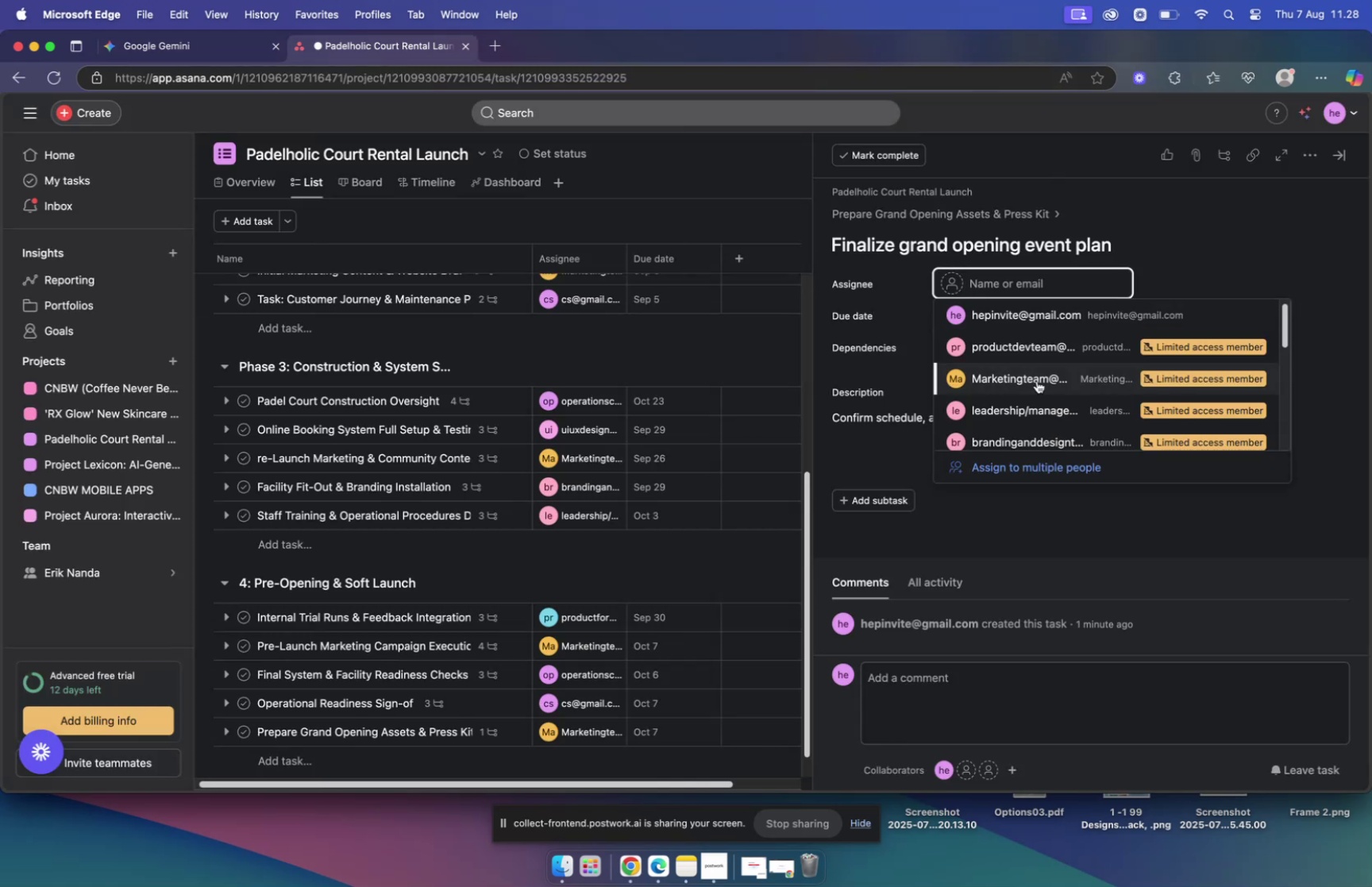 
mouse_move([894, 325])
 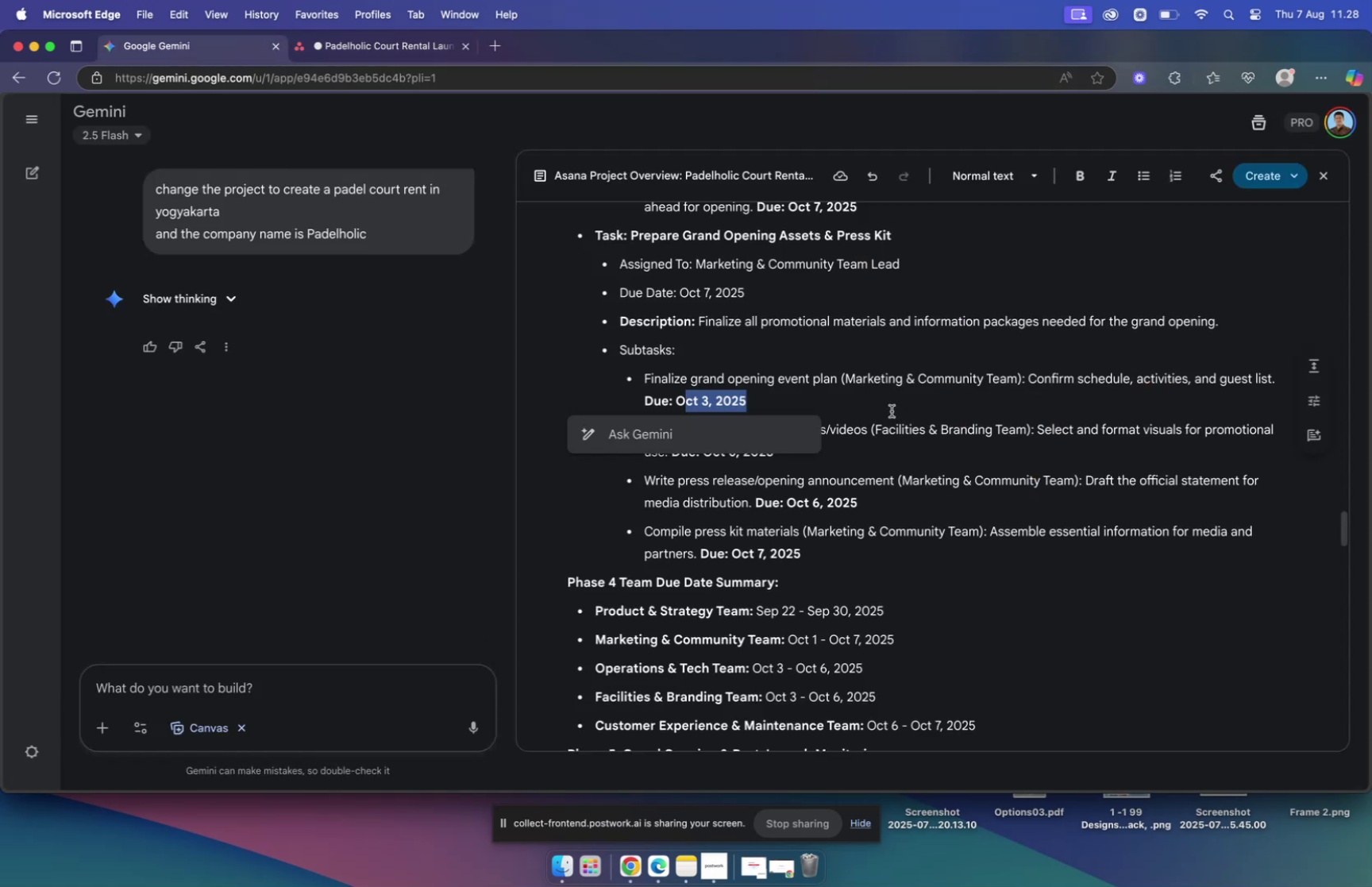 
wait(10.88)
 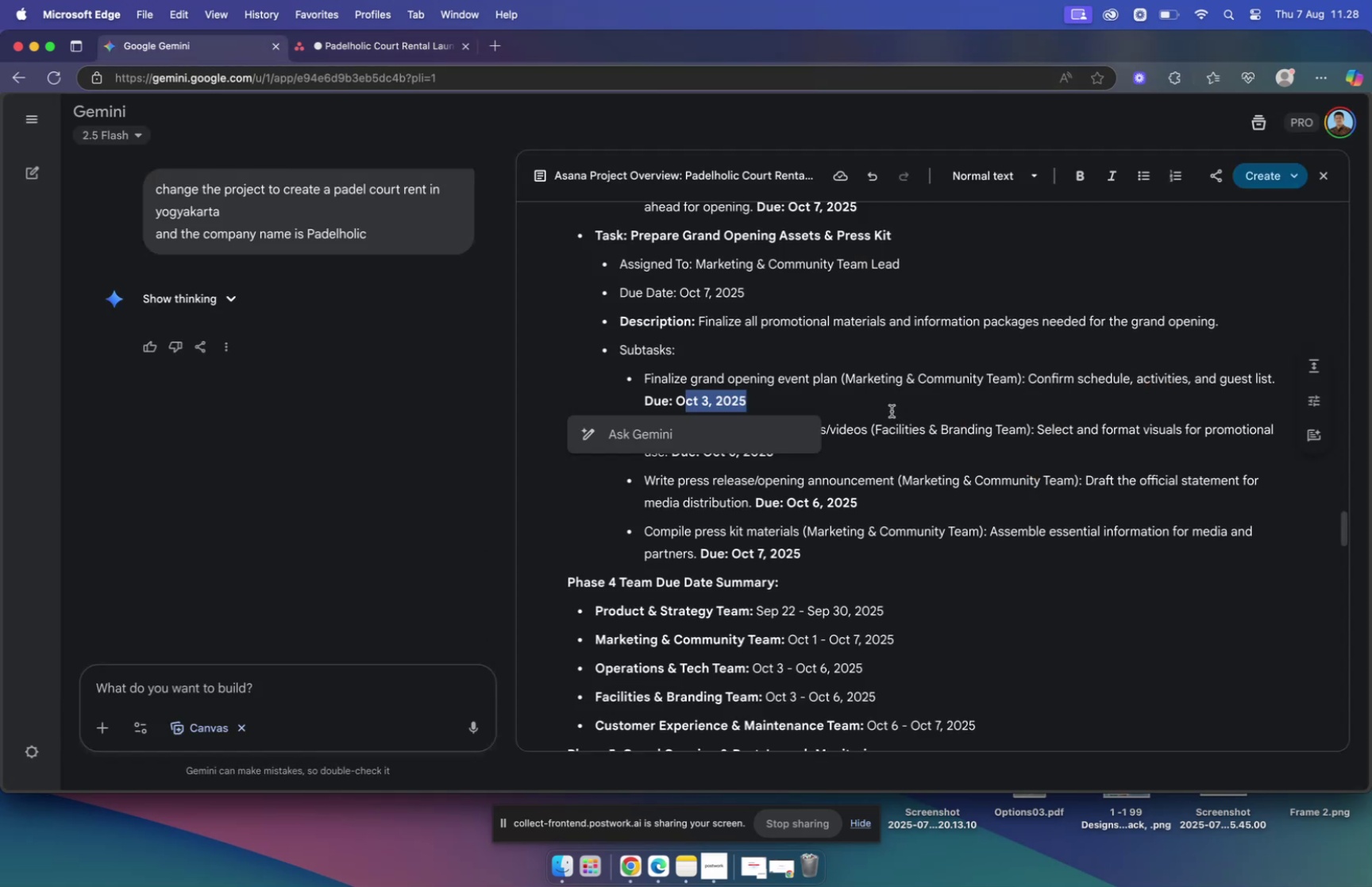 
left_click([1006, 345])
 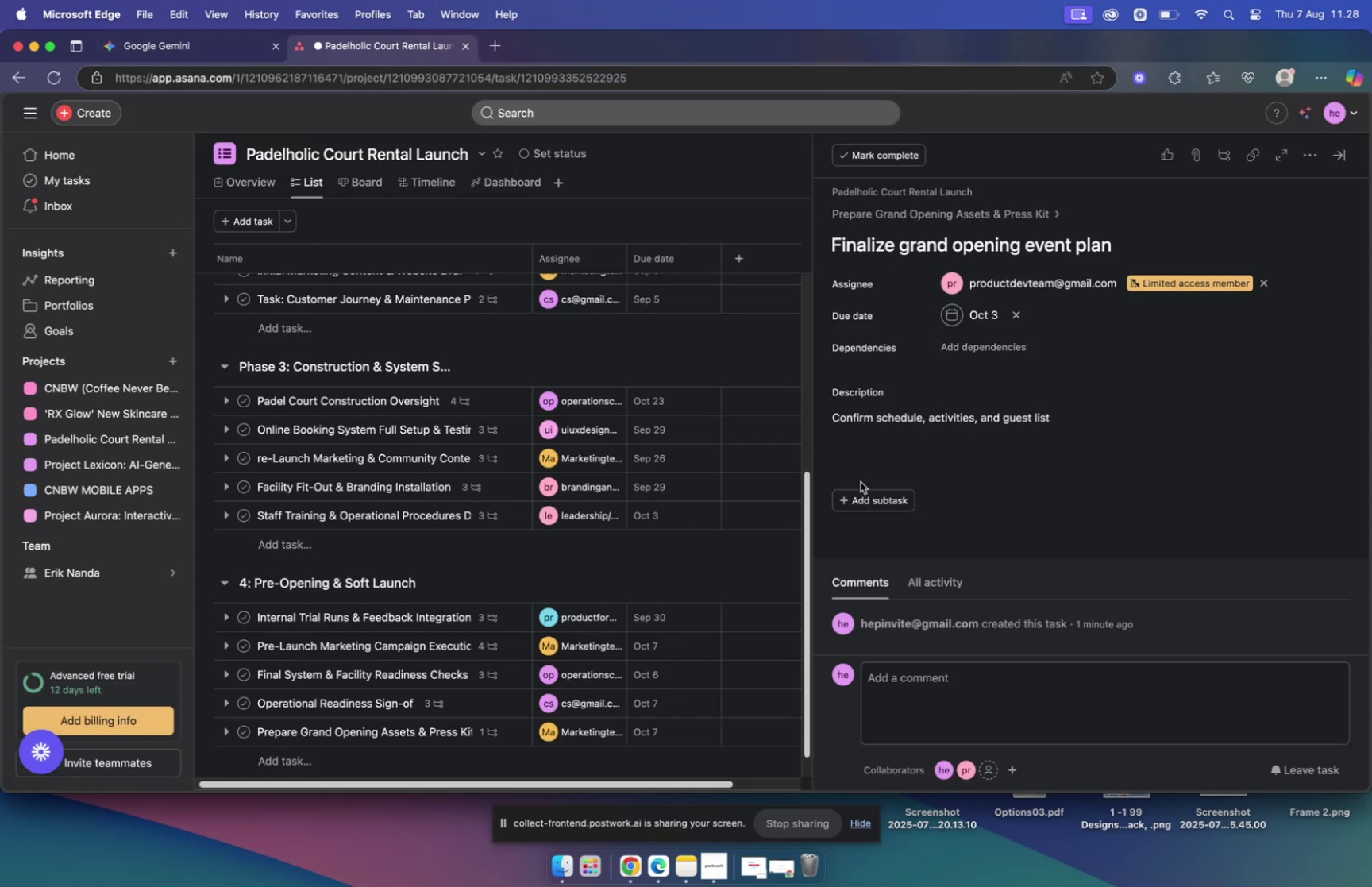 
left_click([850, 218])
 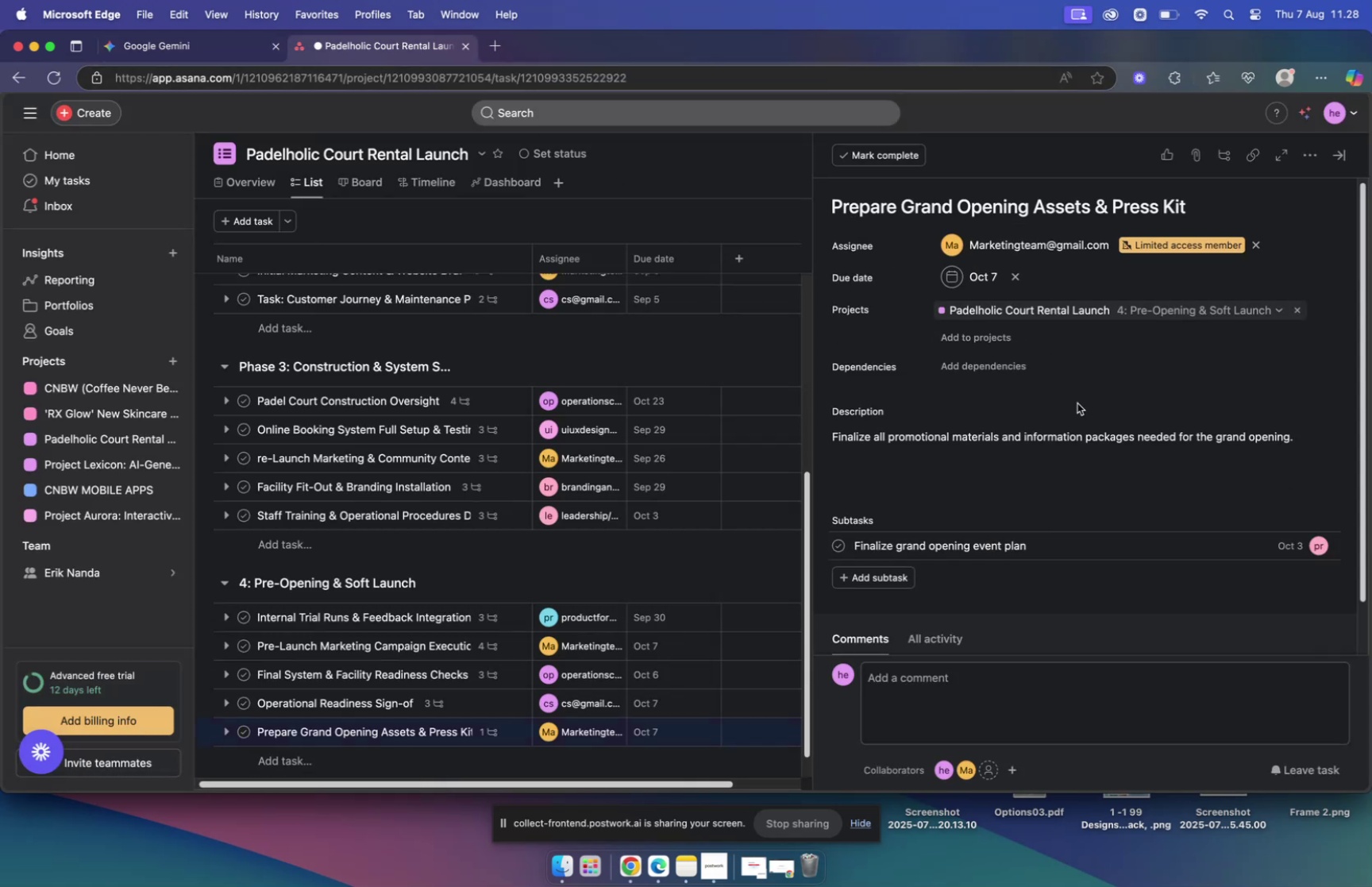 
scroll: coordinate [1074, 398], scroll_direction: down, amount: 8.0
 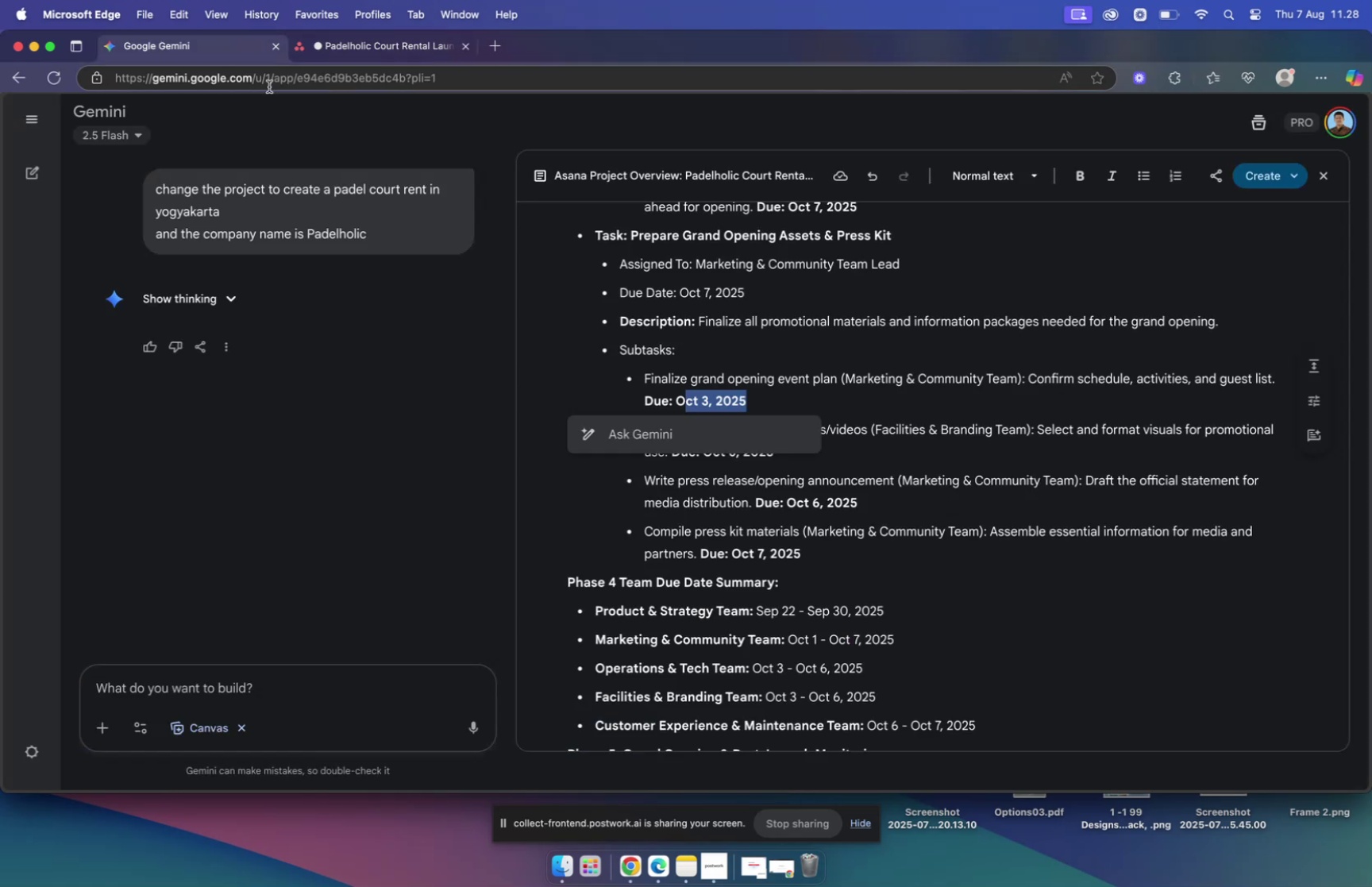 
left_click([927, 428])
 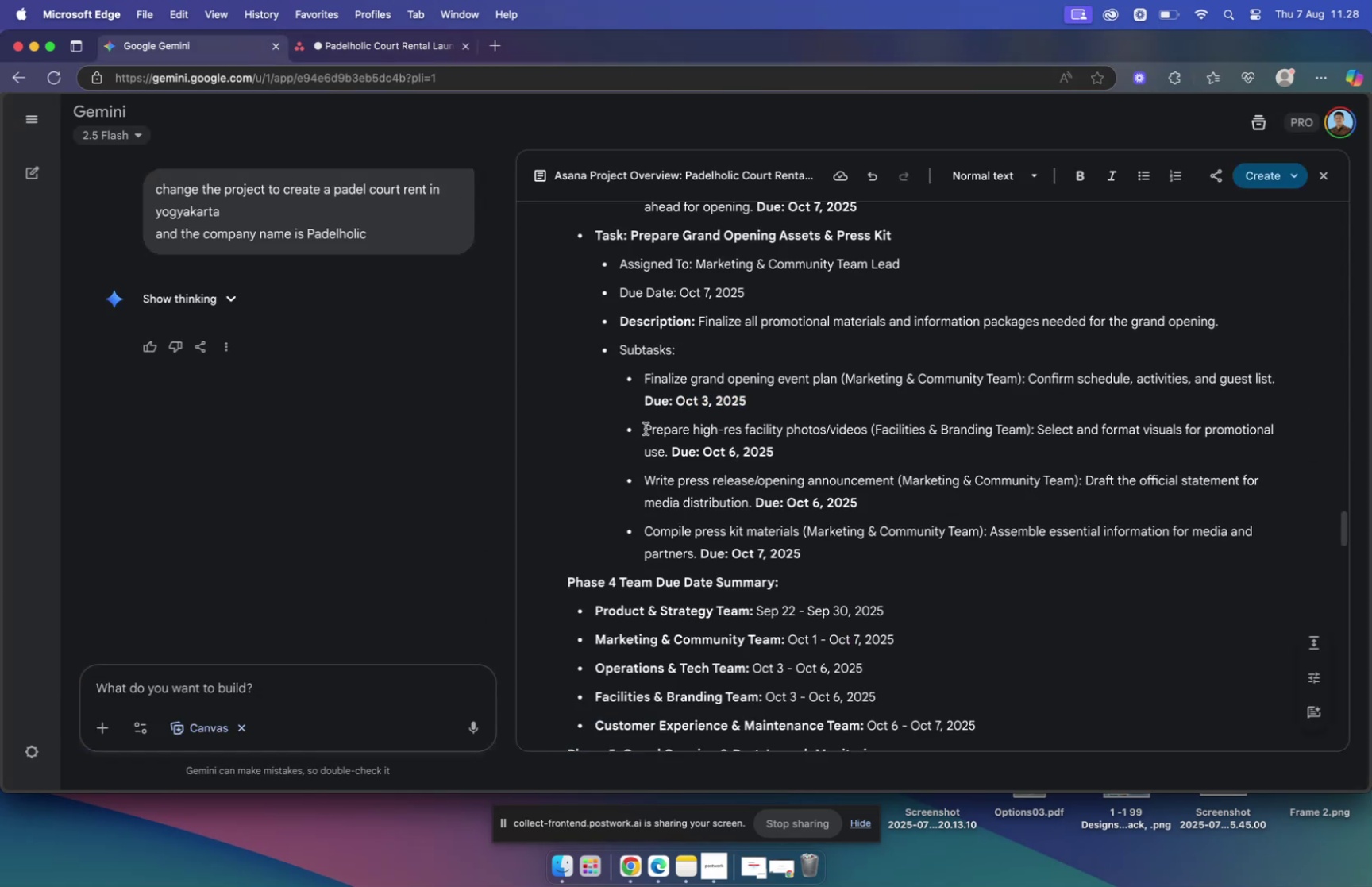 
left_click_drag(start_coordinate=[646, 428], to_coordinate=[865, 430])
 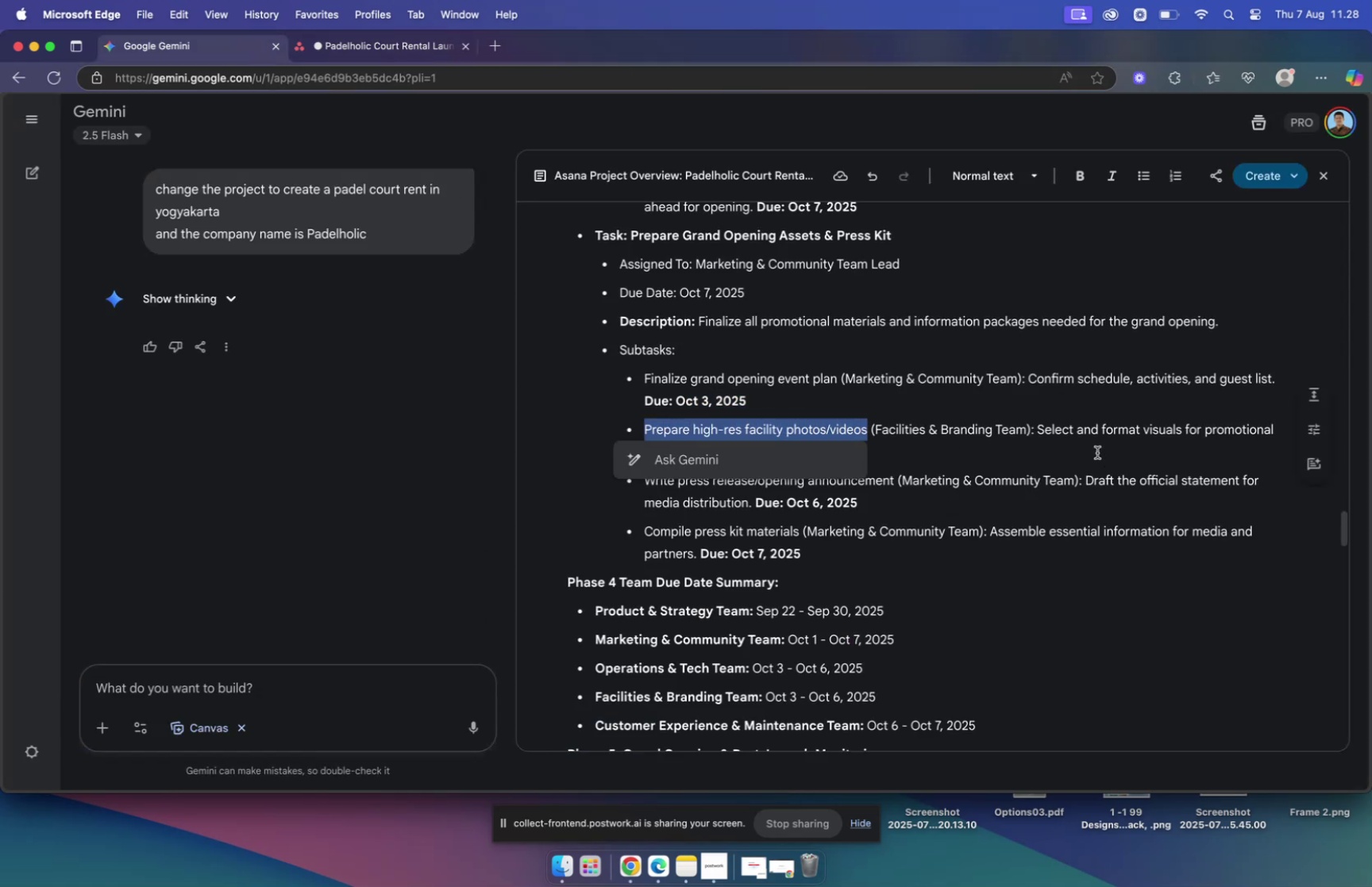 
key(Meta+MetaRight)
 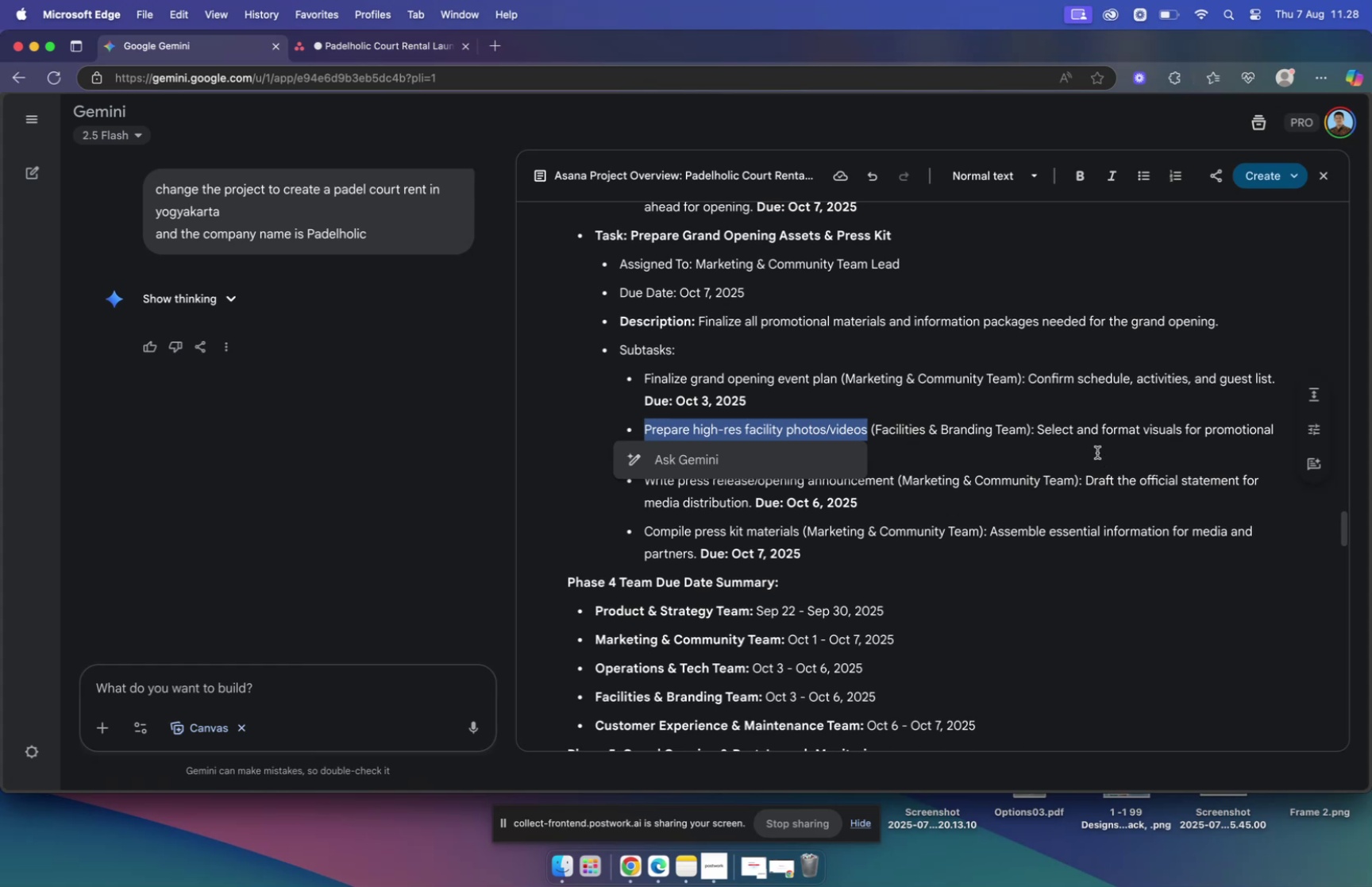 
key(Meta+C)
 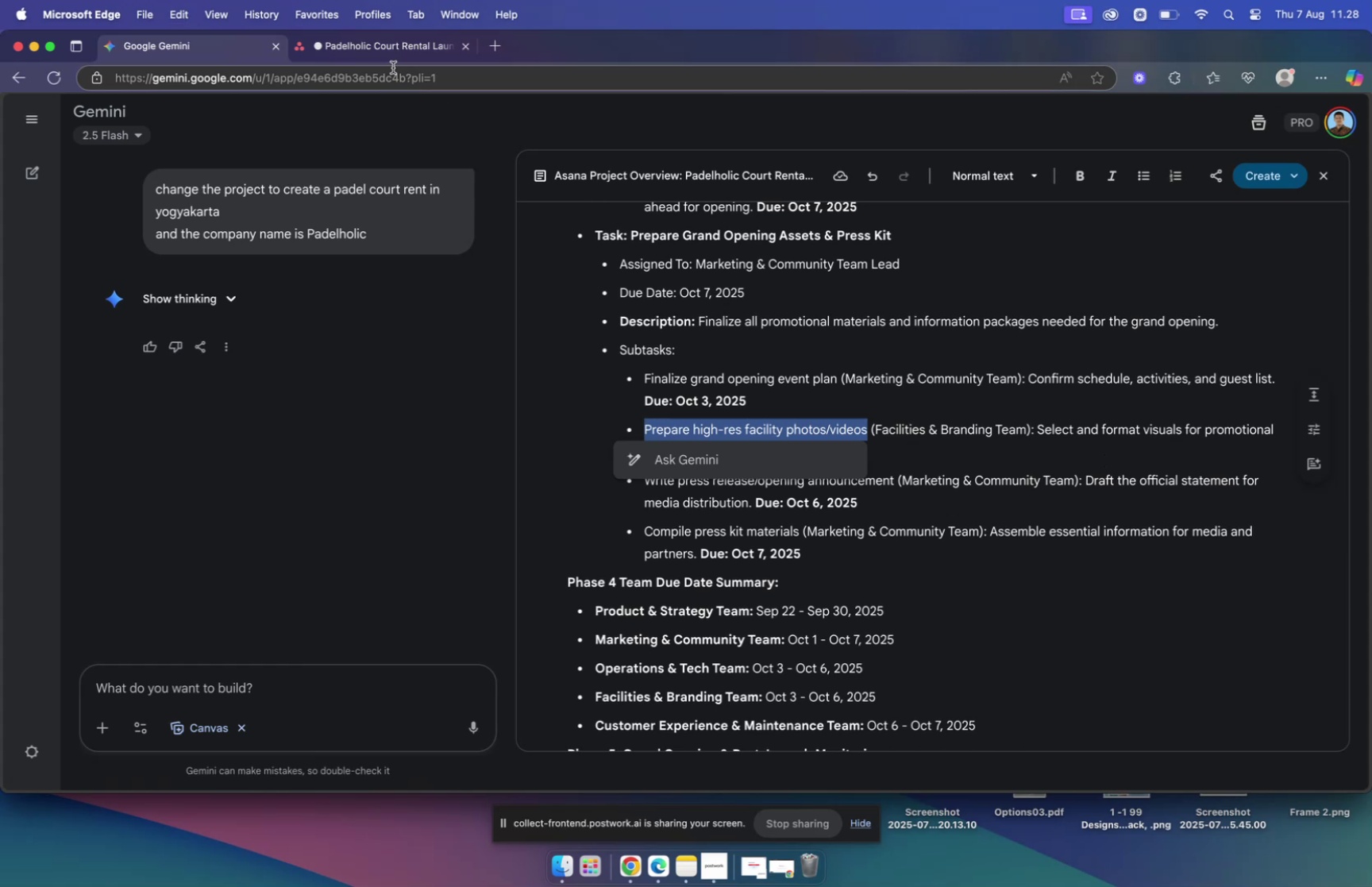 
left_click([386, 51])
 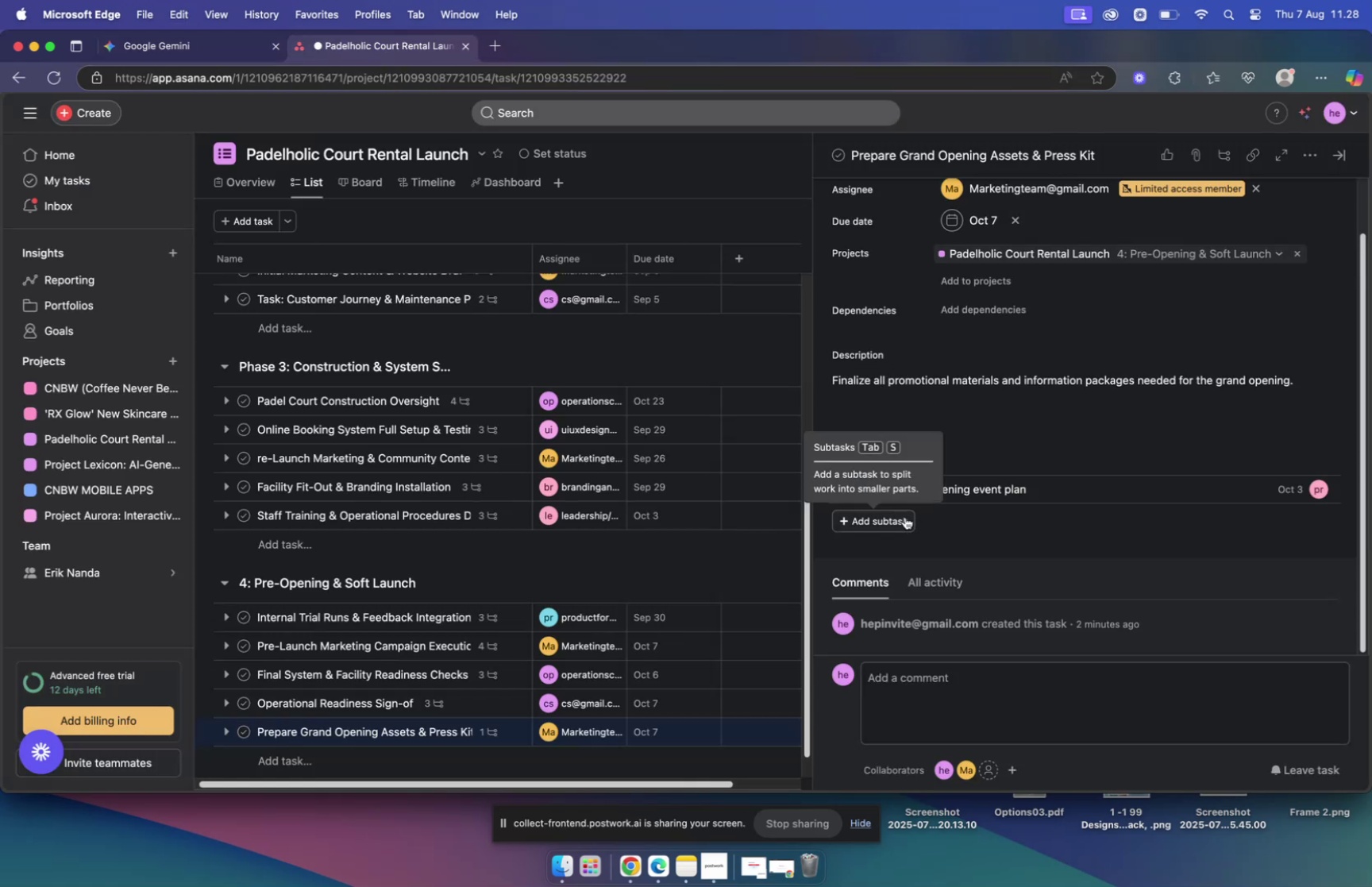 
left_click([896, 518])
 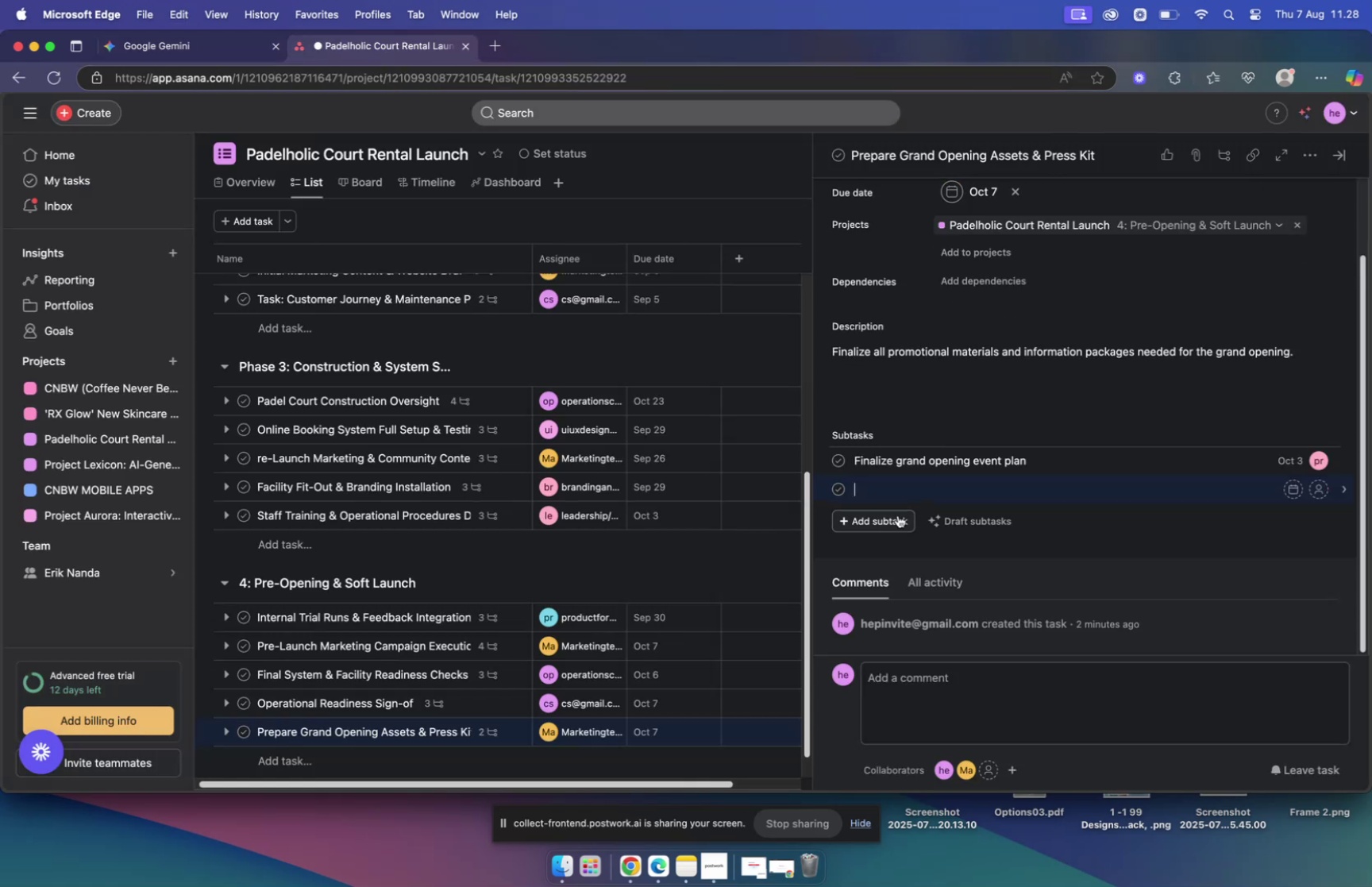 
key(Meta+MetaRight)
 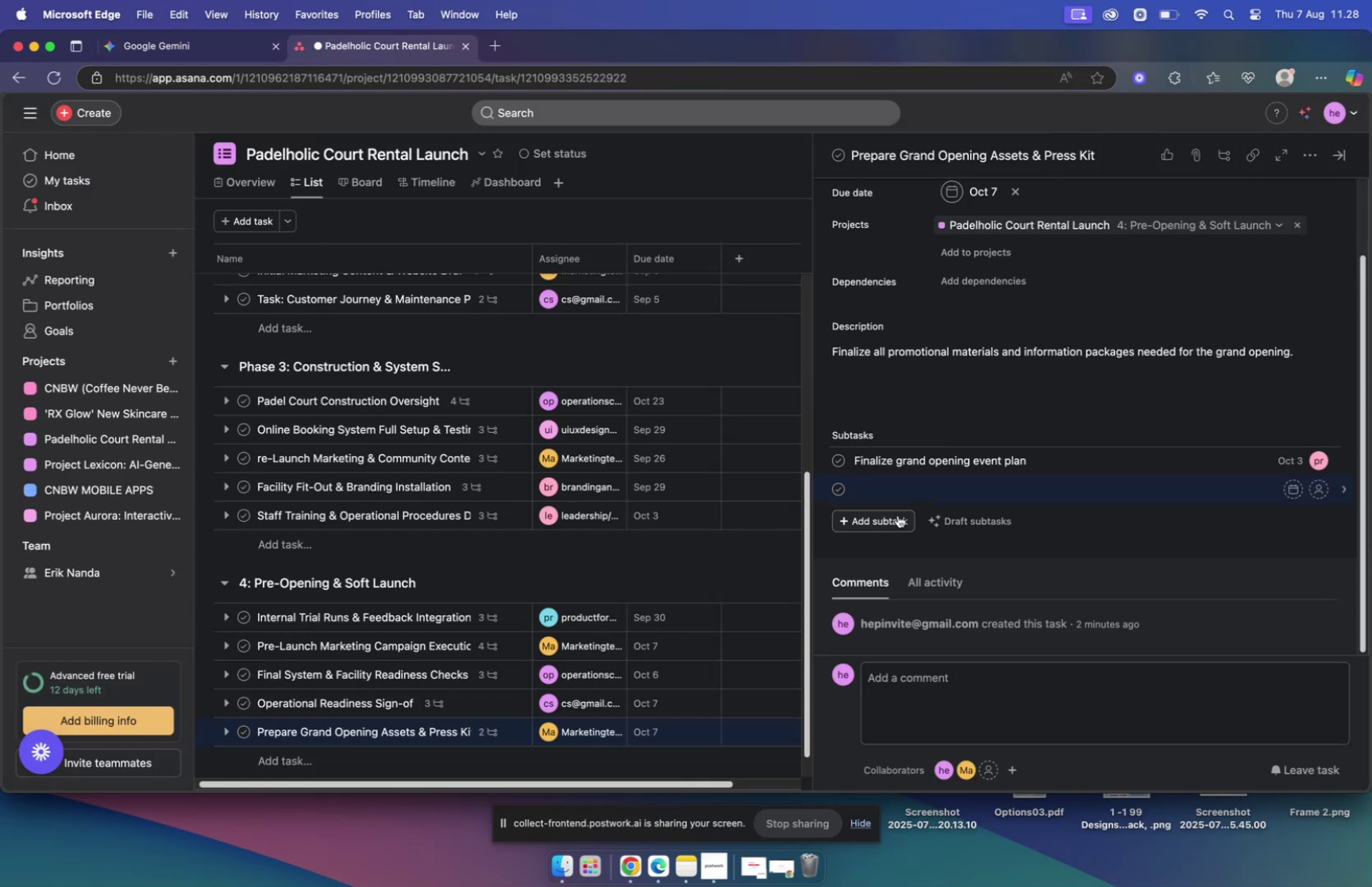 
key(Meta+V)
 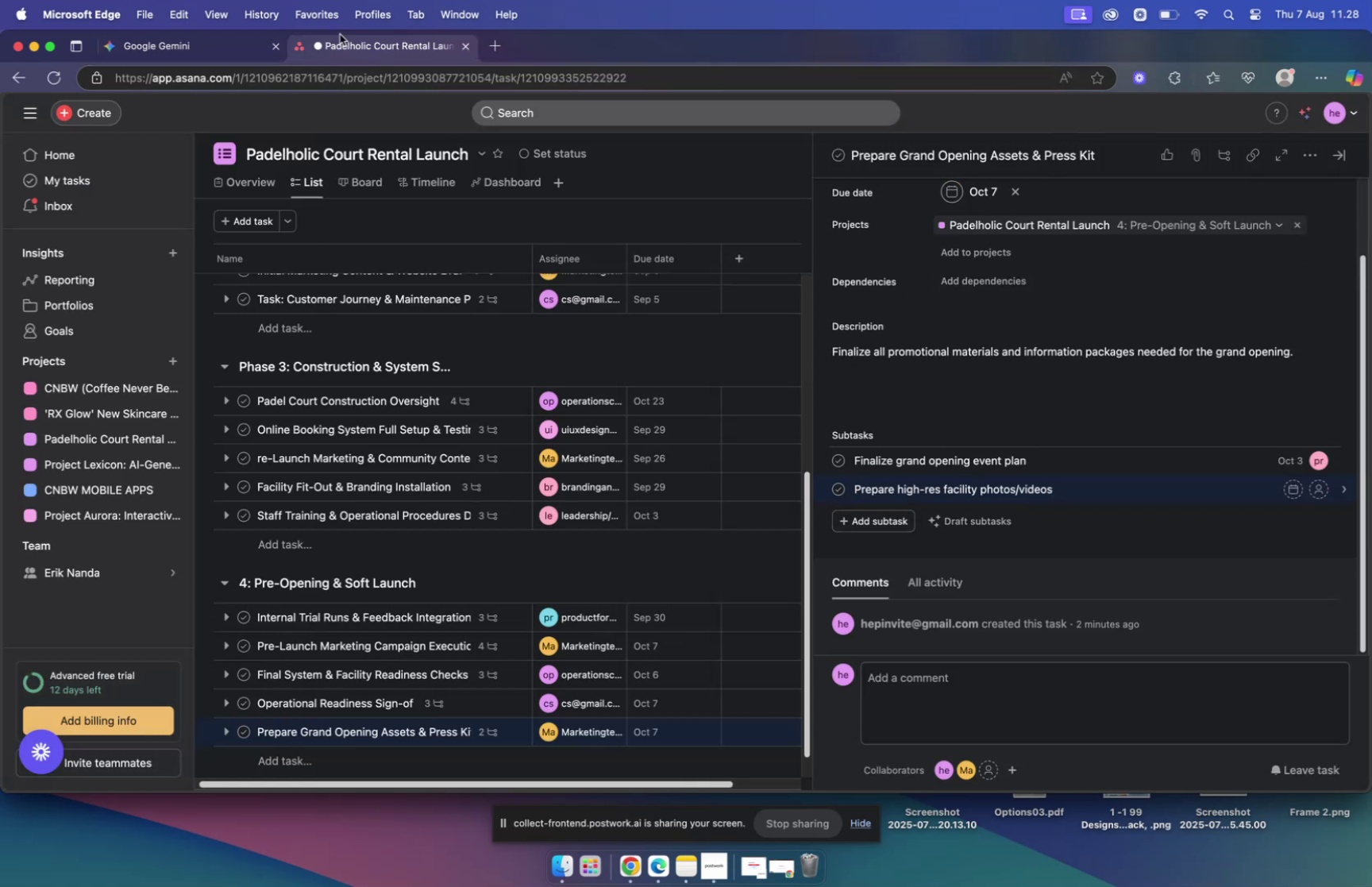 
left_click([206, 41])
 